 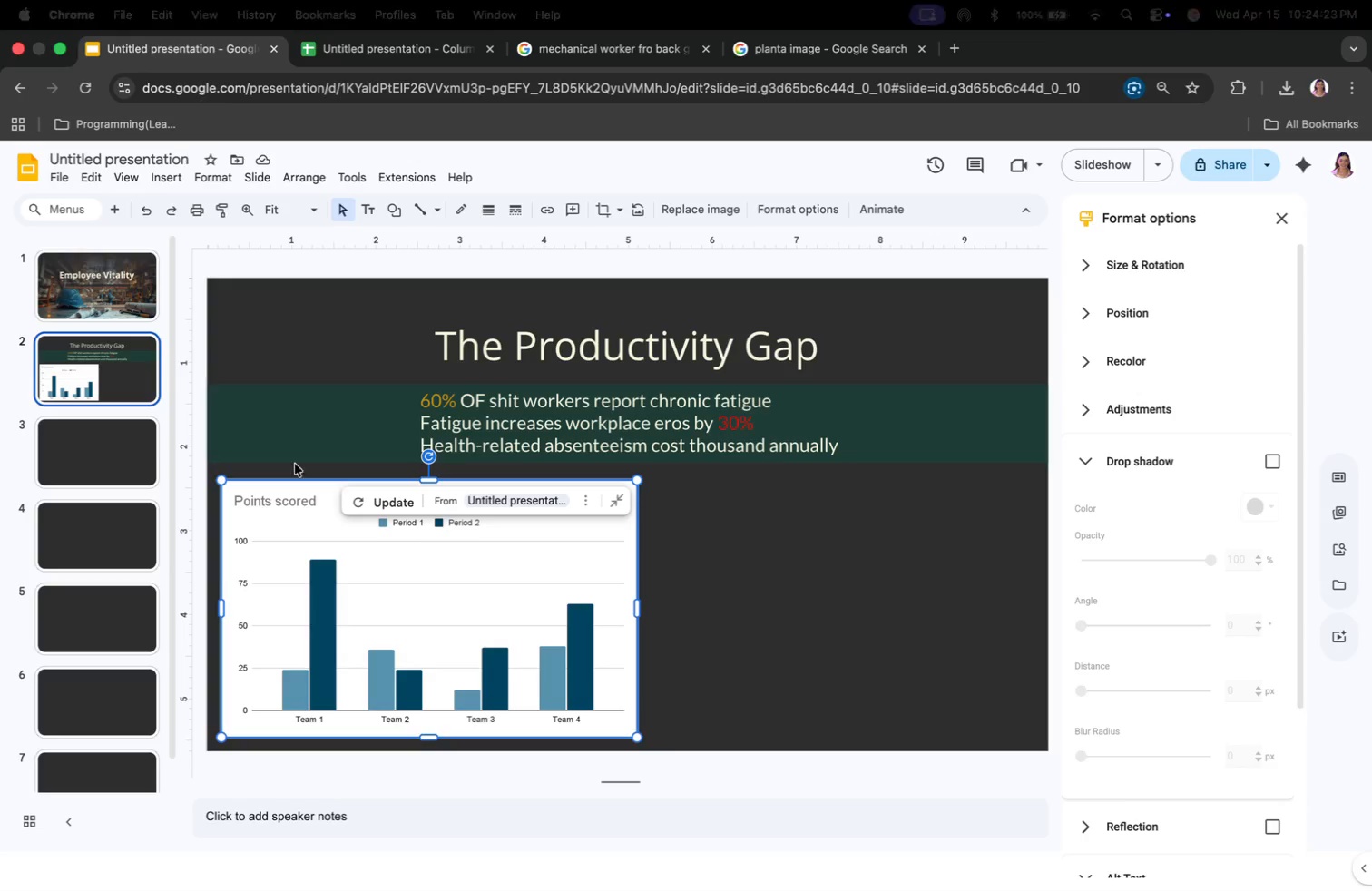 
left_click([385, 497])
 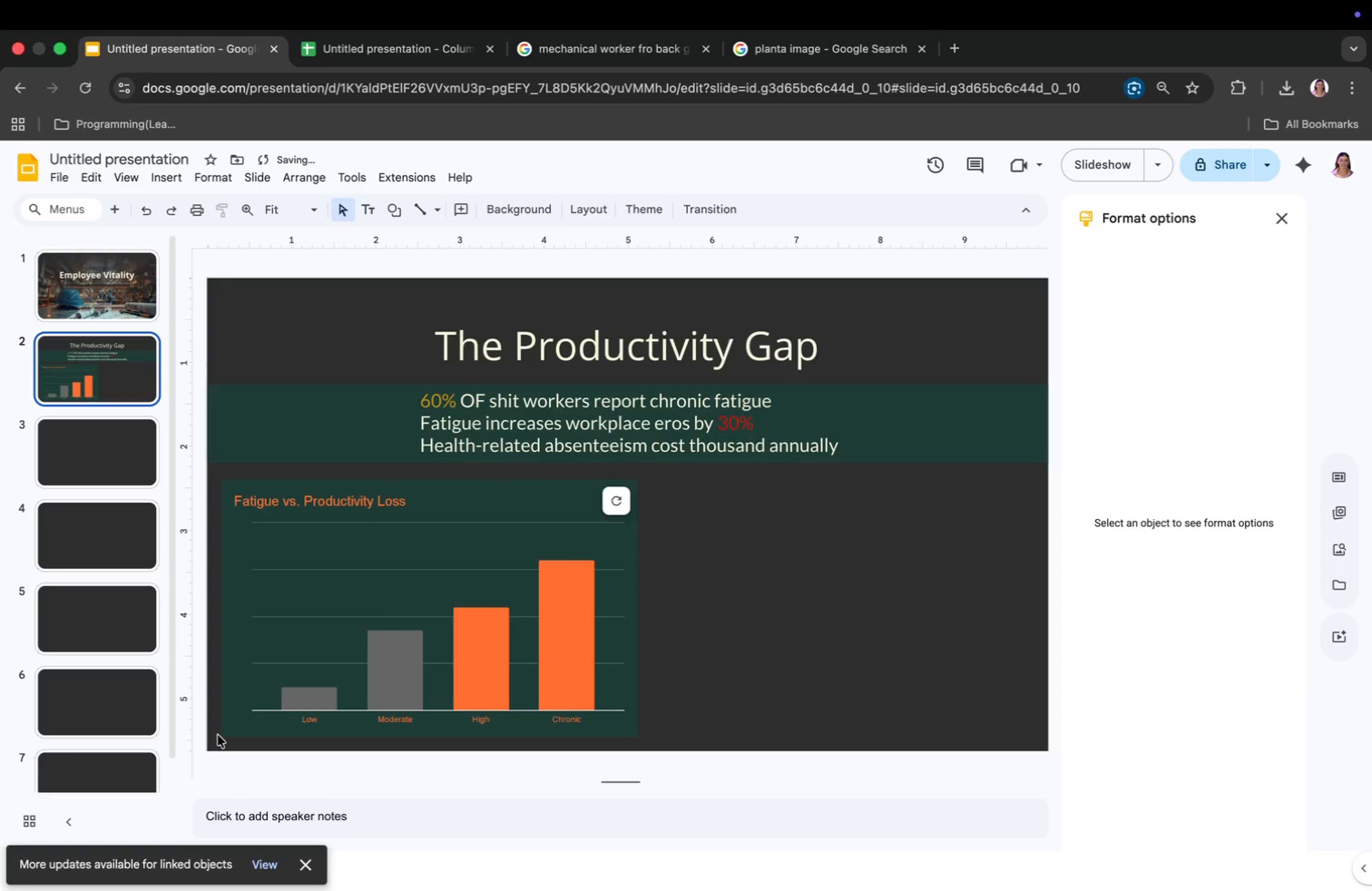 
wait(6.71)
 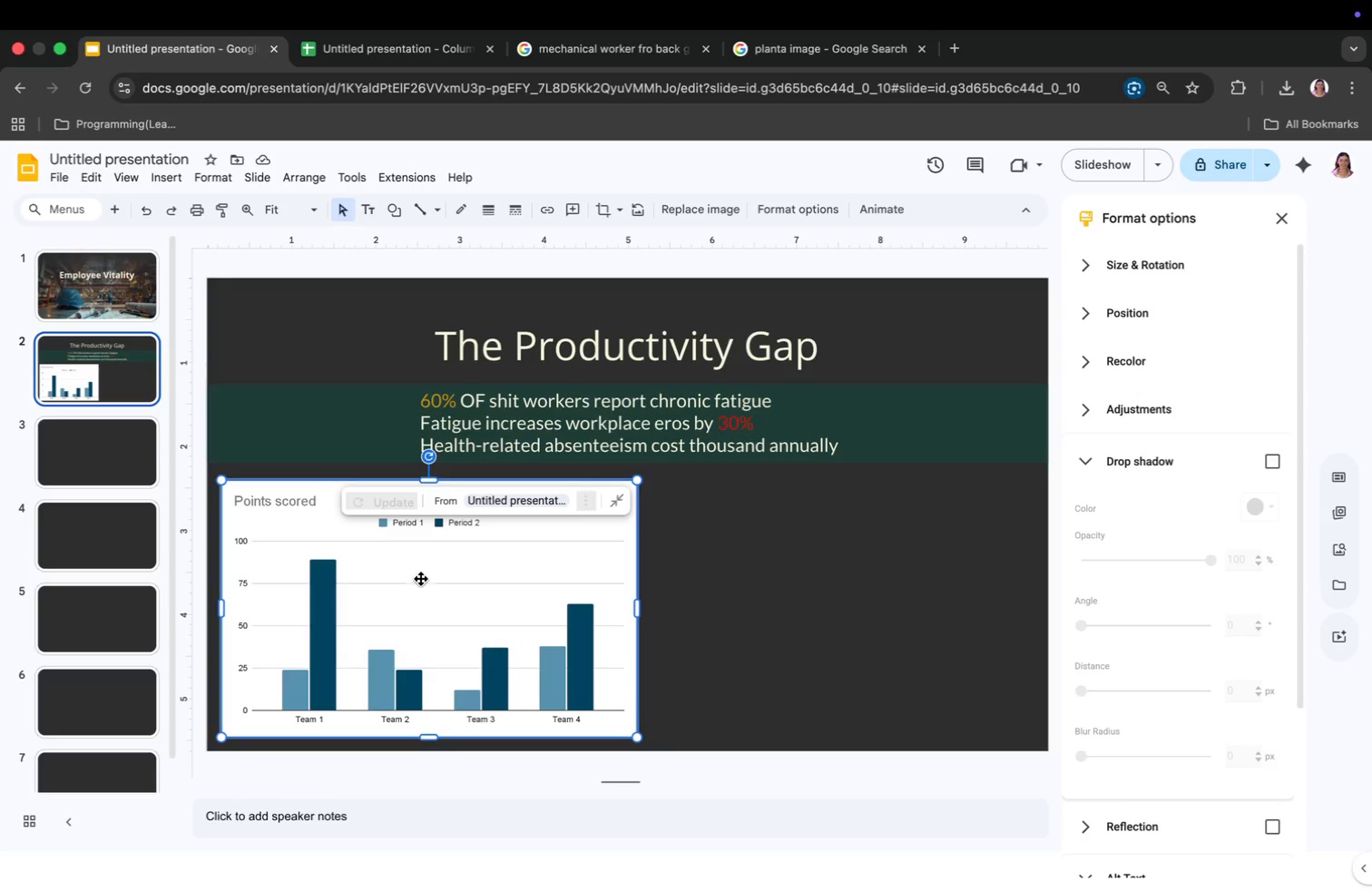 
left_click_drag(start_coordinate=[222, 738], to_coordinate=[235, 732])
 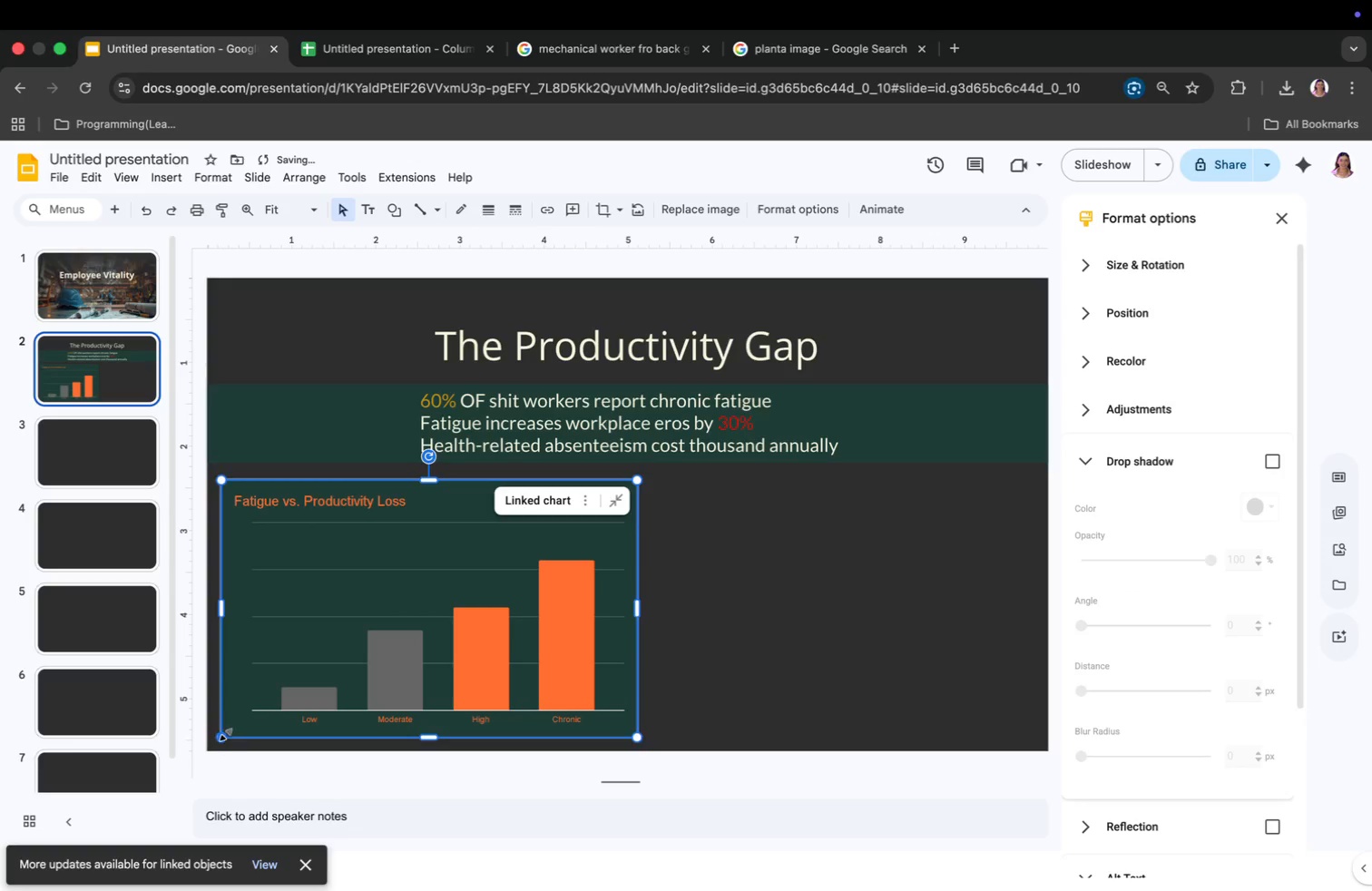 
left_click_drag(start_coordinate=[222, 736], to_coordinate=[313, 640])
 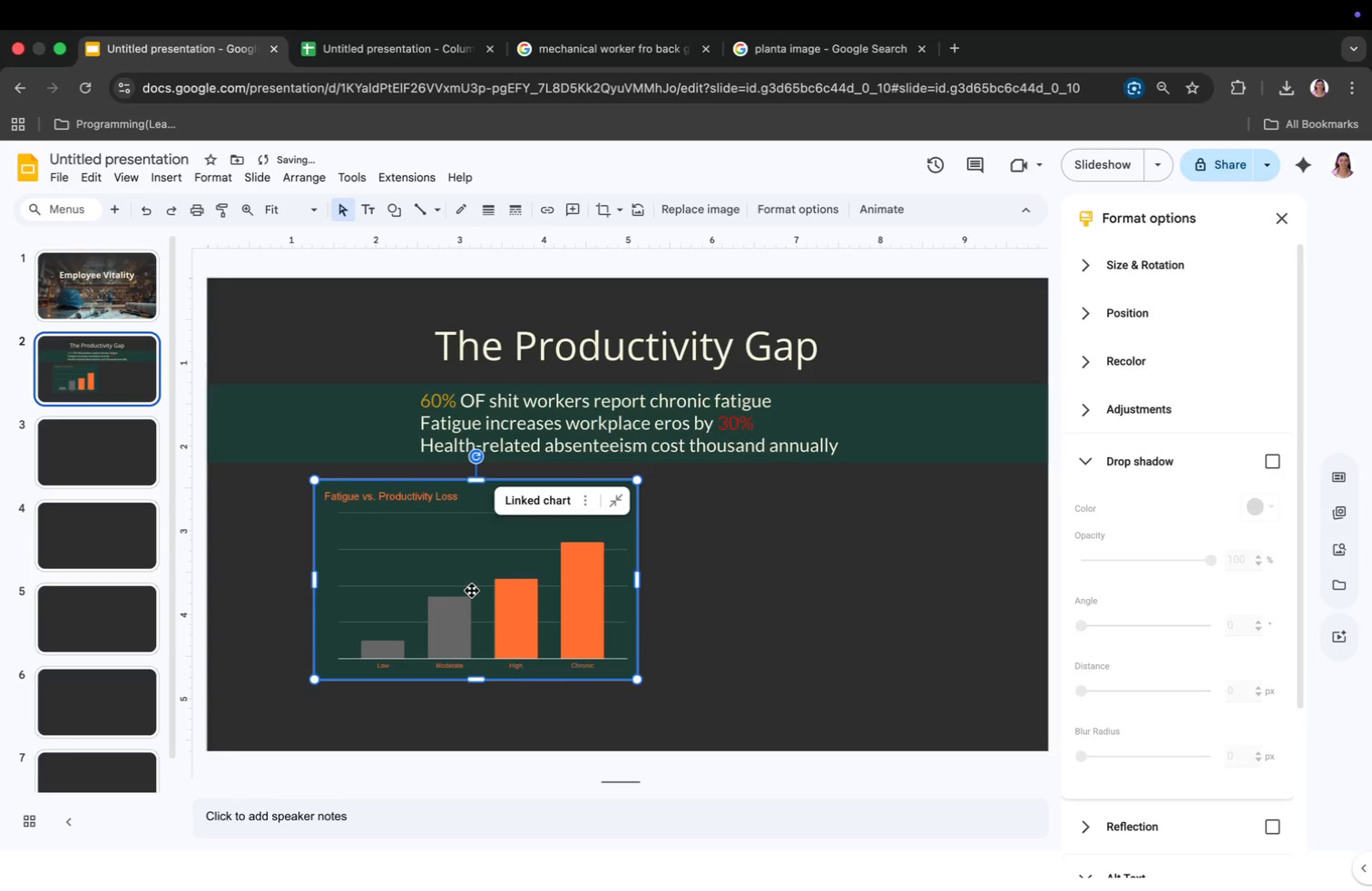 
left_click_drag(start_coordinate=[472, 581], to_coordinate=[435, 576])
 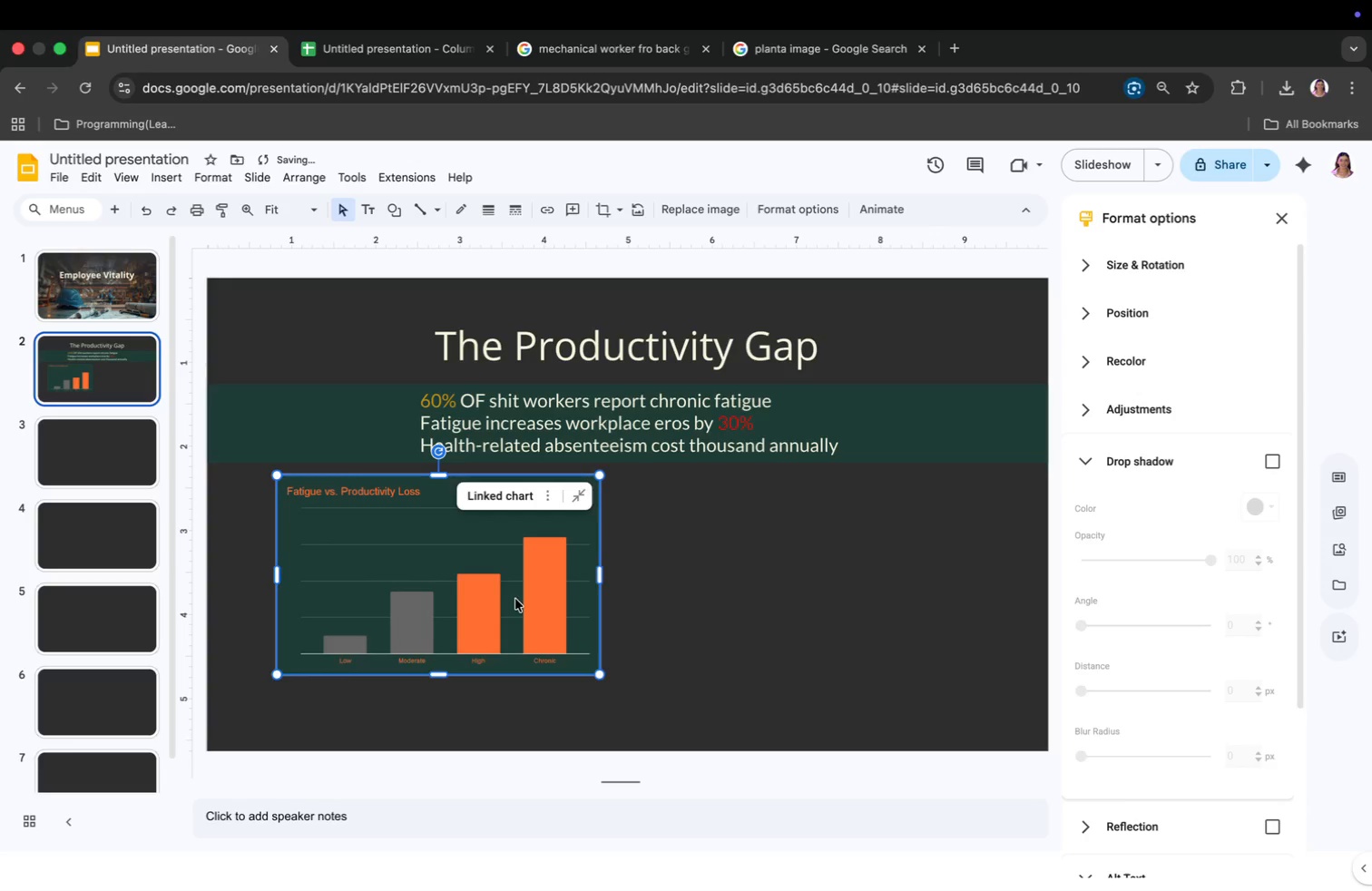 
left_click([682, 543])
 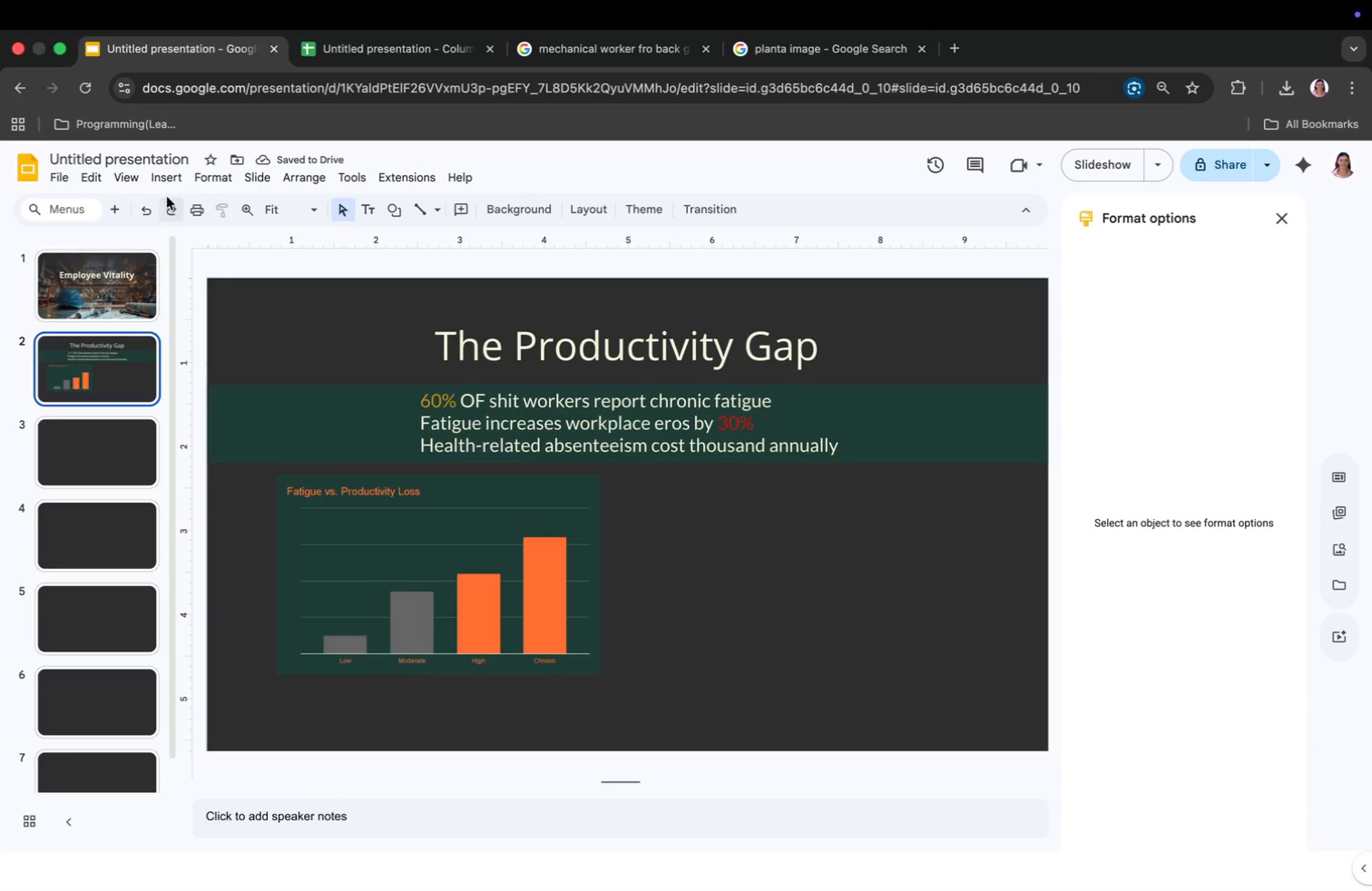 
left_click([167, 182])
 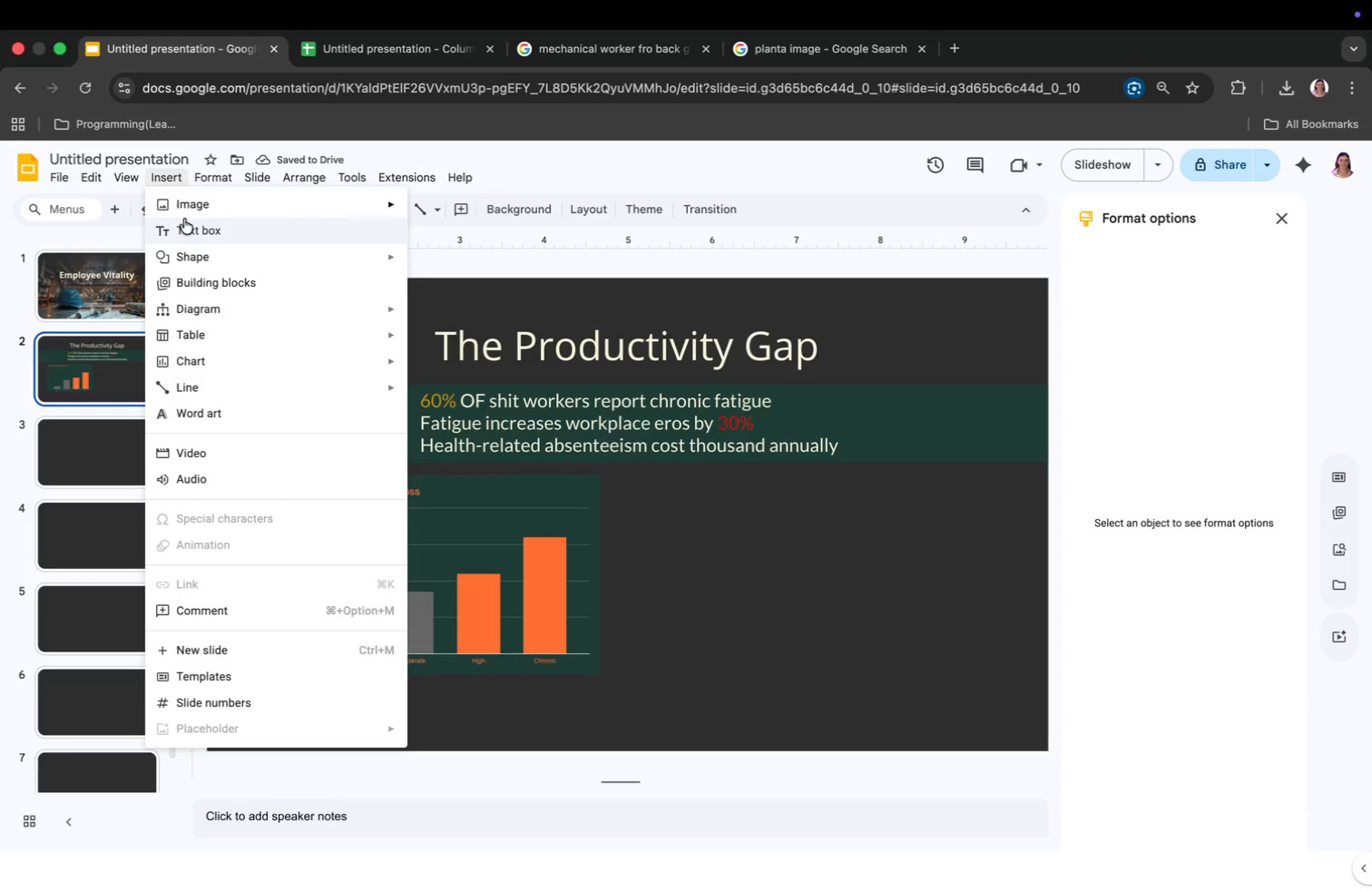 
left_click([185, 220])
 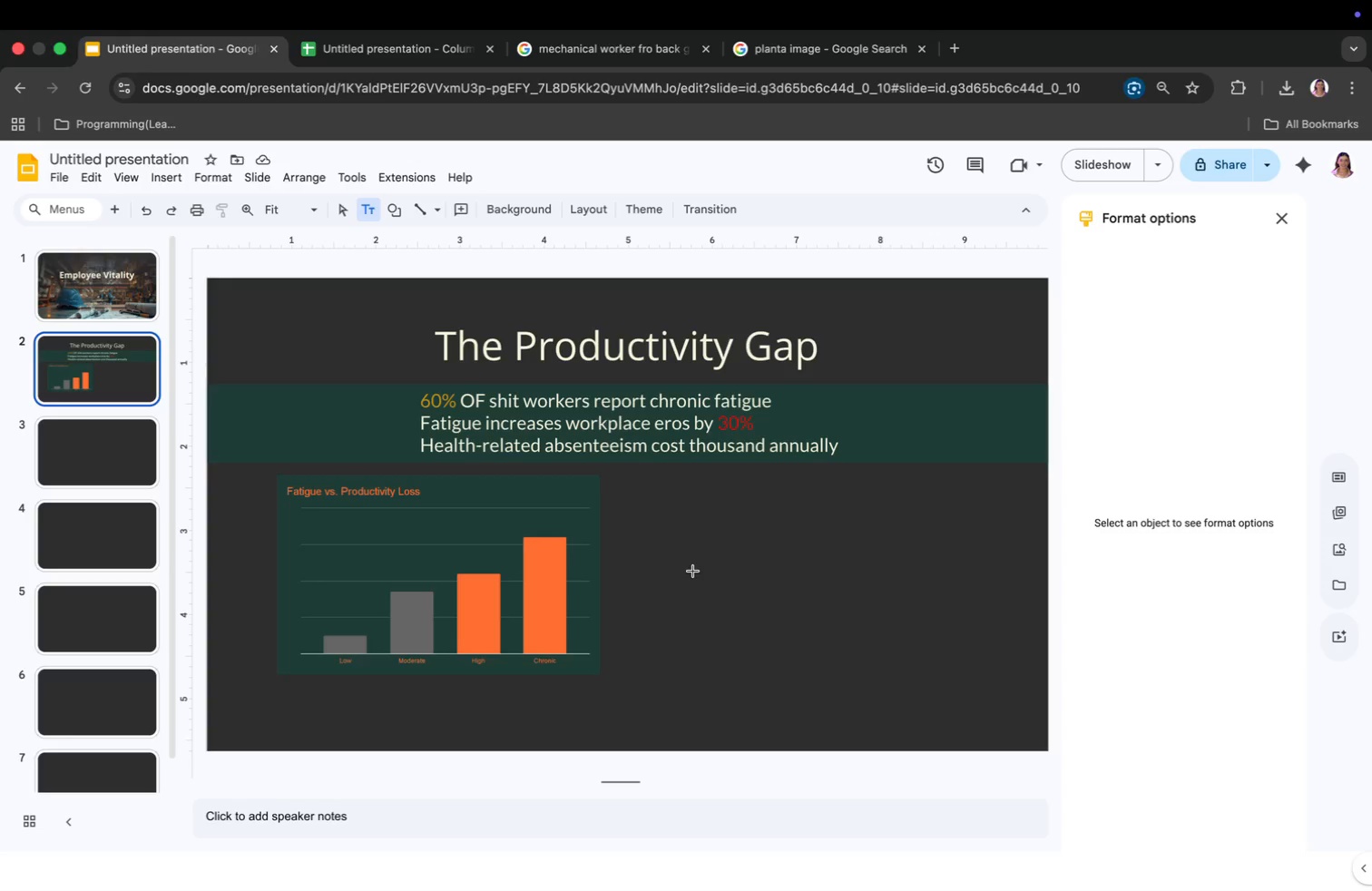 
wait(5.17)
 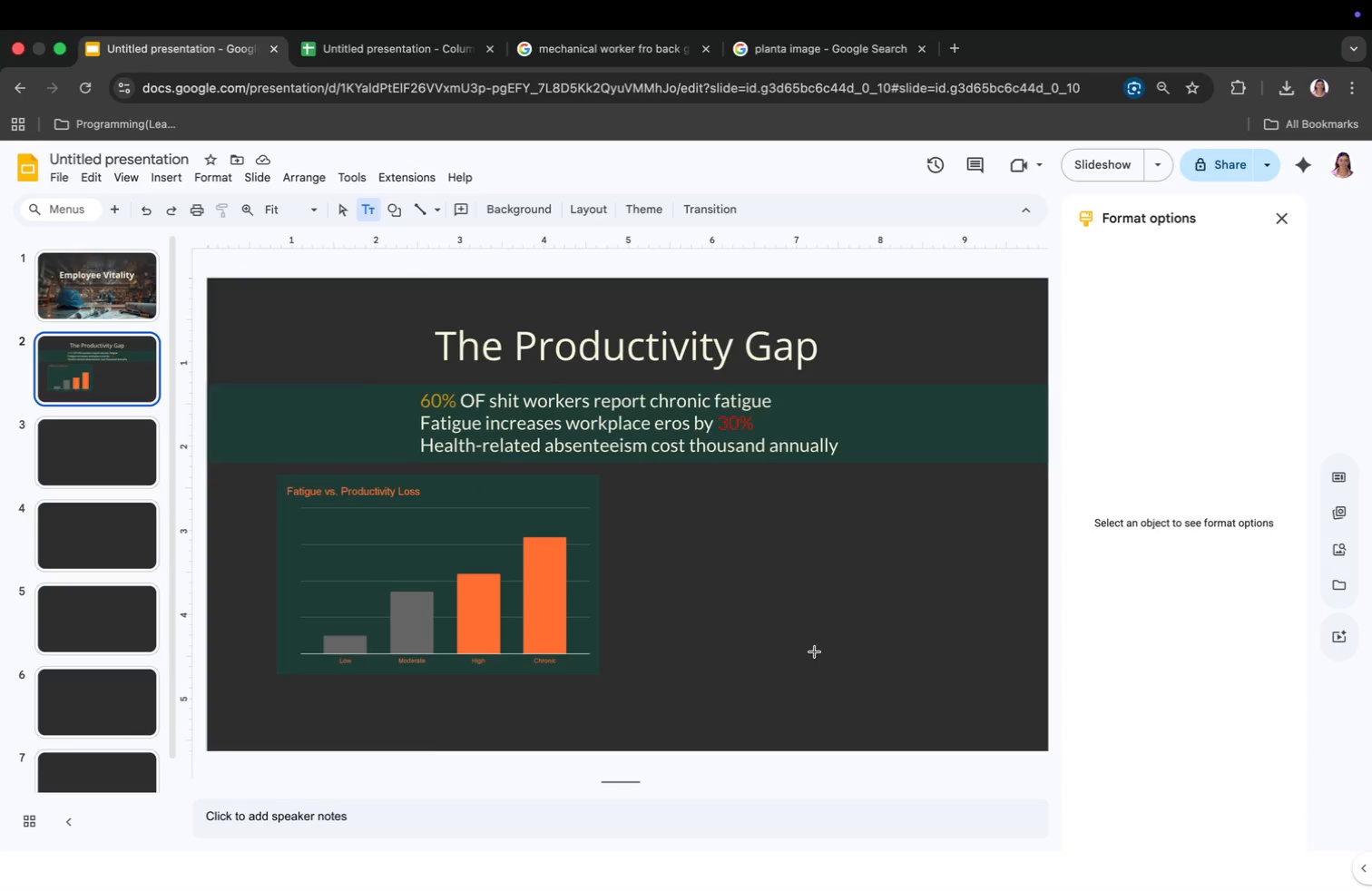 
left_click([692, 571])
 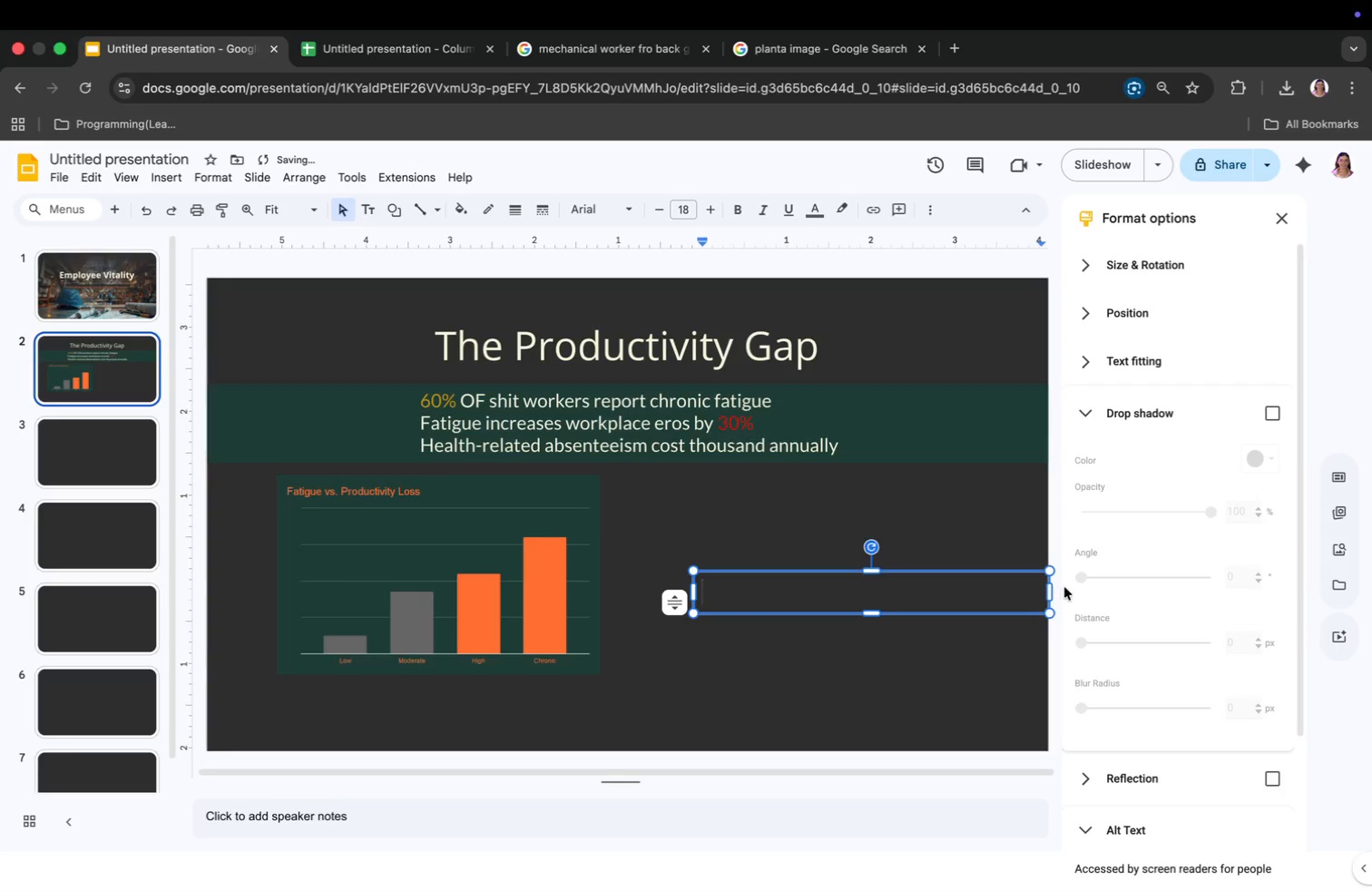 
left_click_drag(start_coordinate=[1048, 587], to_coordinate=[784, 612])
 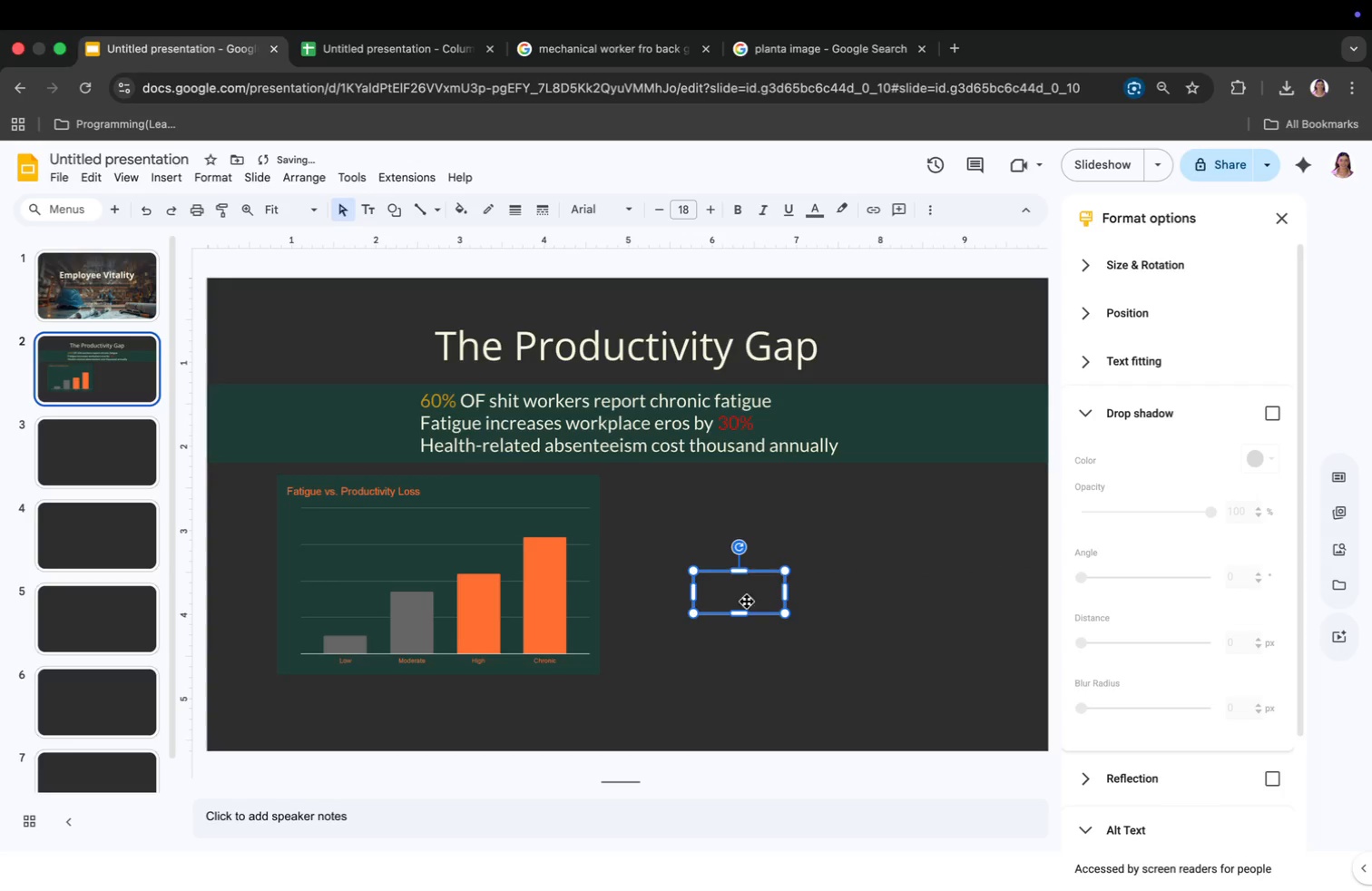 
right_click([741, 600])
 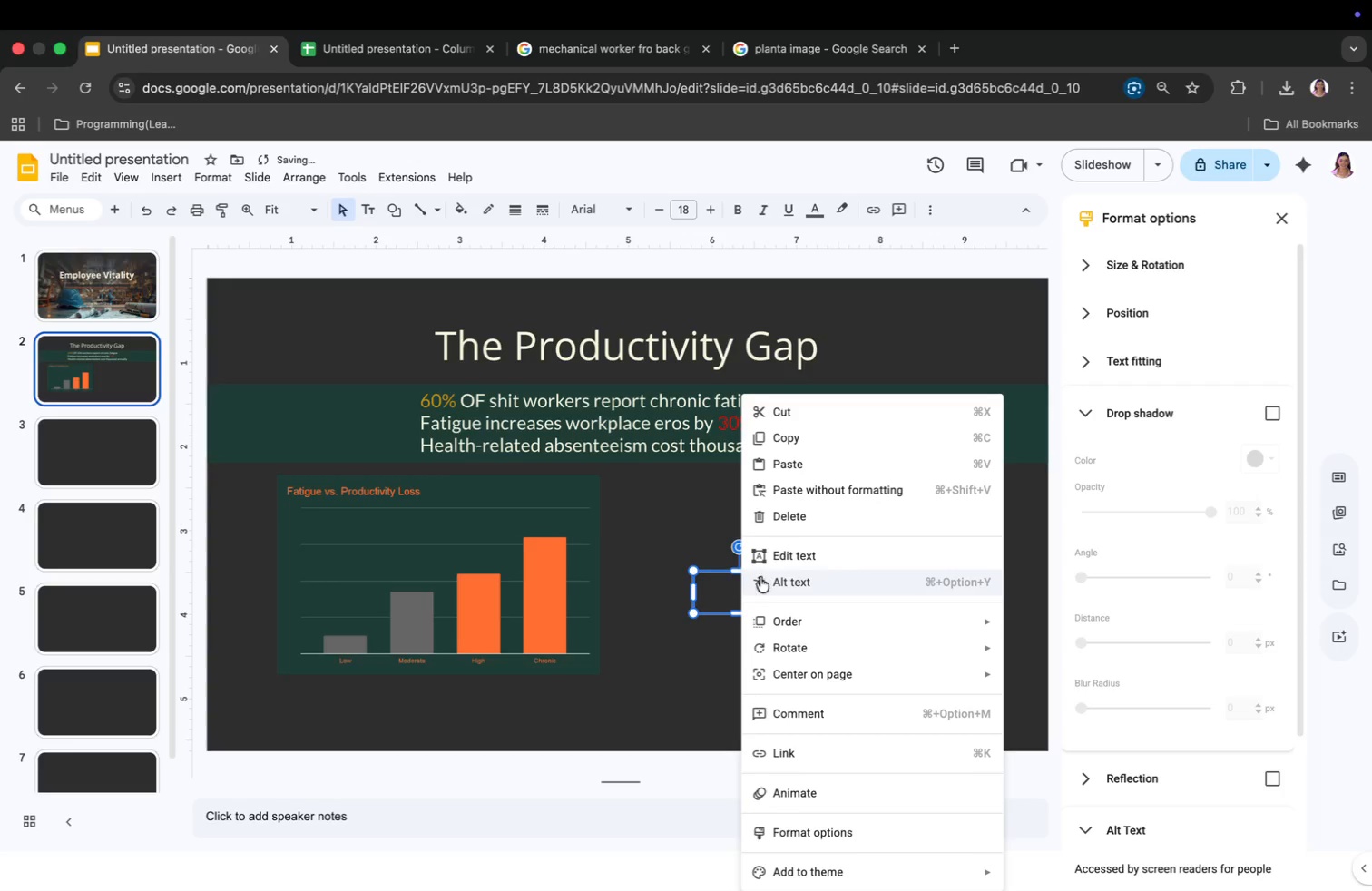 
left_click([710, 586])
 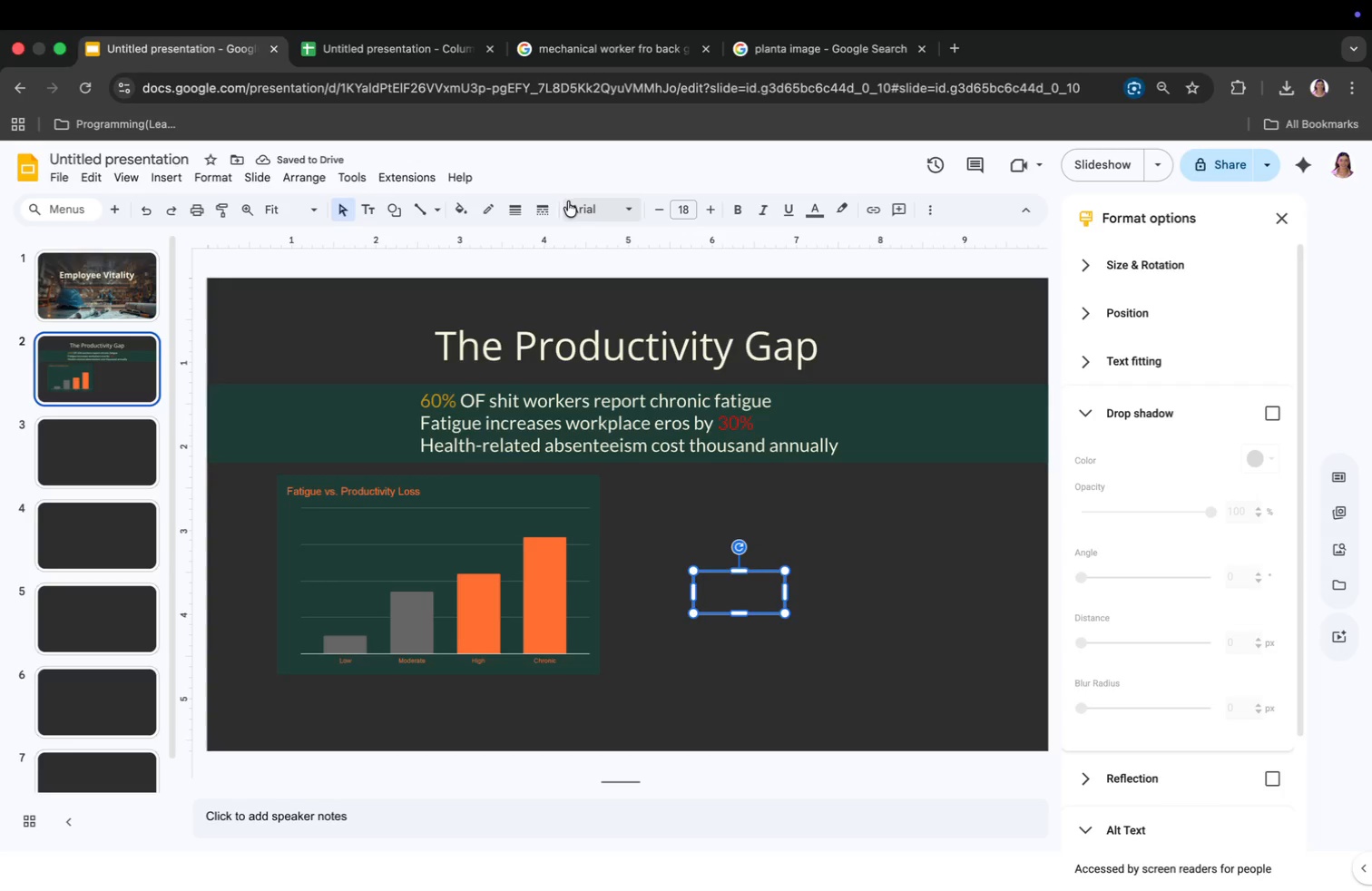 
left_click([580, 206])
 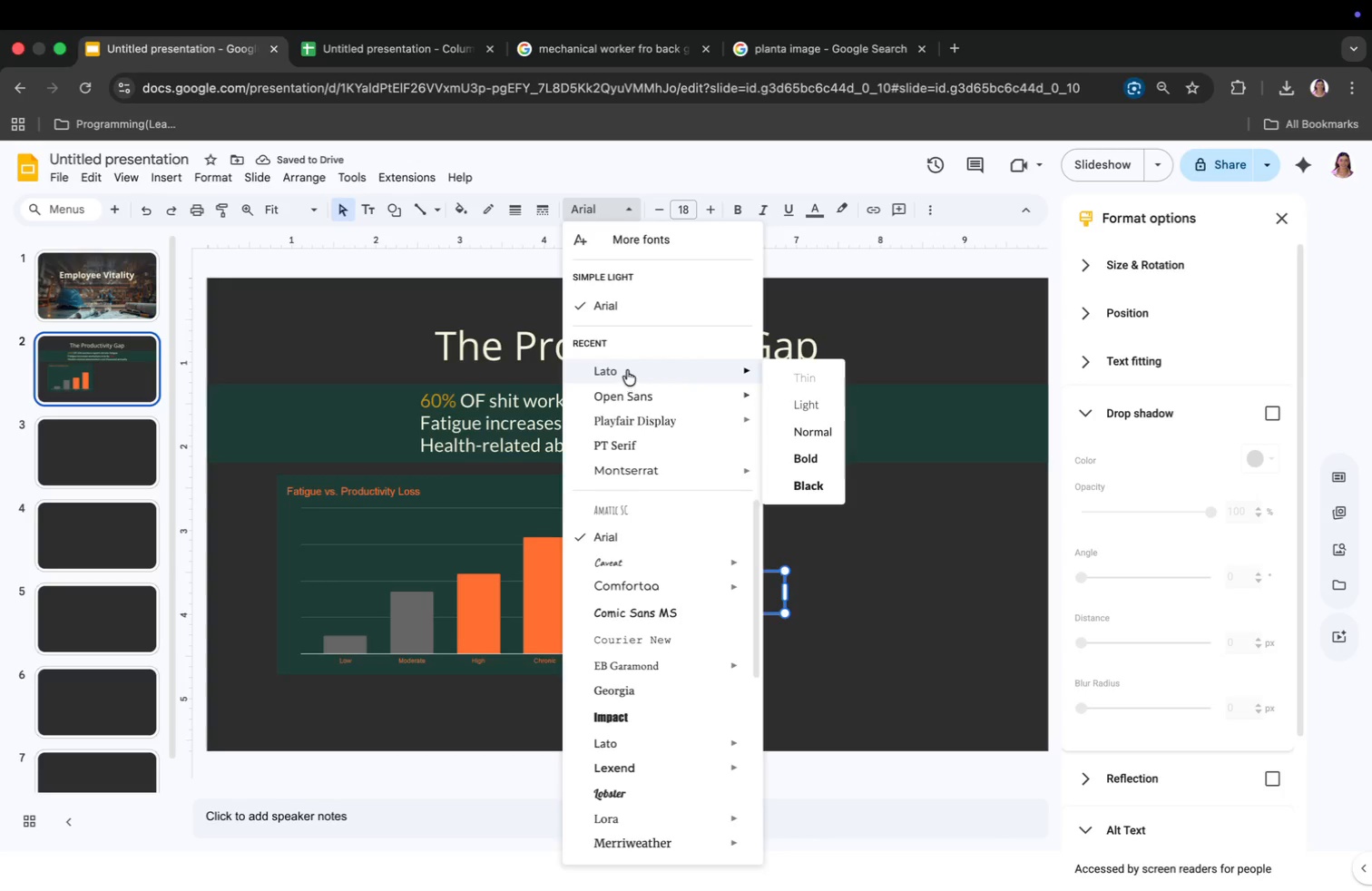 
left_click([626, 368])
 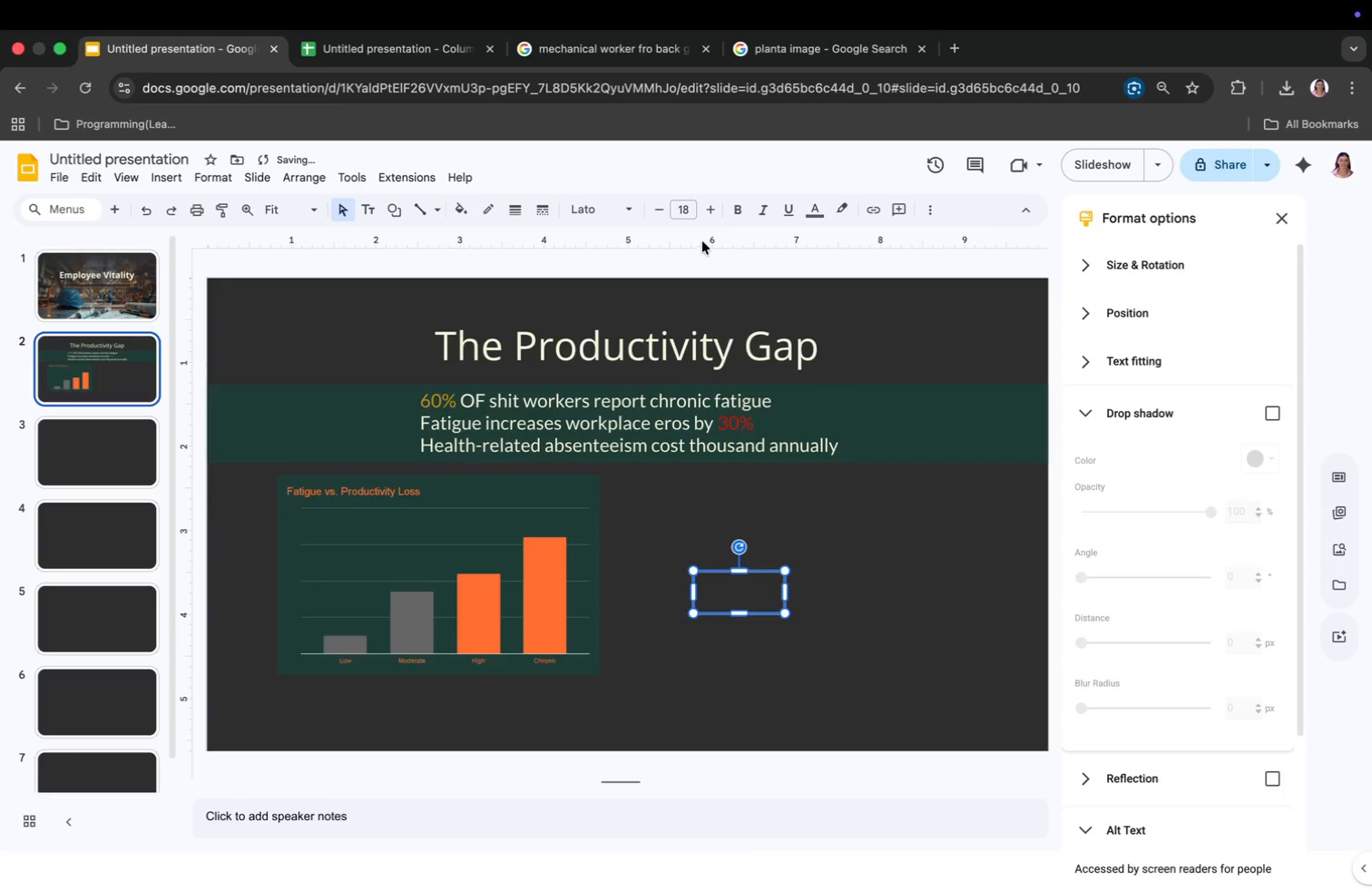 
left_click([691, 207])
 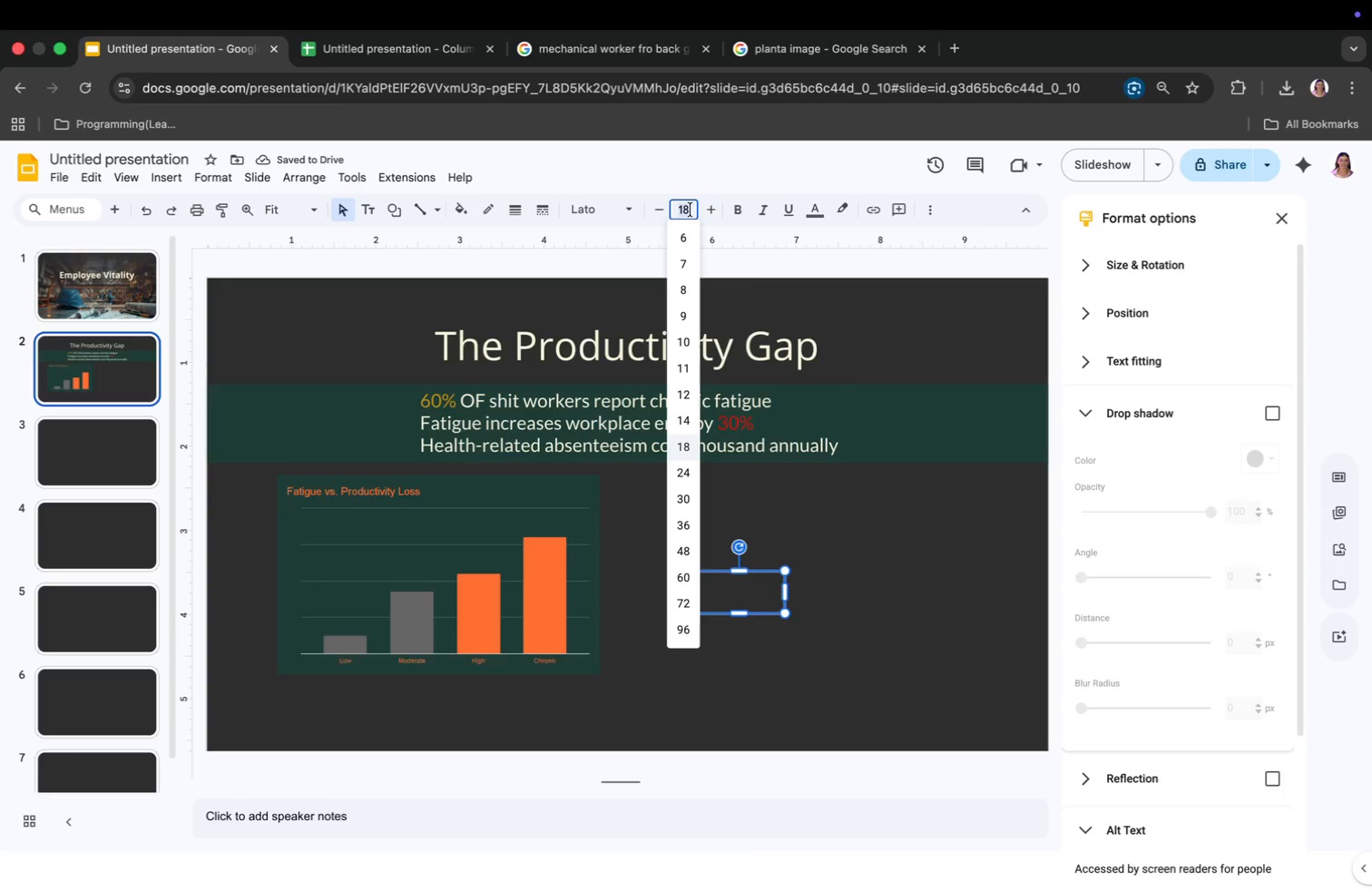 
type(13)
 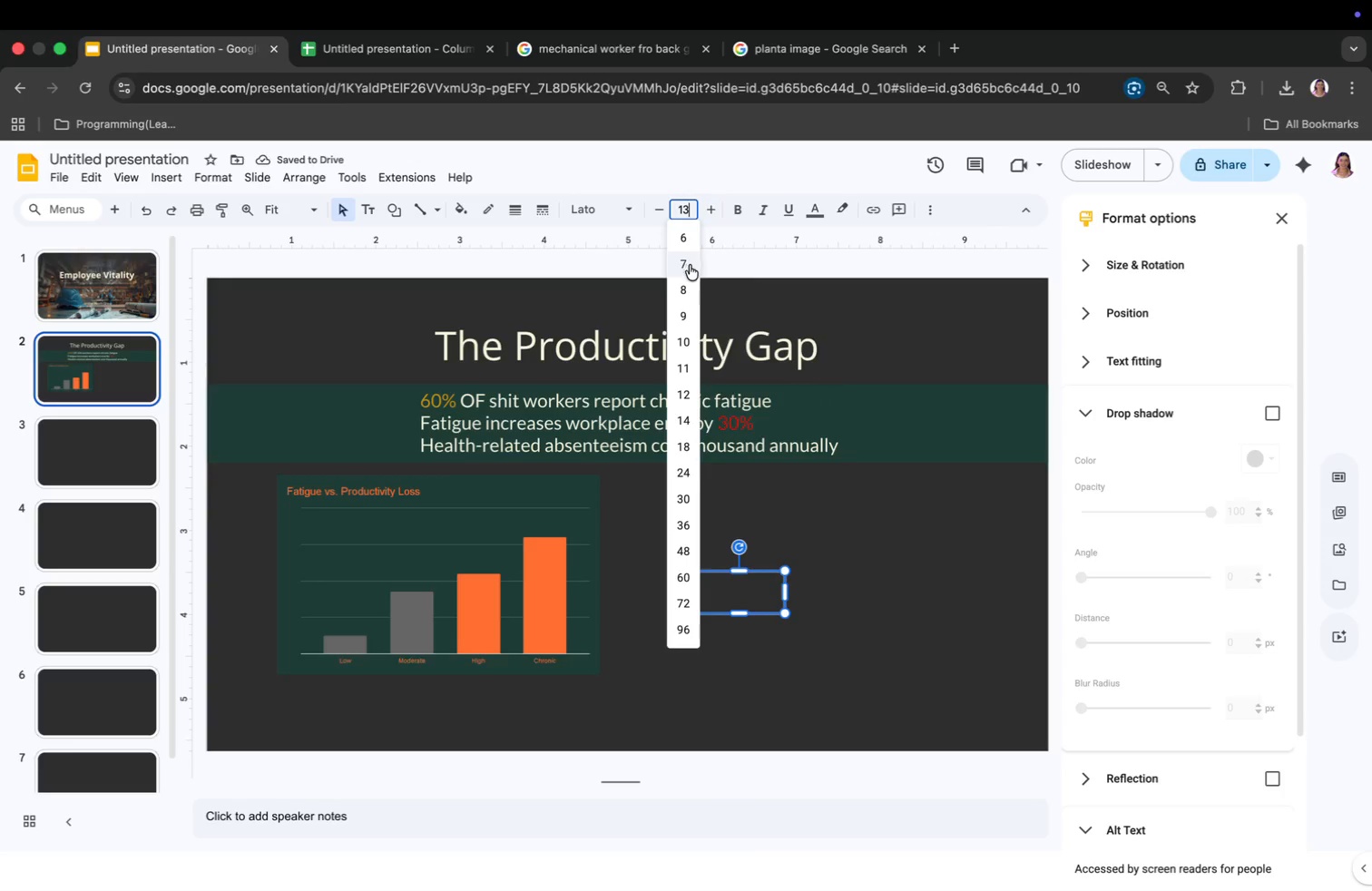 
key(Enter)
 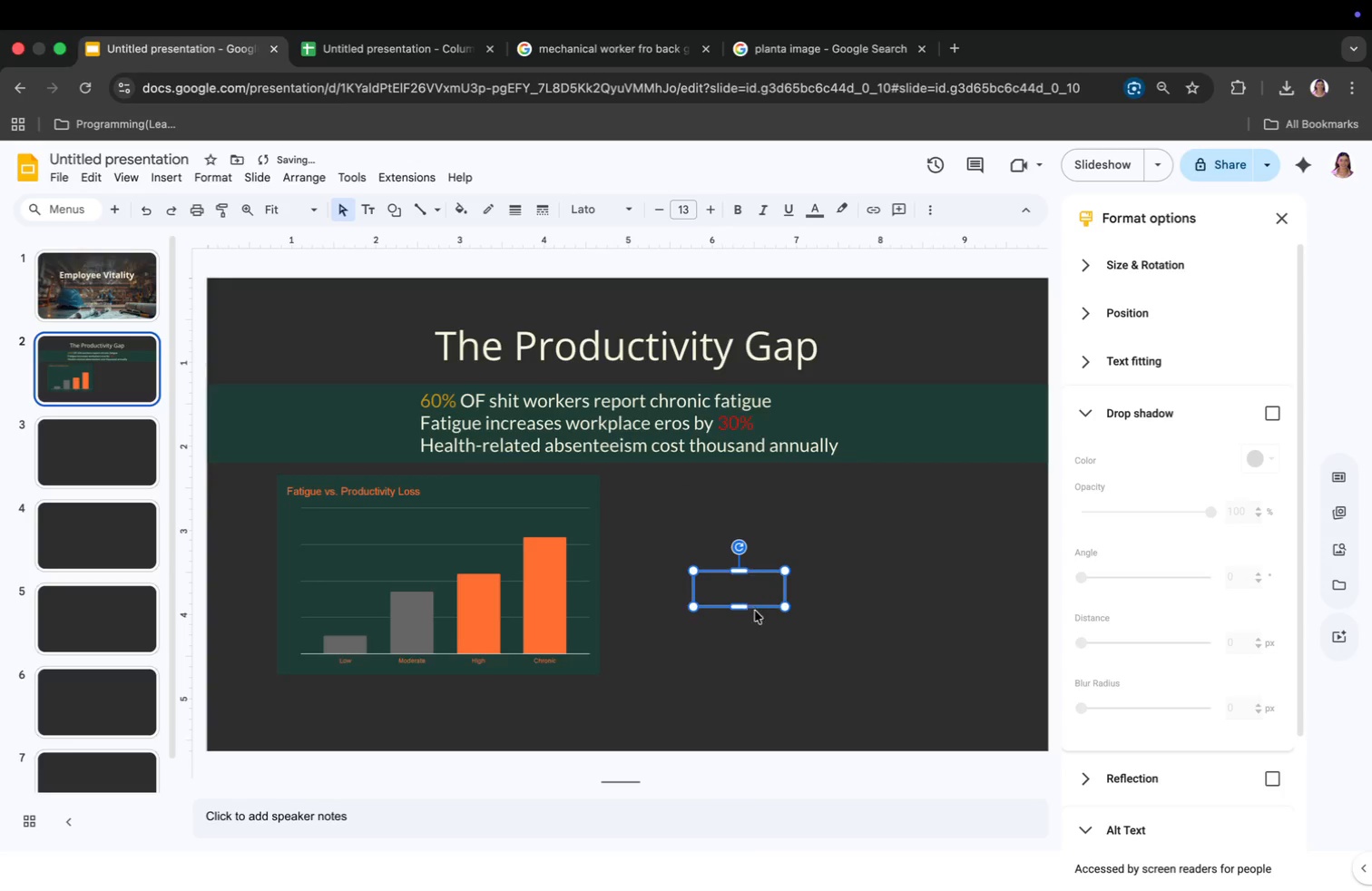 
right_click([750, 586])
 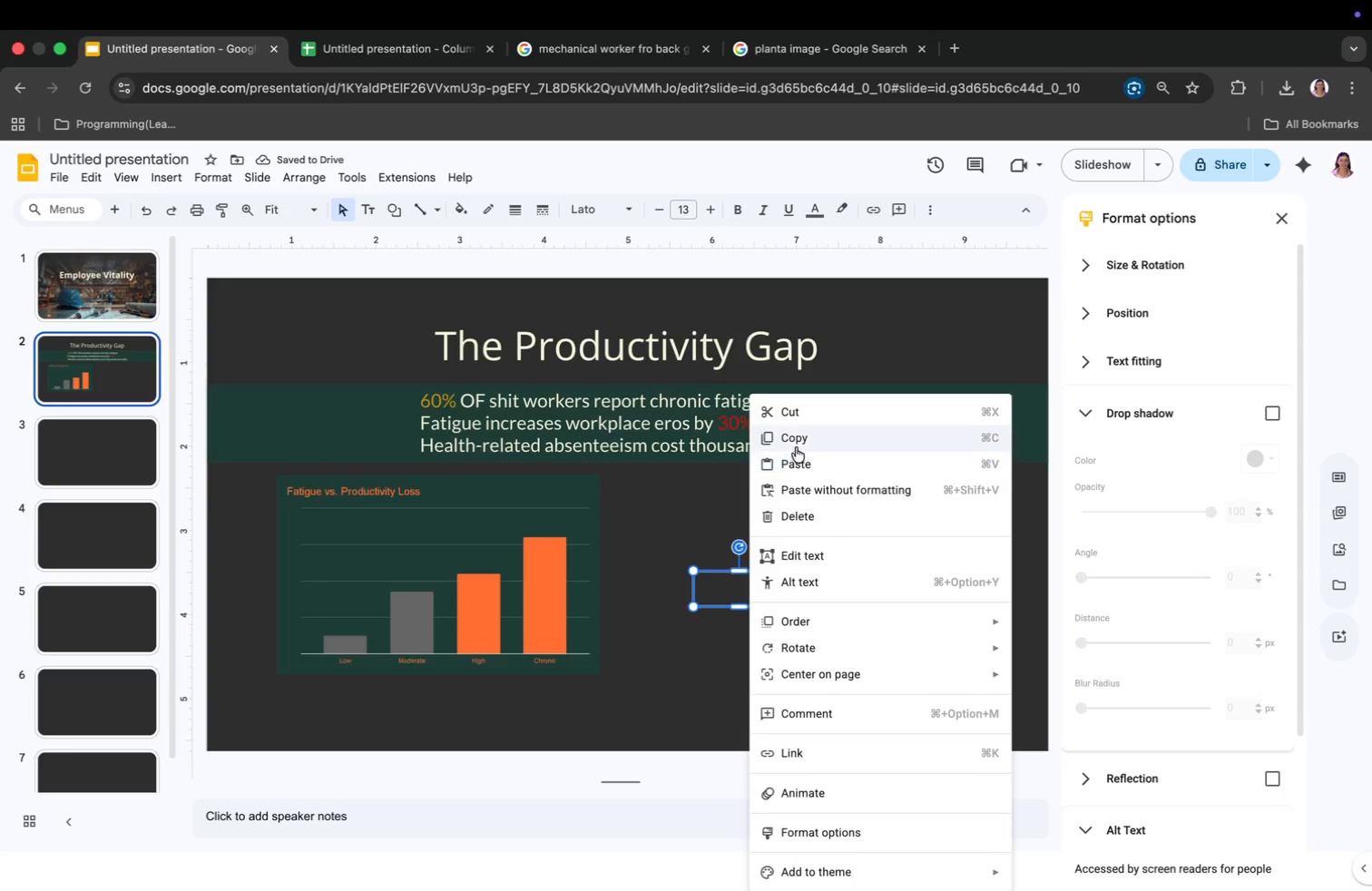 
left_click([795, 433])
 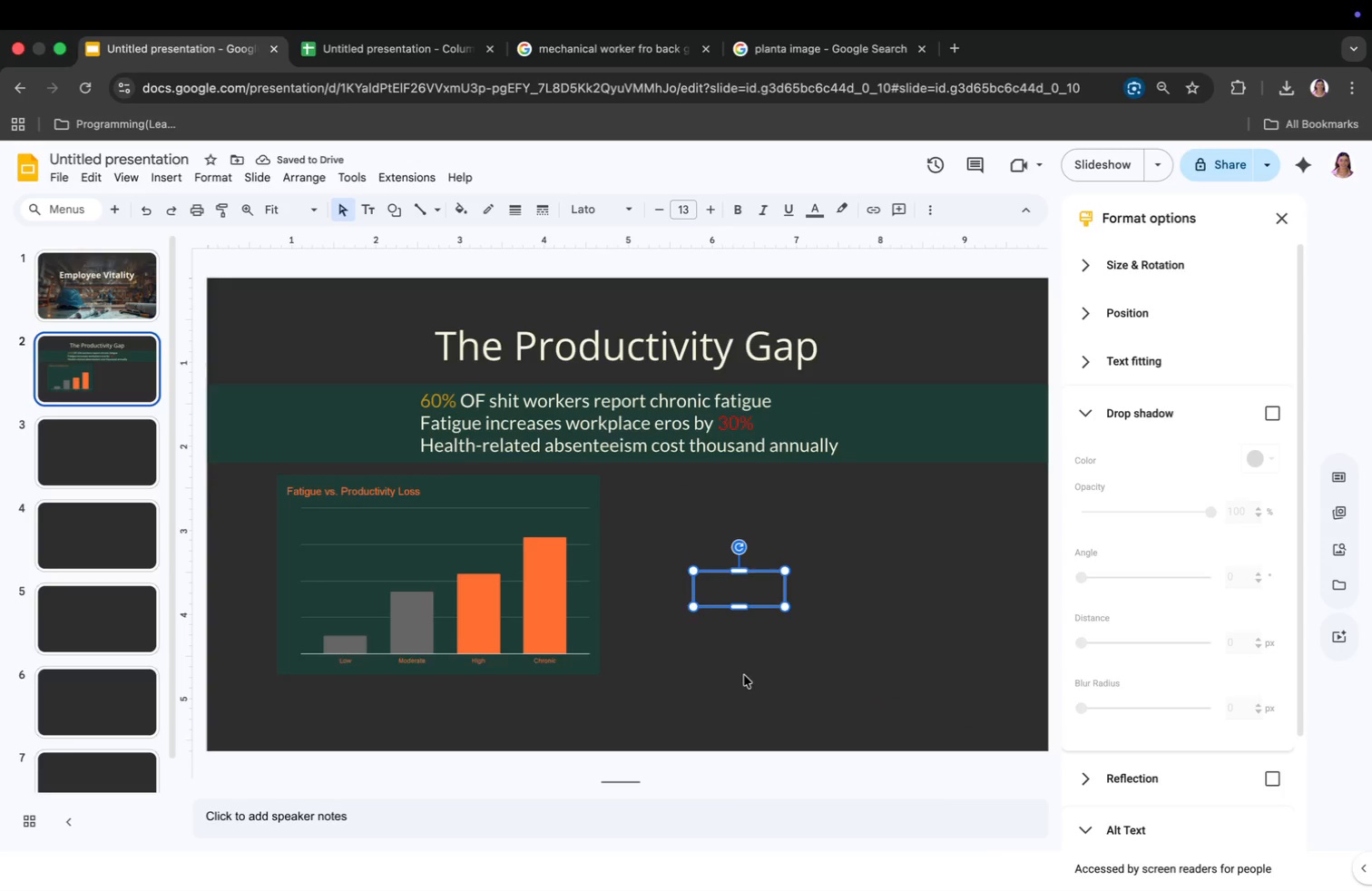 
key(Meta+V)
 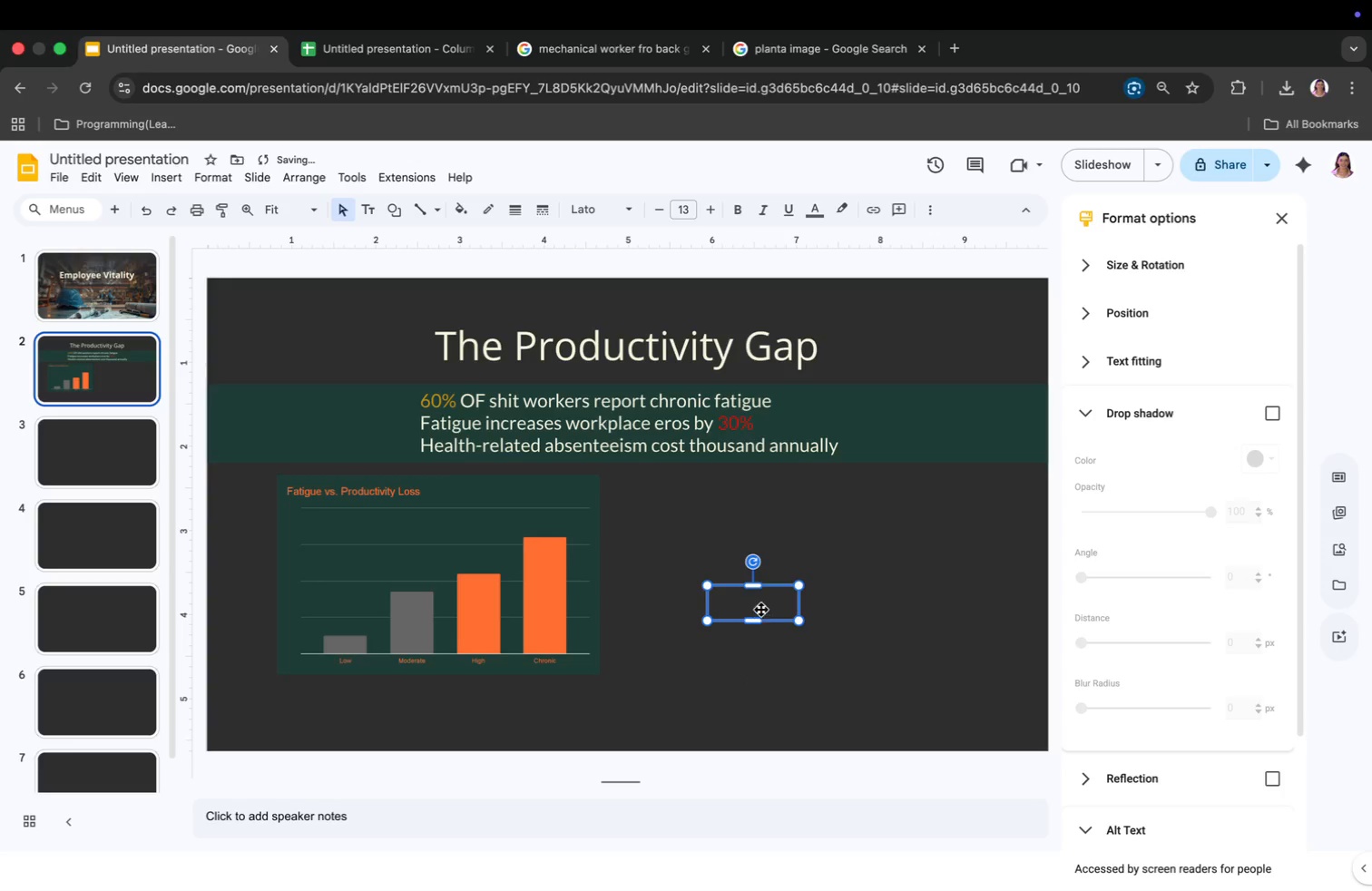 
left_click_drag(start_coordinate=[760, 604], to_coordinate=[534, 517])
 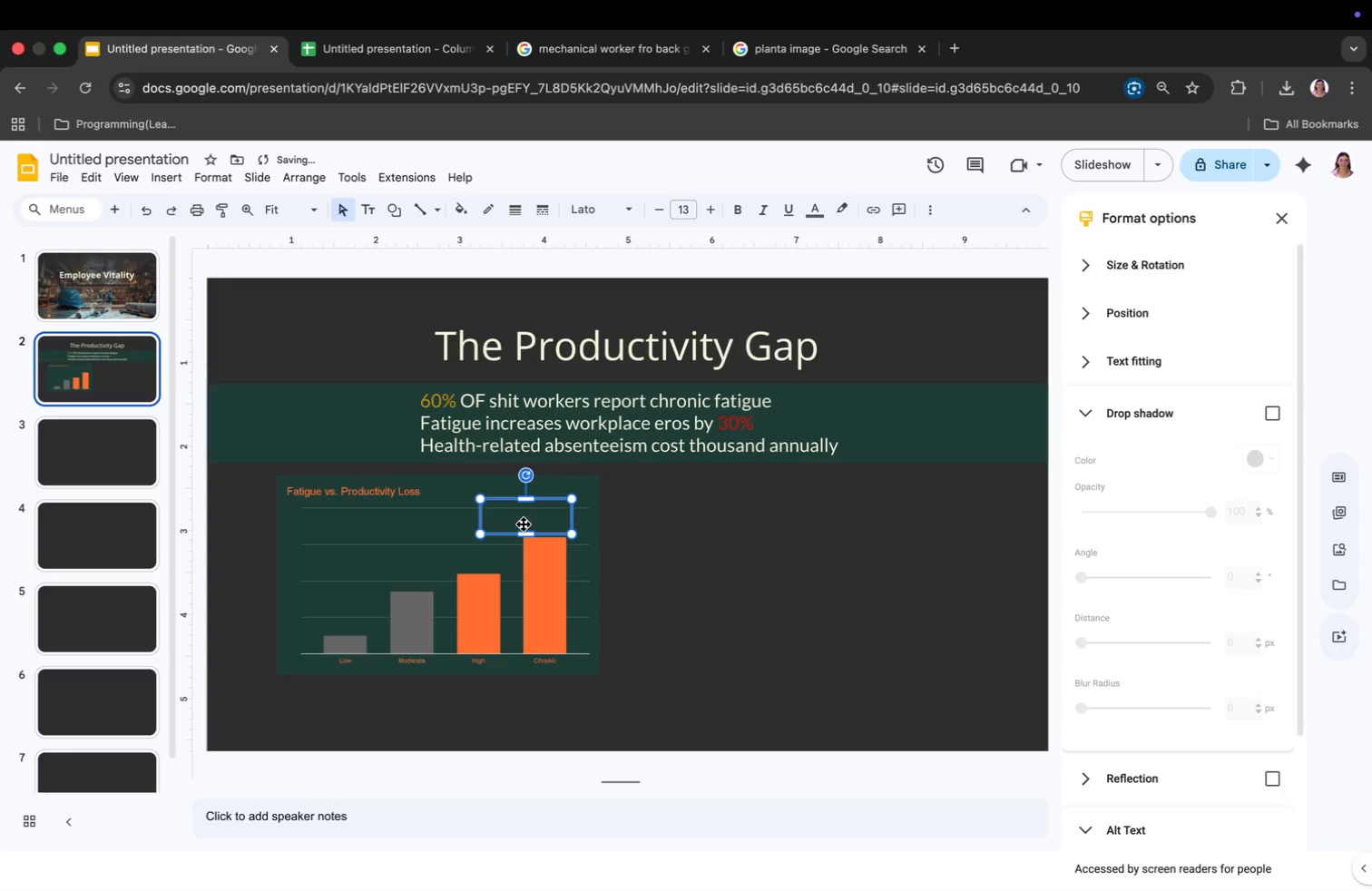 
key(Meta+V)
 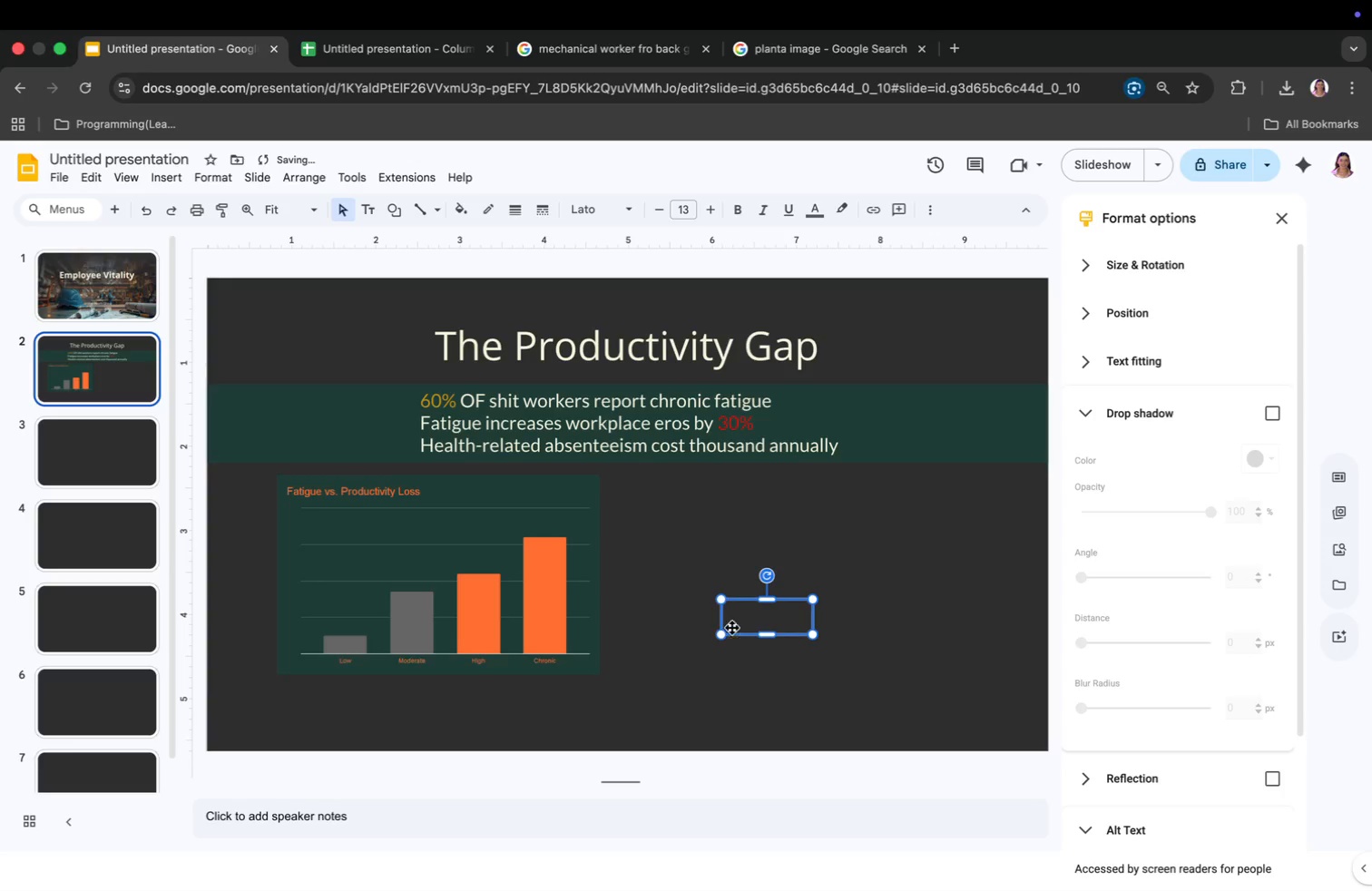 
left_click_drag(start_coordinate=[757, 625], to_coordinate=[474, 568])
 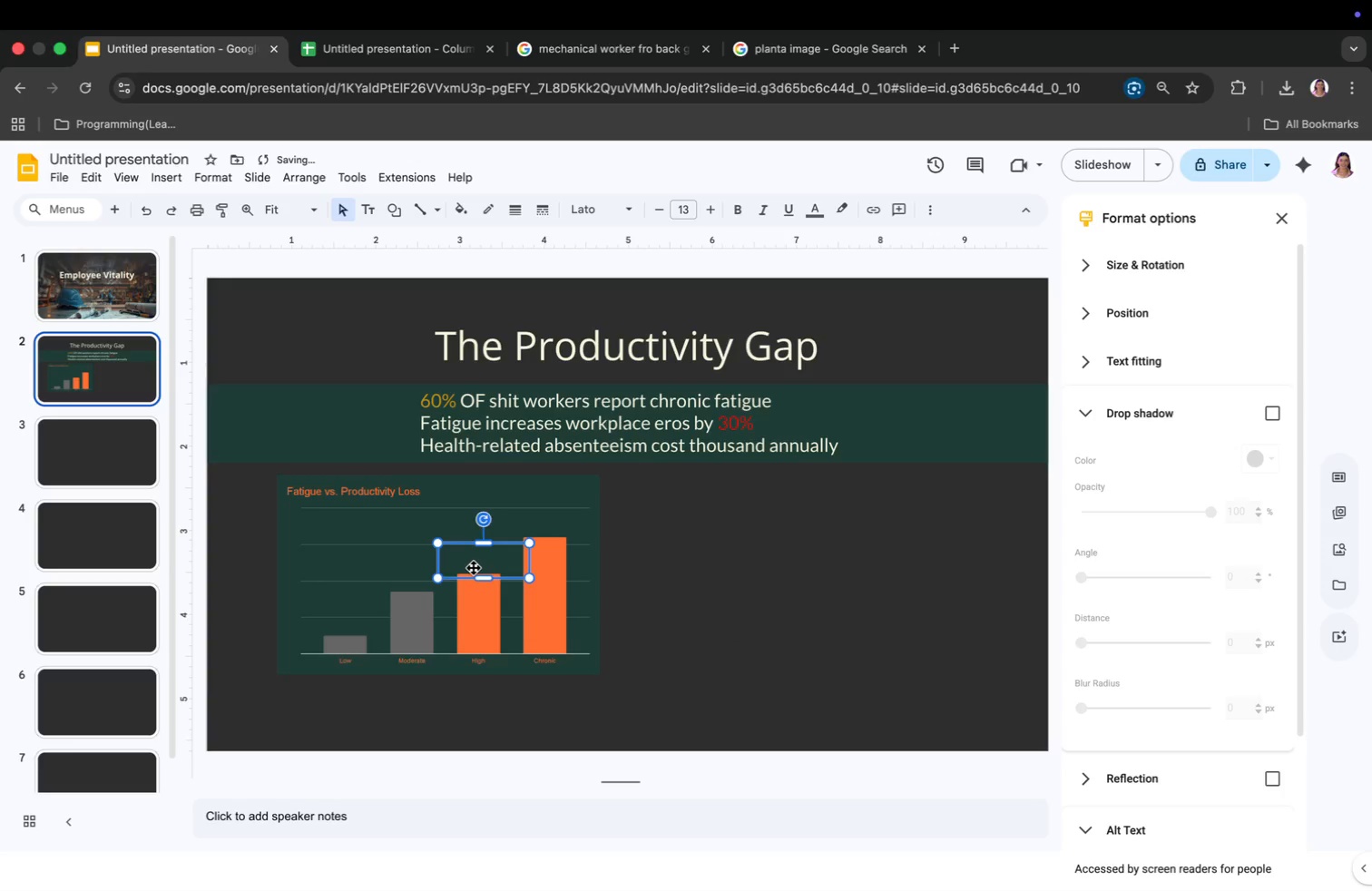 
key(Meta+V)
 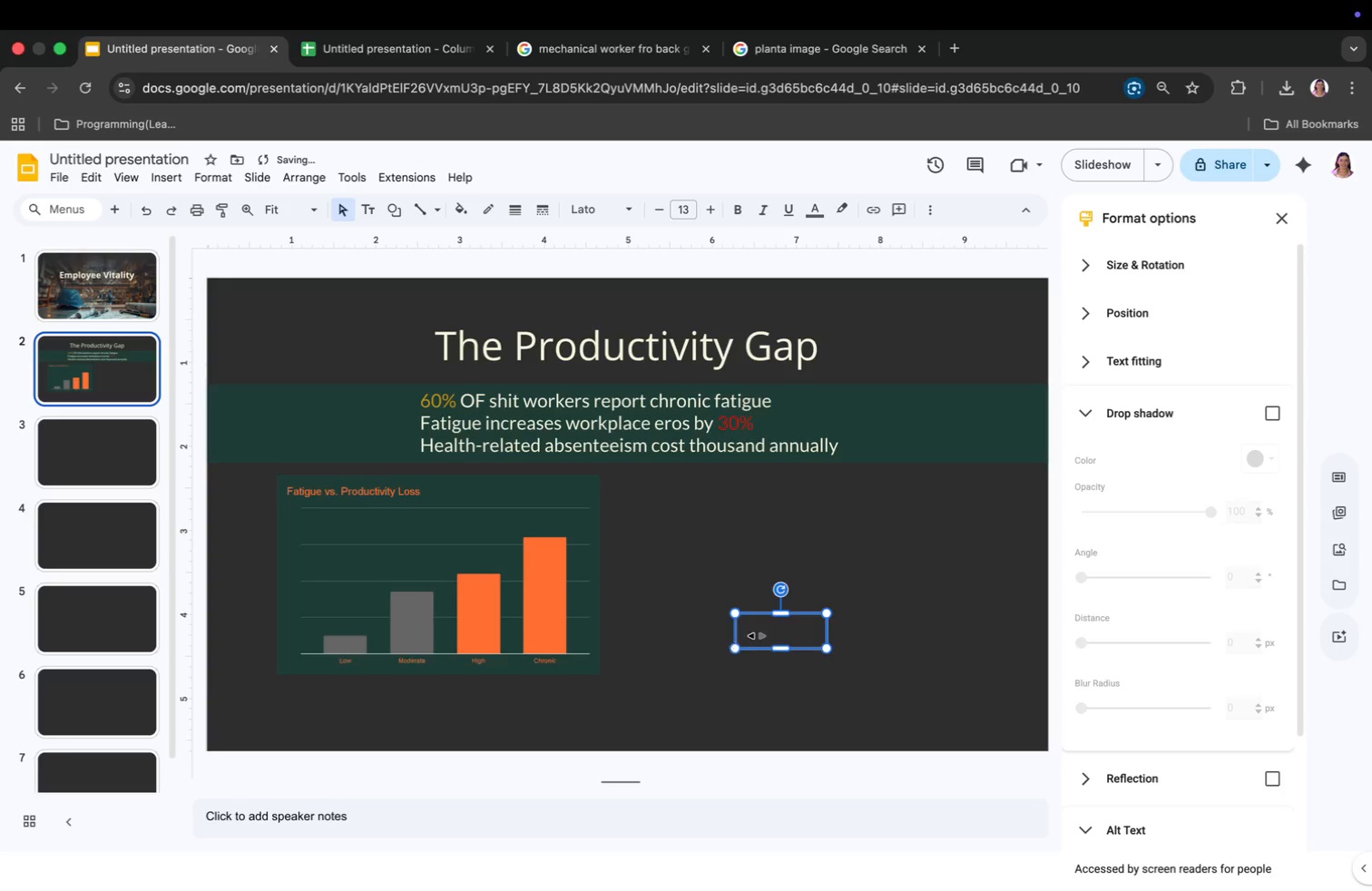 
left_click_drag(start_coordinate=[764, 636], to_coordinate=[396, 568])
 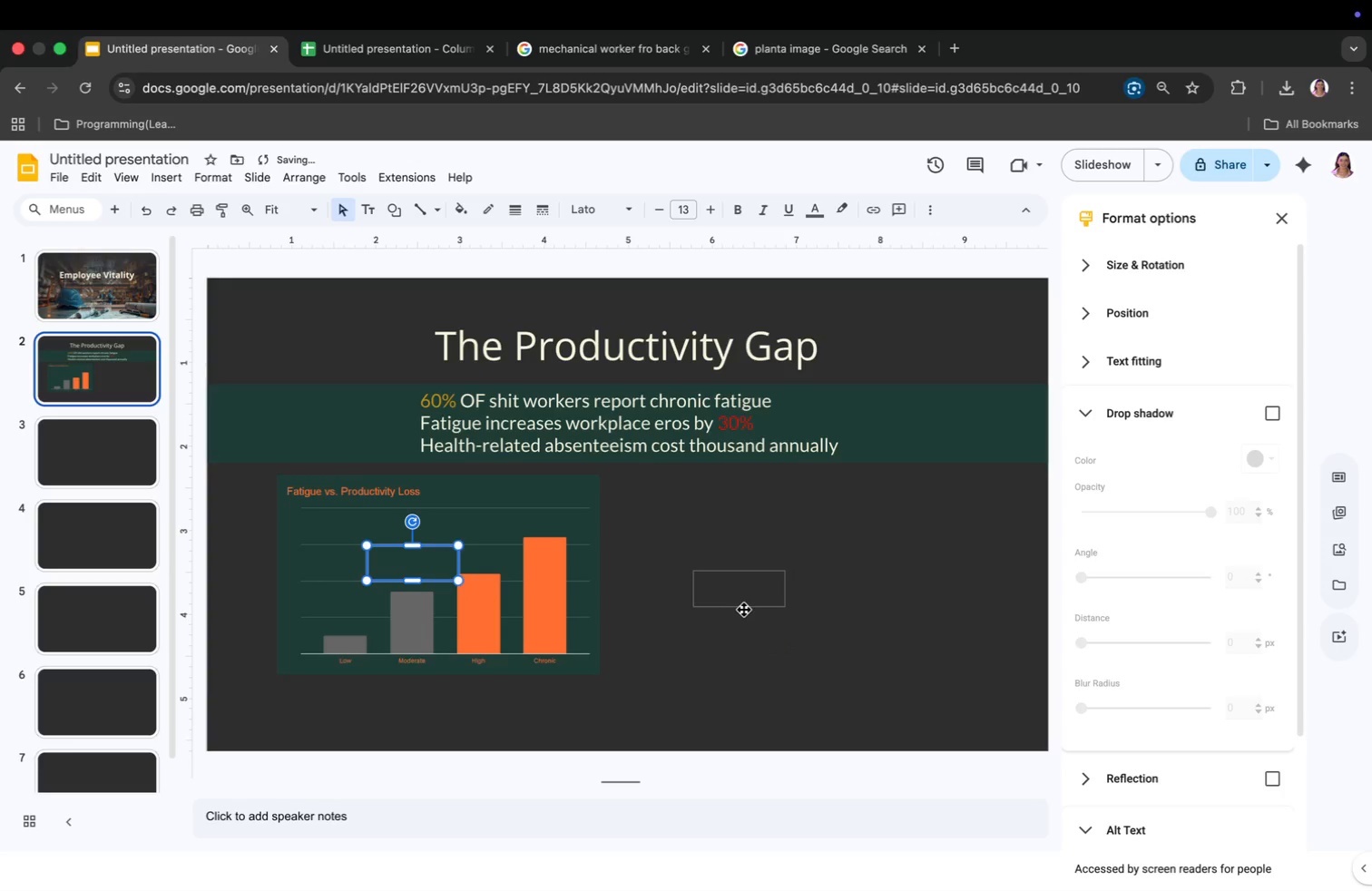 
left_click([741, 597])
 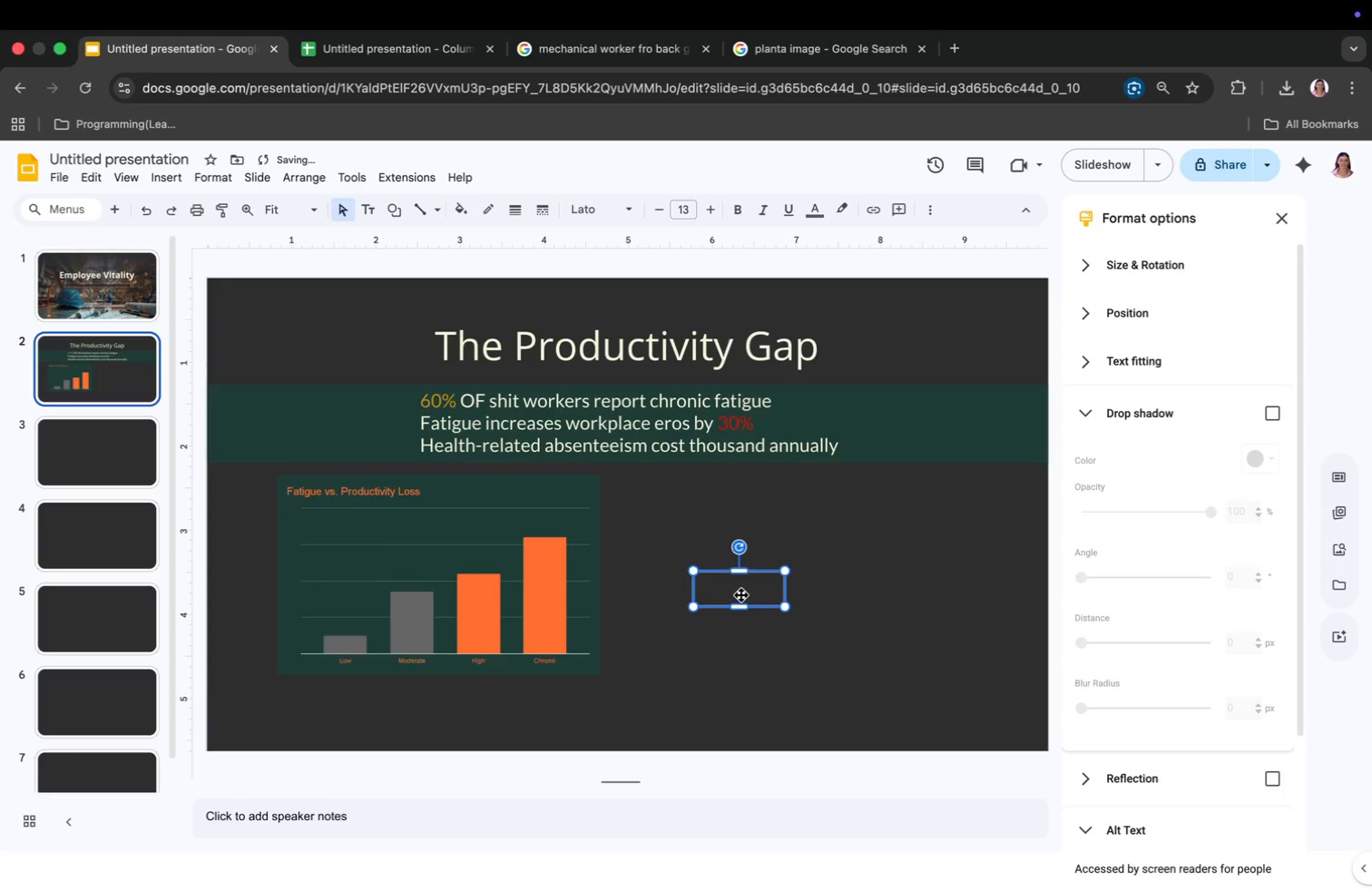 
double_click([741, 595])
 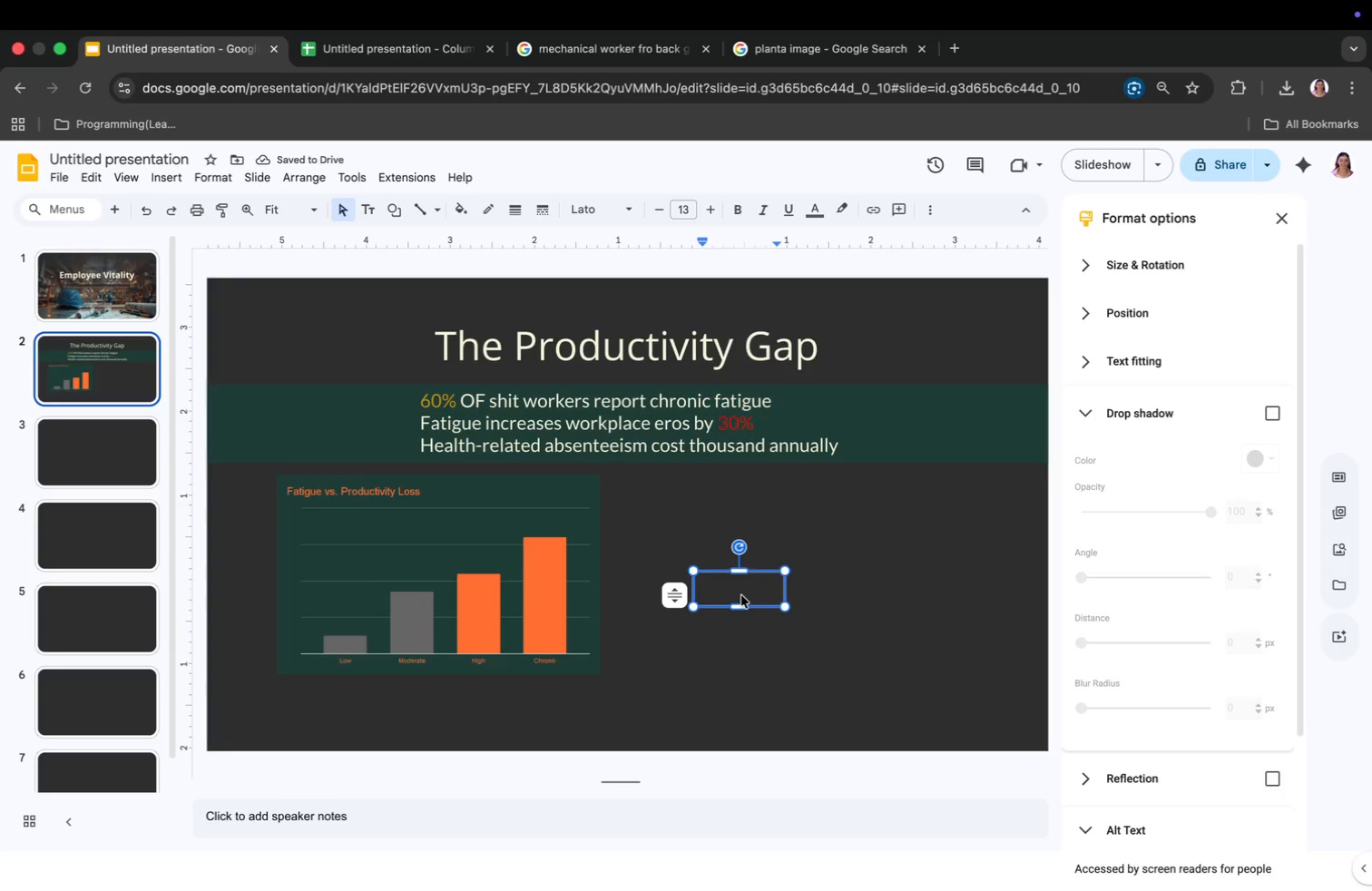 
type(5%)
 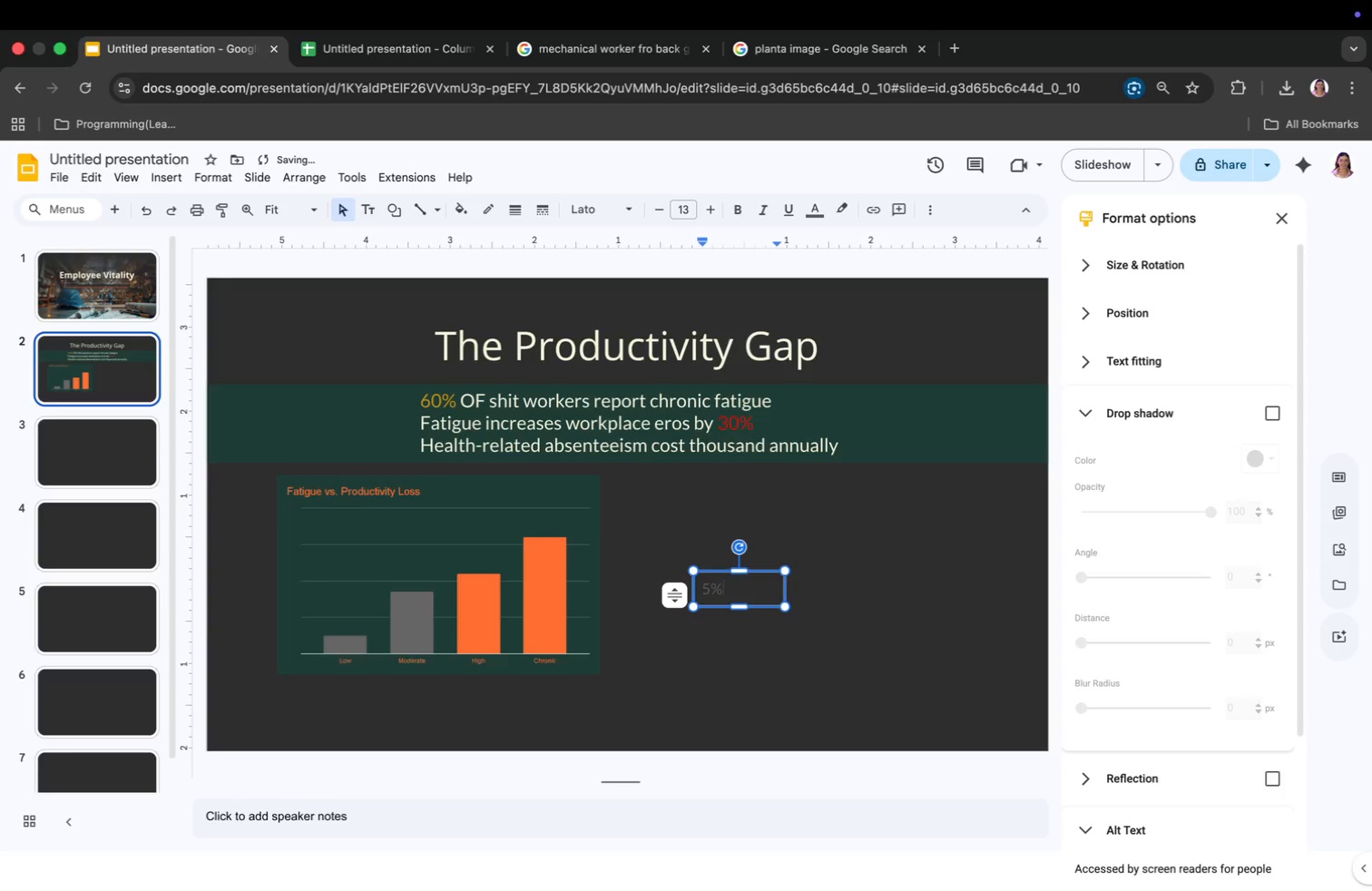 
left_click_drag(start_coordinate=[782, 590], to_coordinate=[739, 596])
 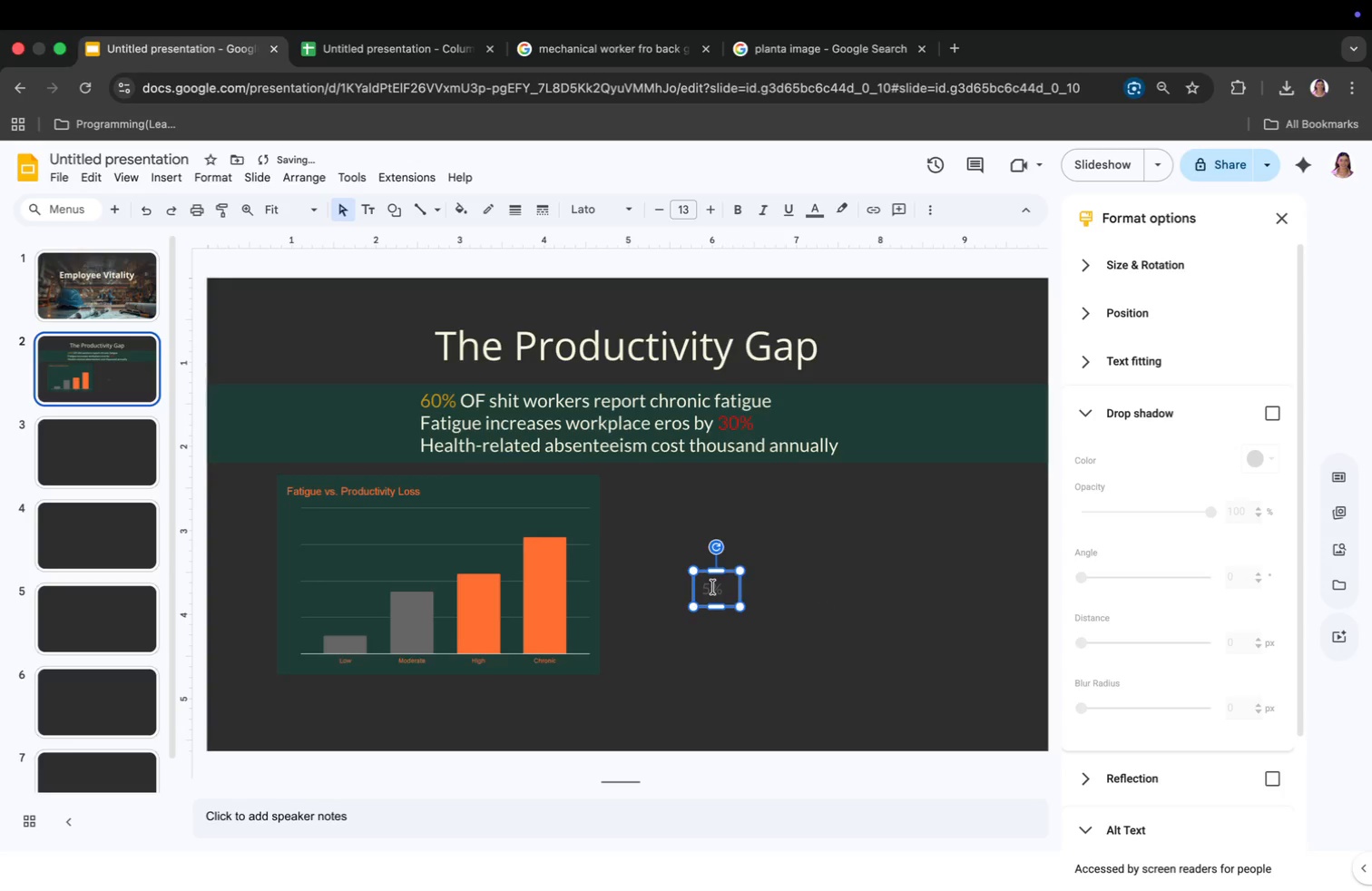 
left_click([713, 587])
 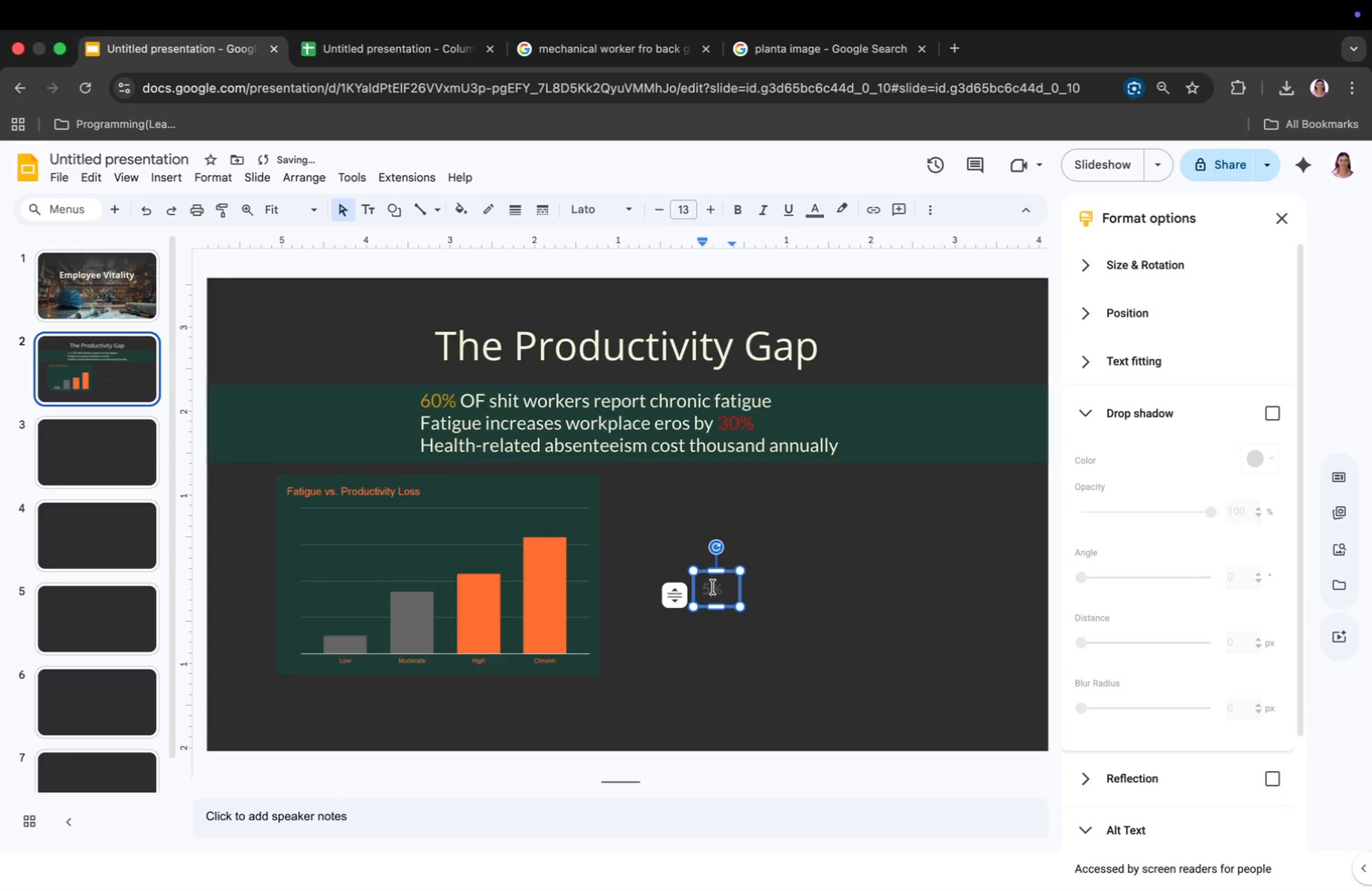 
key(Meta+CommandLeft)
 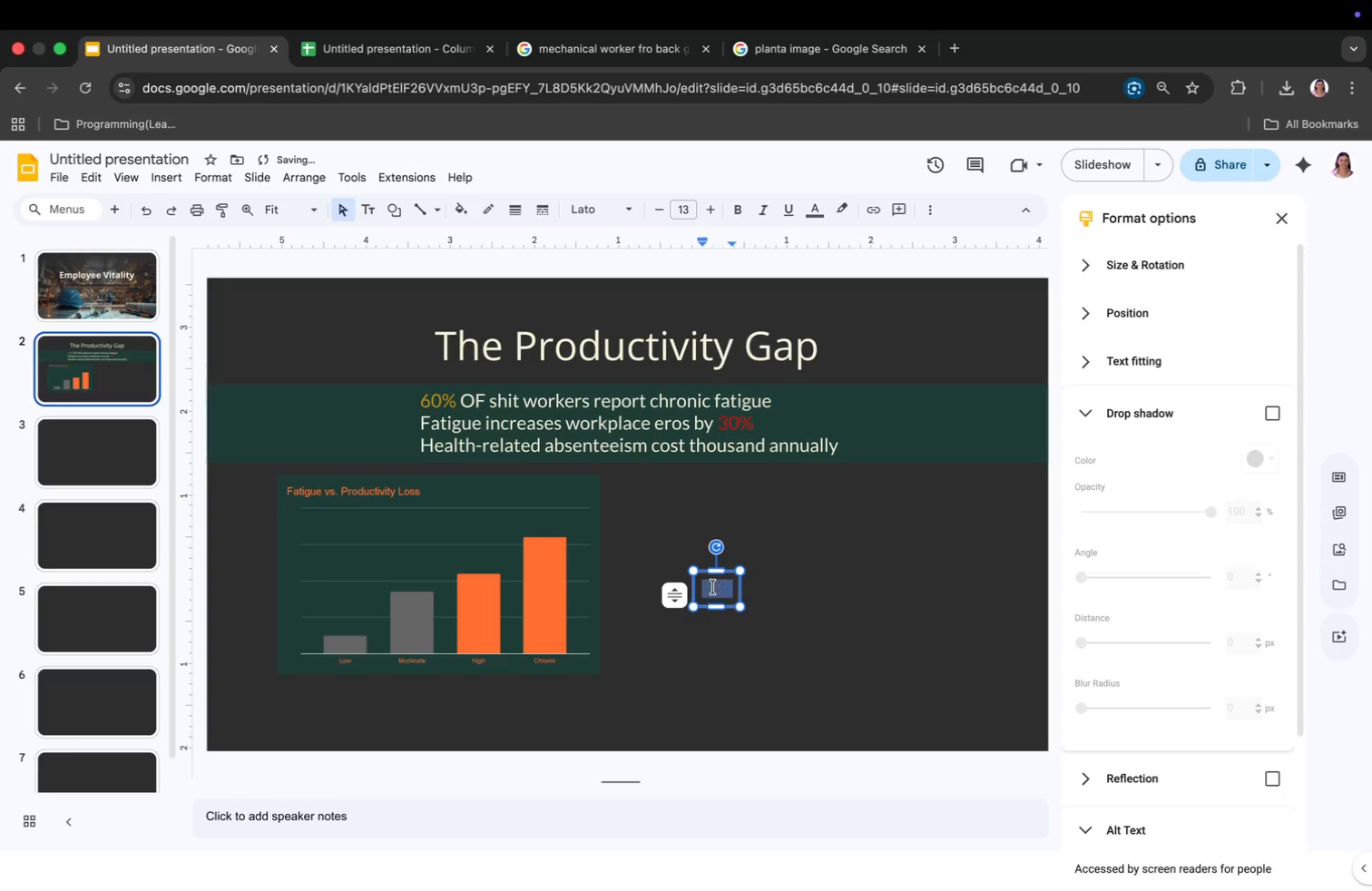 
key(Meta+A)
 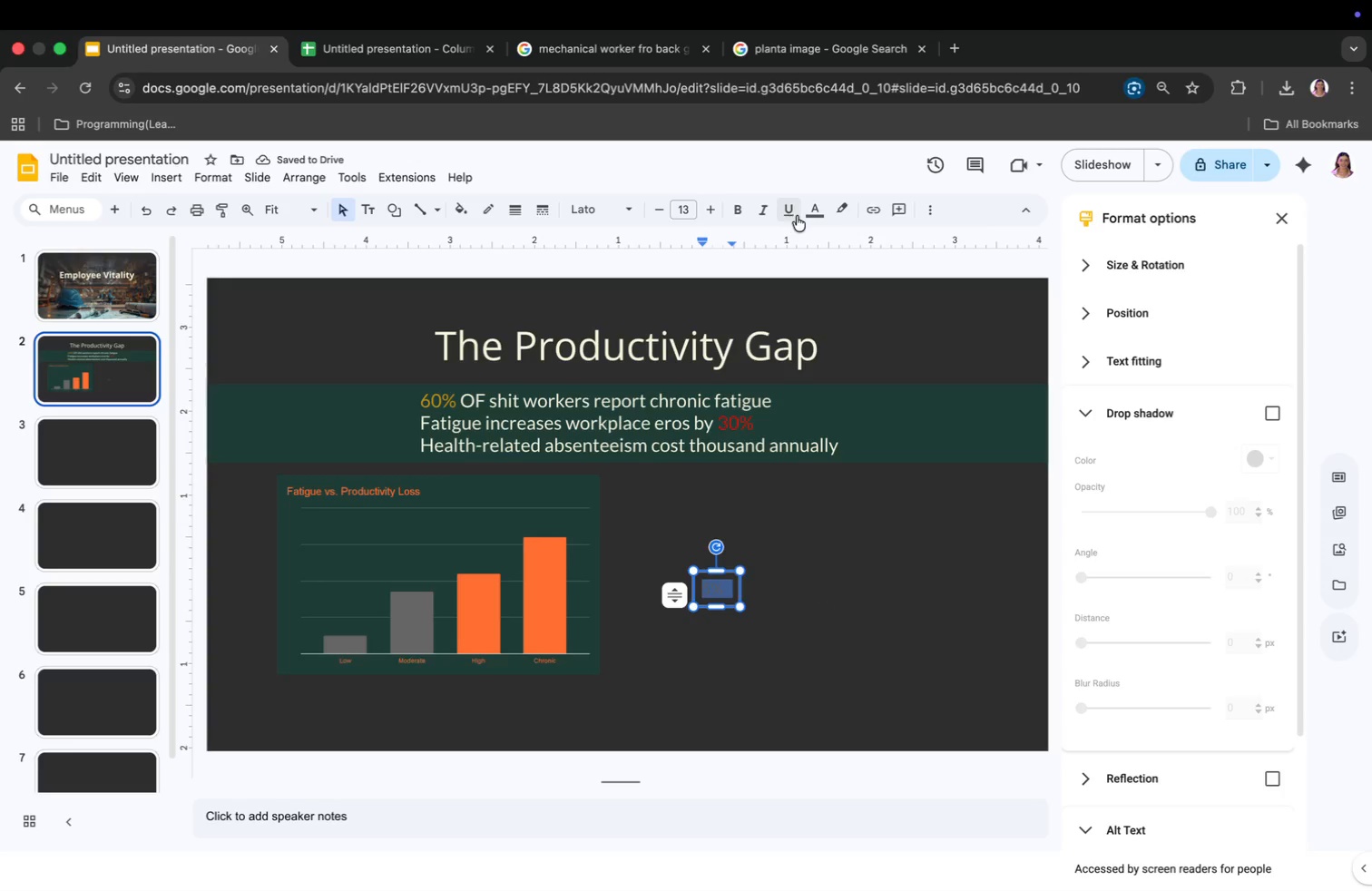 
left_click([809, 213])
 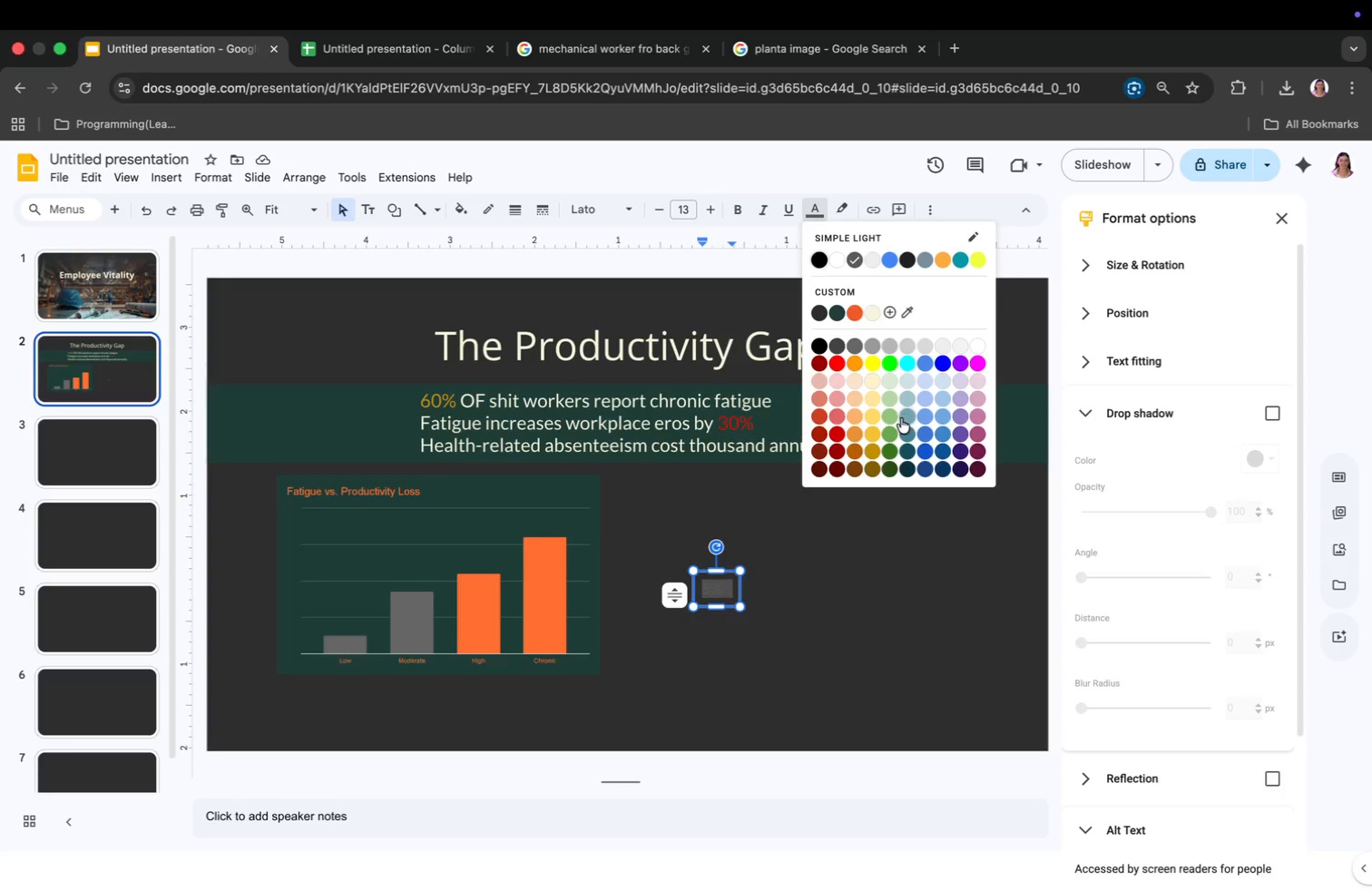 
left_click([872, 312])
 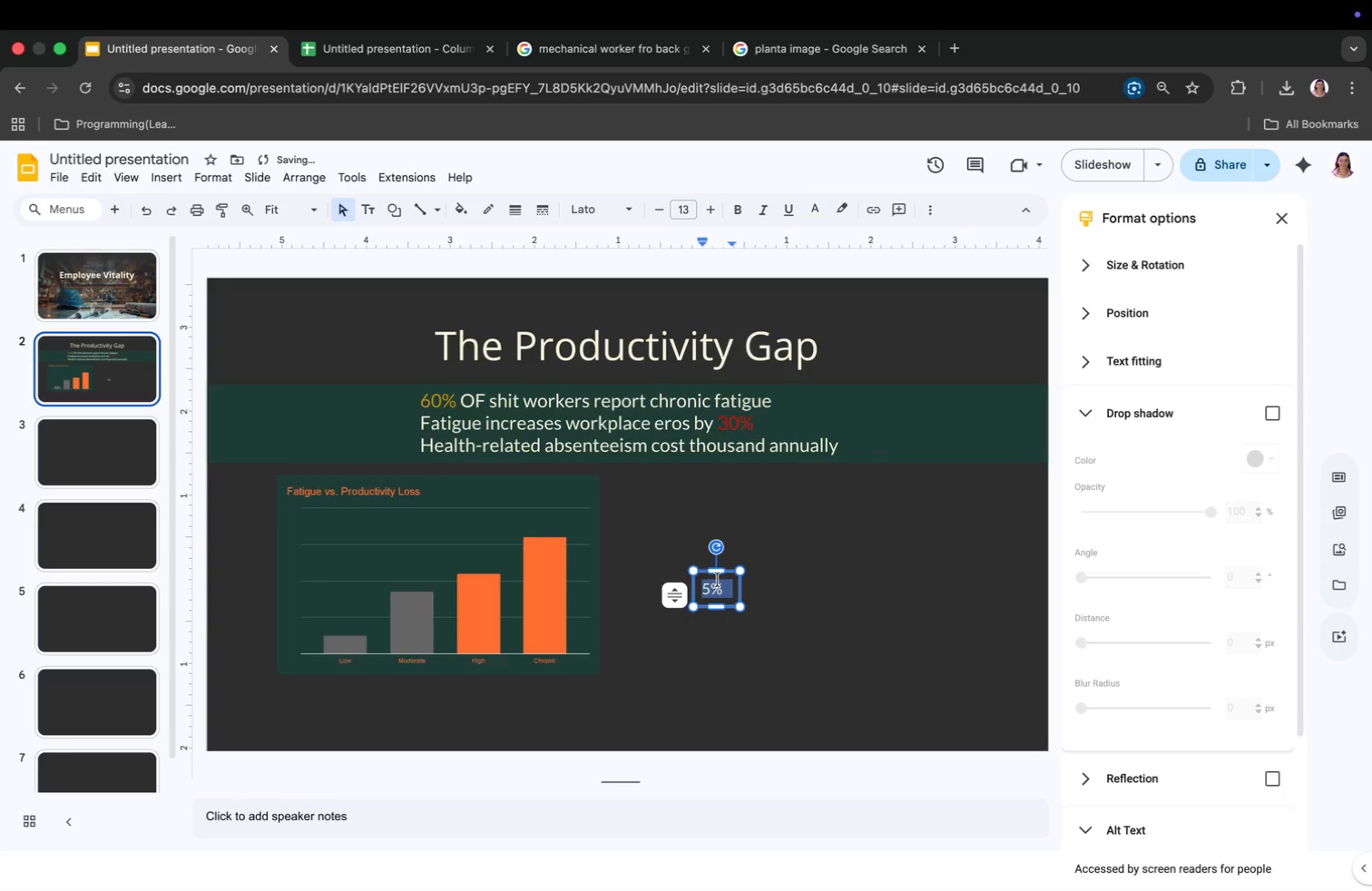 
left_click_drag(start_coordinate=[718, 574], to_coordinate=[348, 598])
 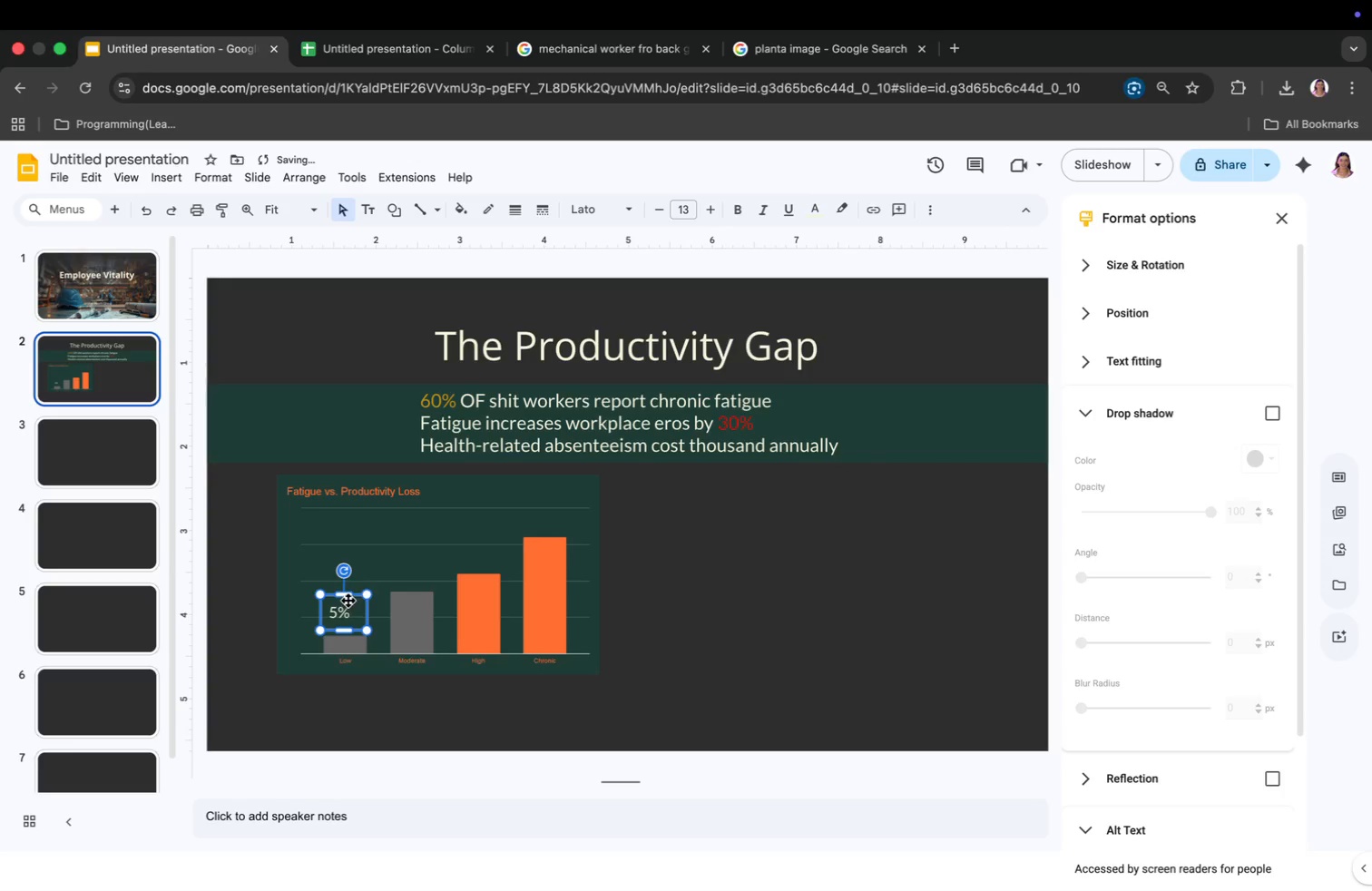 
left_click([346, 595])
 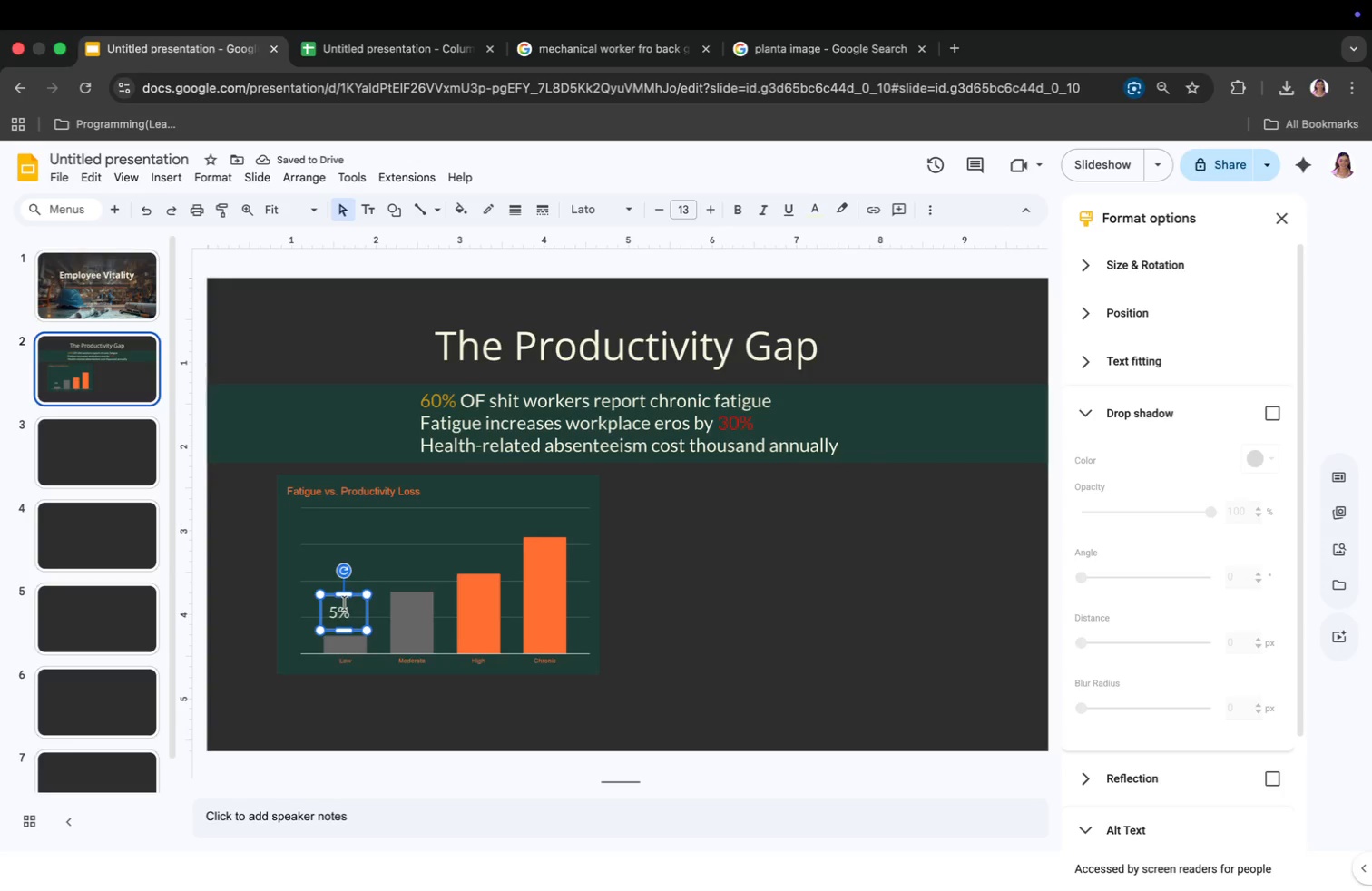 
left_click_drag(start_coordinate=[345, 600], to_coordinate=[358, 601])
 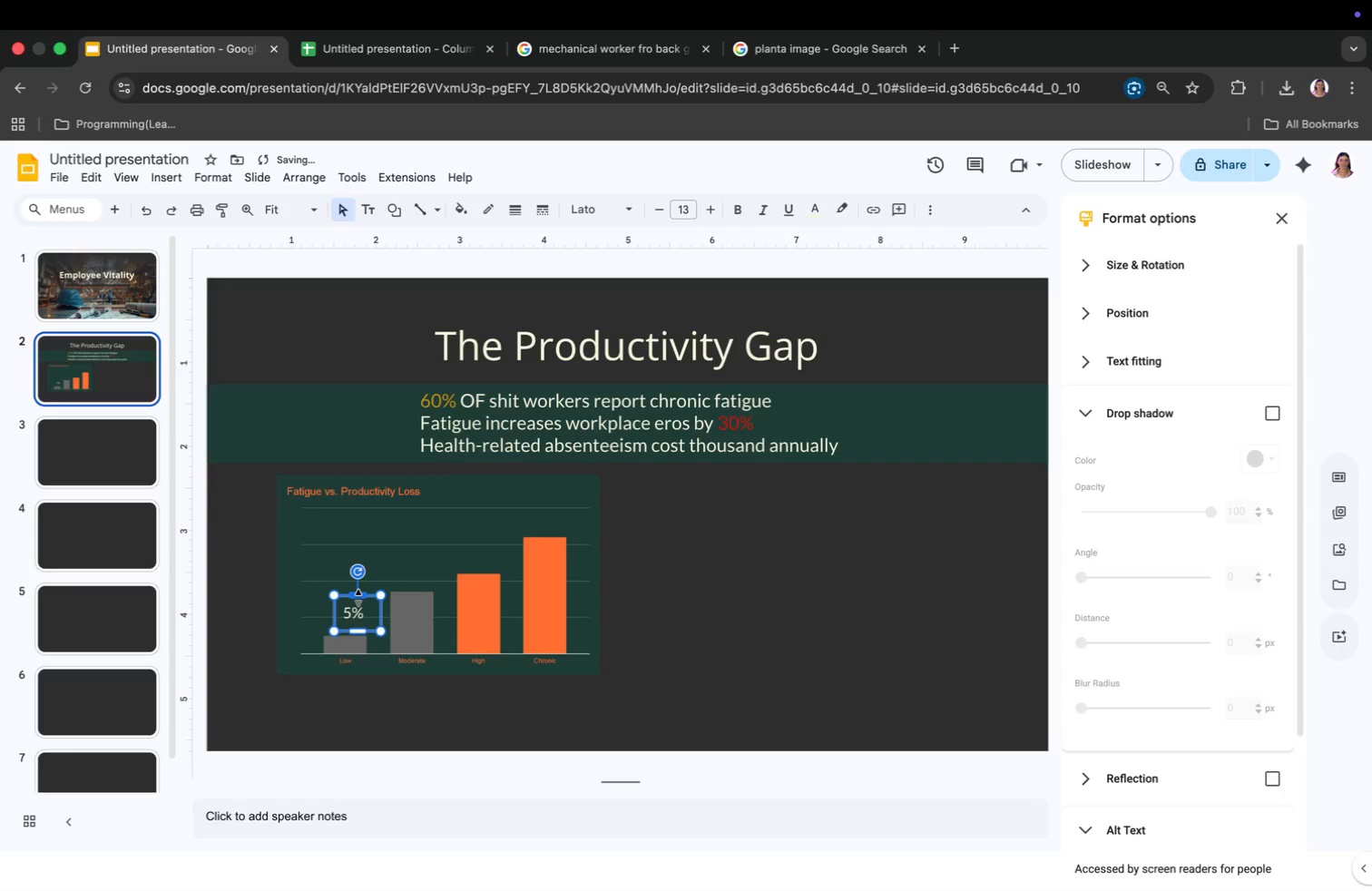 
left_click_drag(start_coordinate=[358, 600], to_coordinate=[352, 601])
 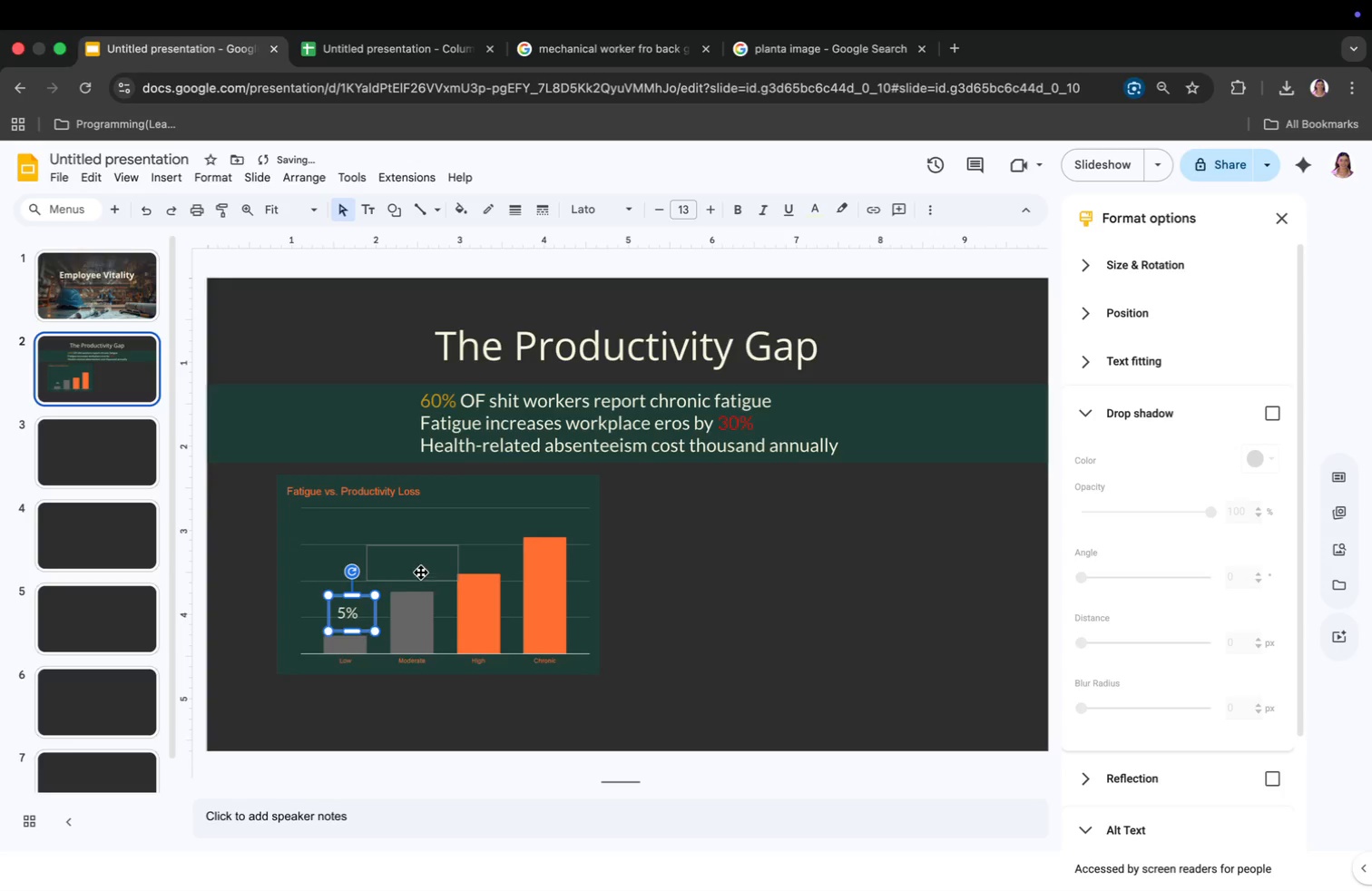 
double_click([415, 567])
 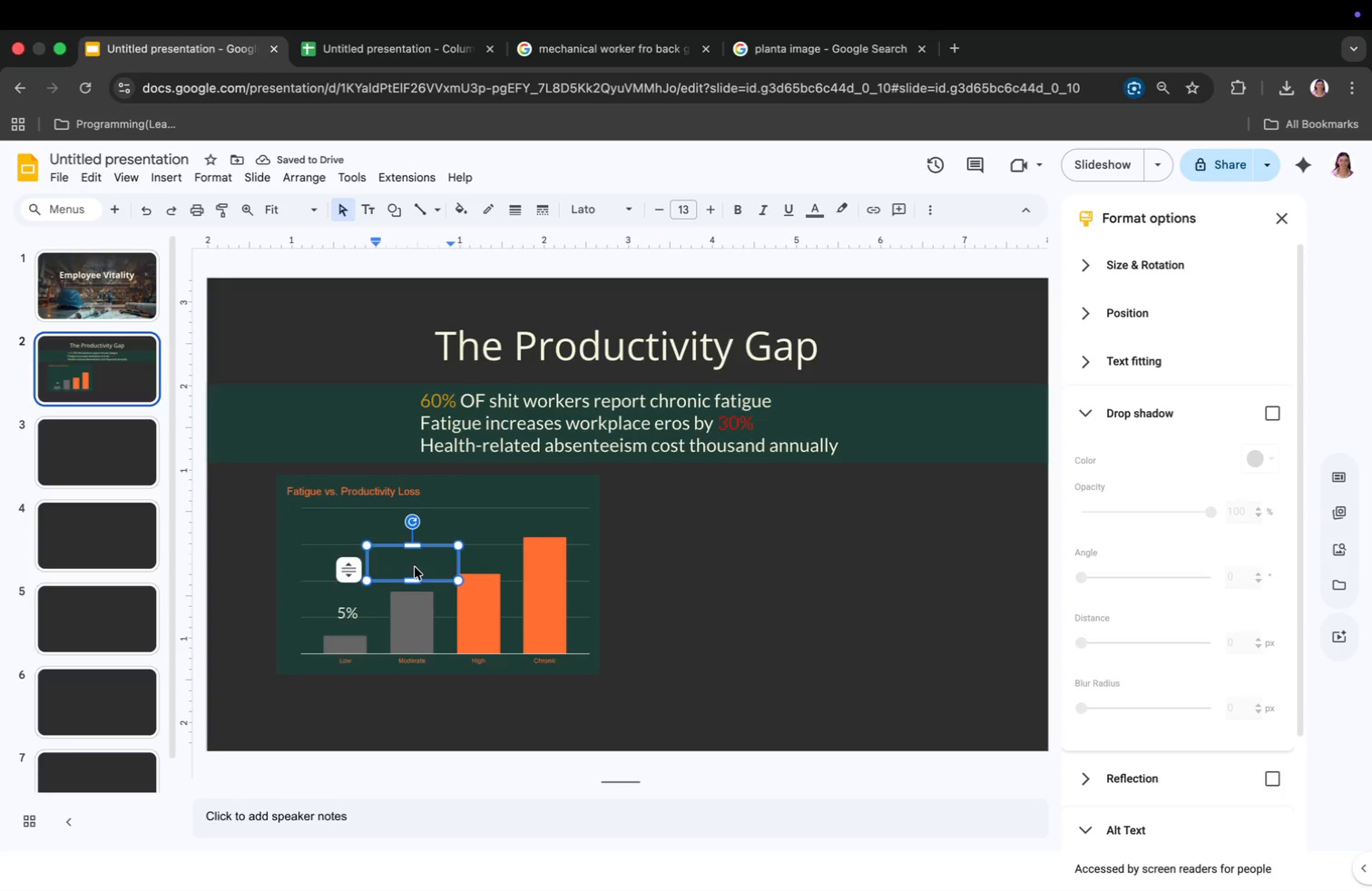 
type(17%)
 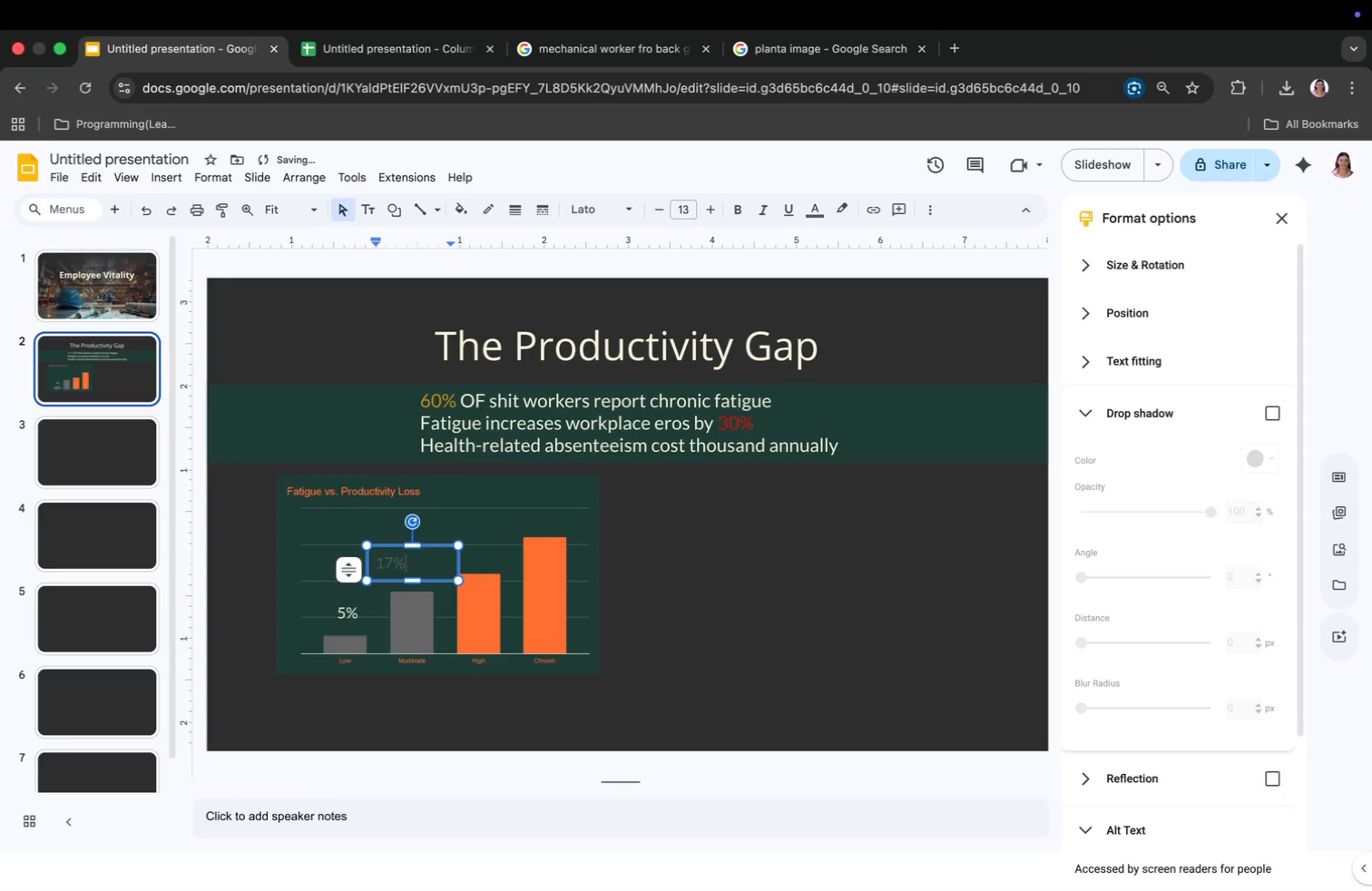 
left_click_drag(start_coordinate=[457, 561], to_coordinate=[413, 565])
 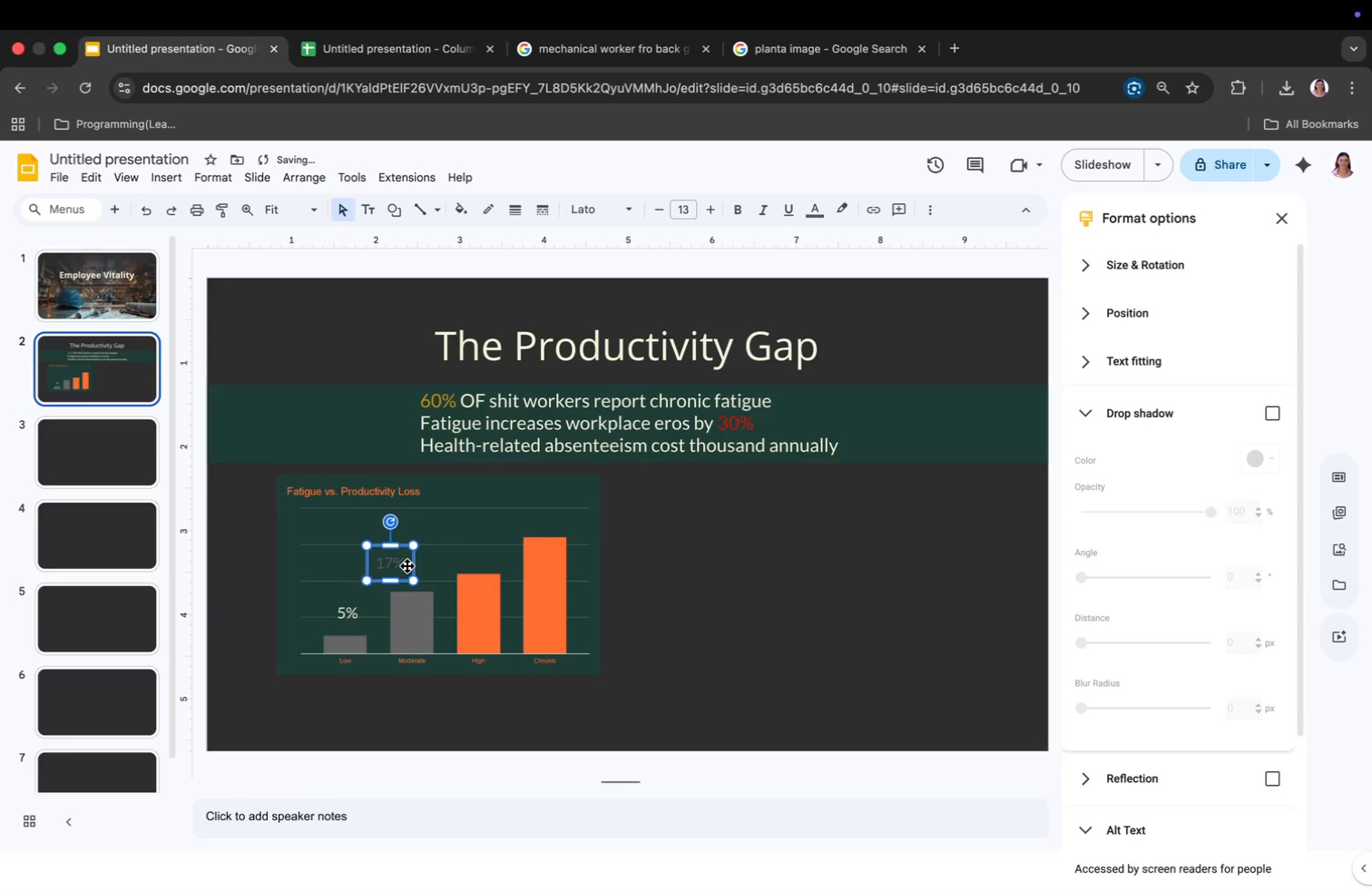 
key(Meta+CommandLeft)
 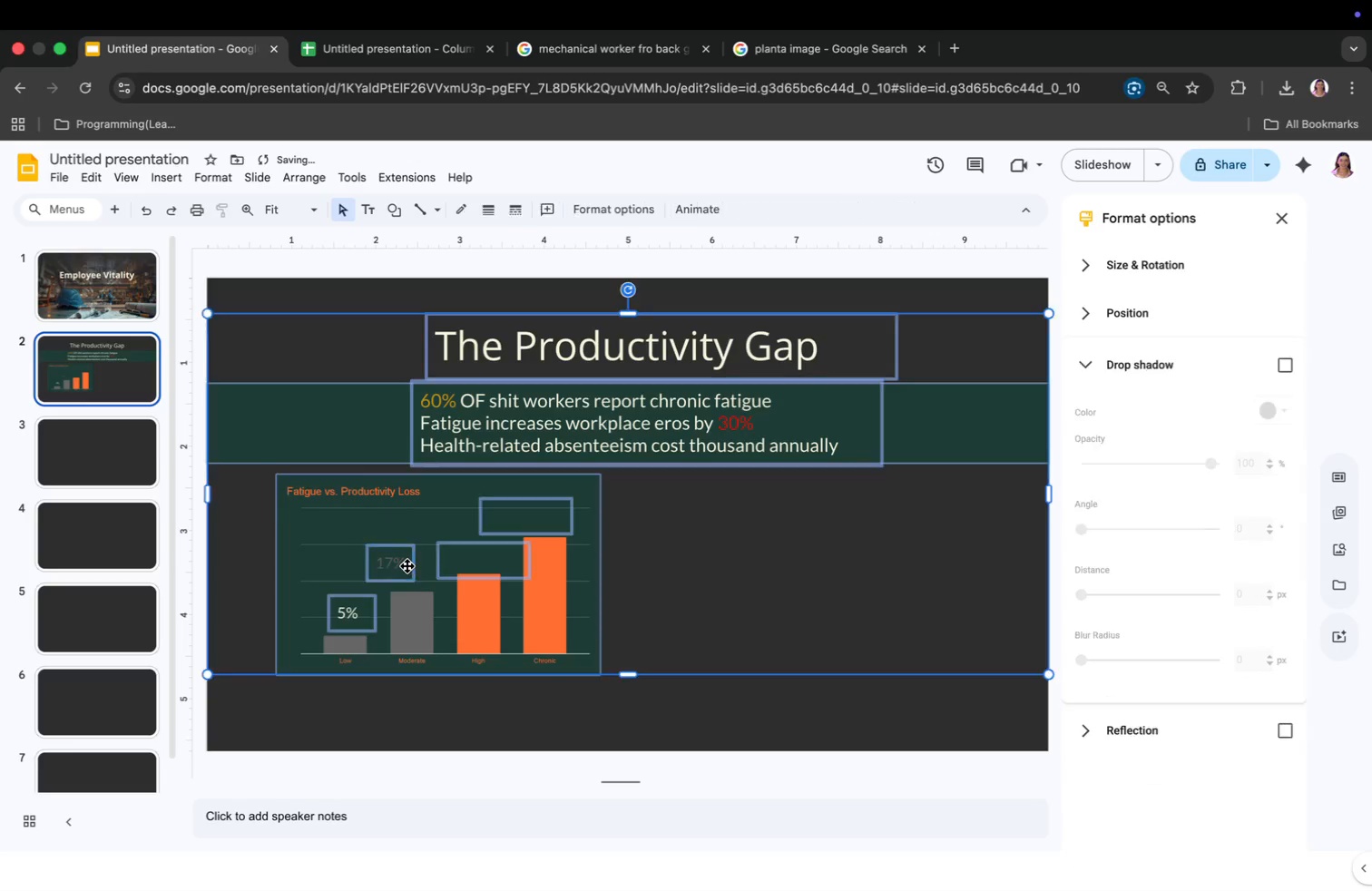 
key(Meta+A)
 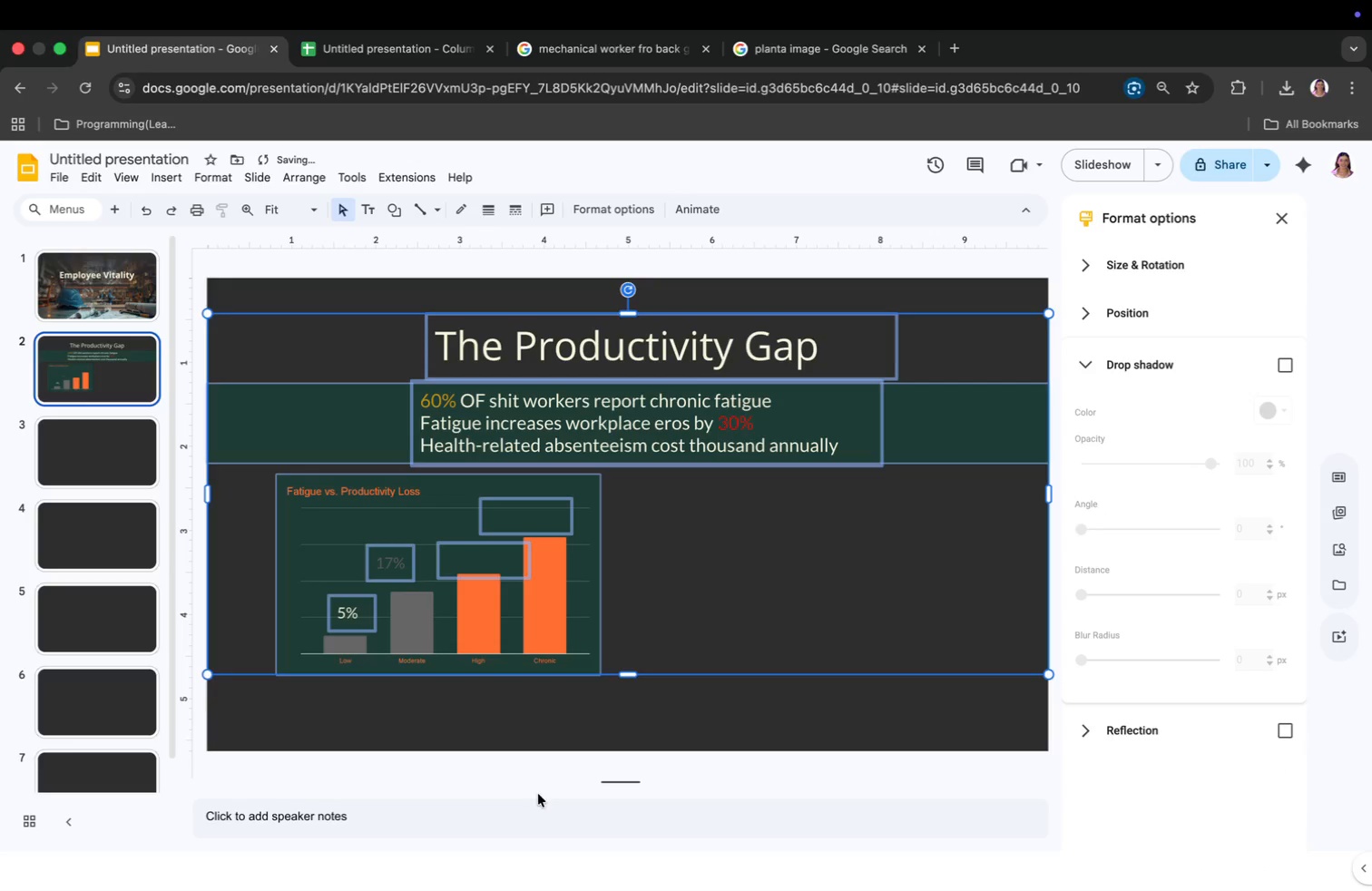 
left_click([534, 703])
 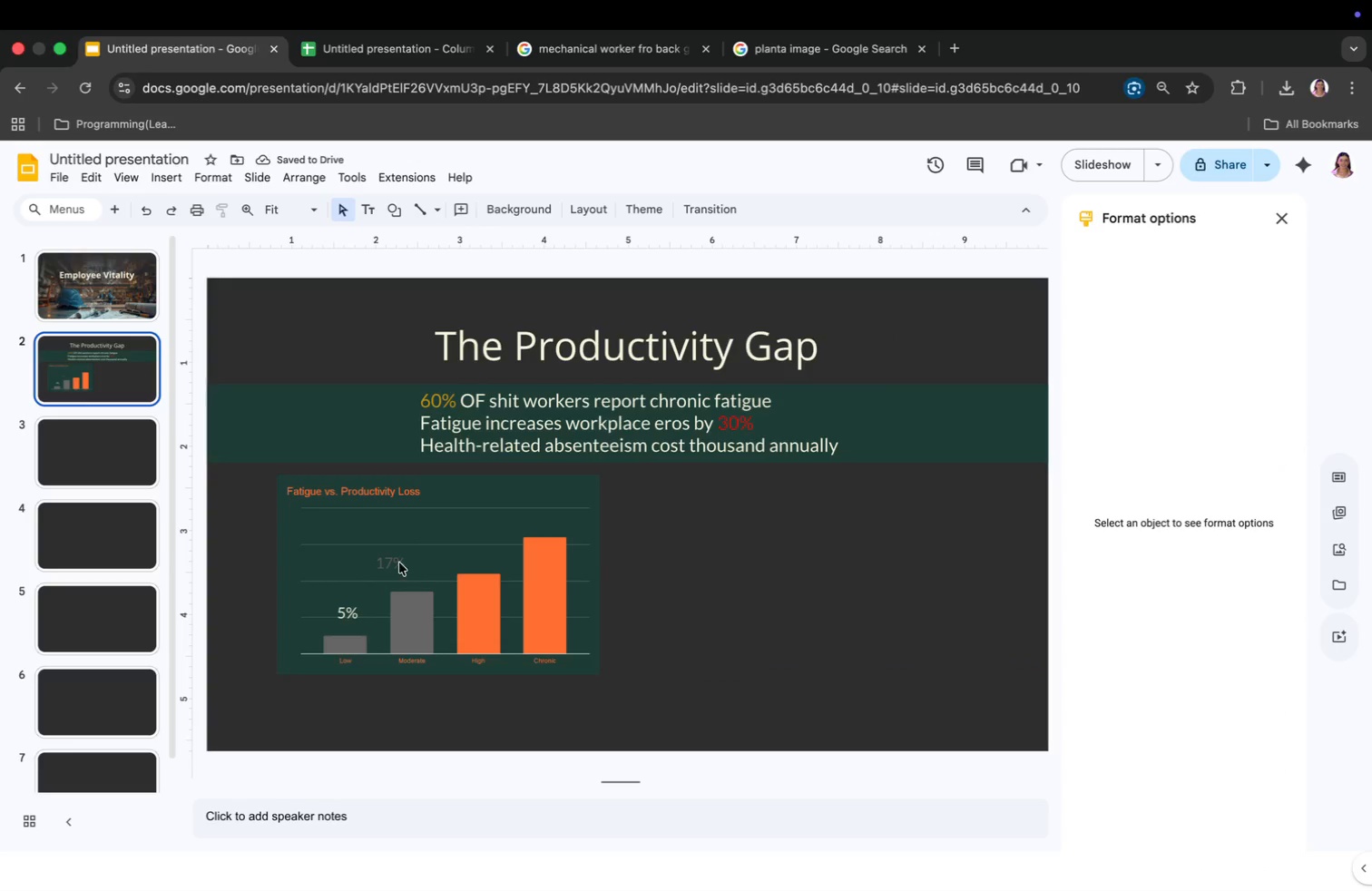 
left_click([398, 562])
 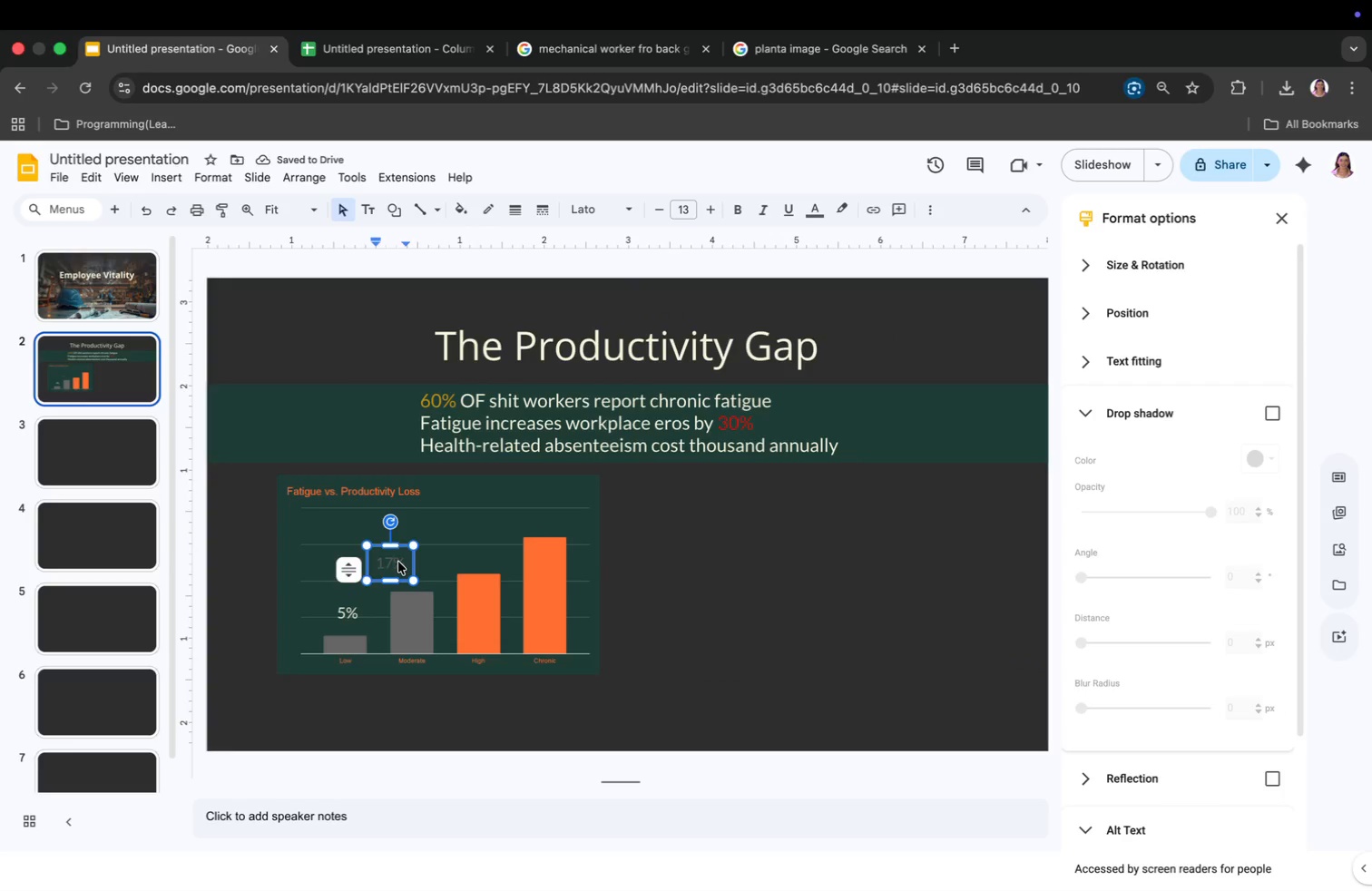 
key(Meta+CommandLeft)
 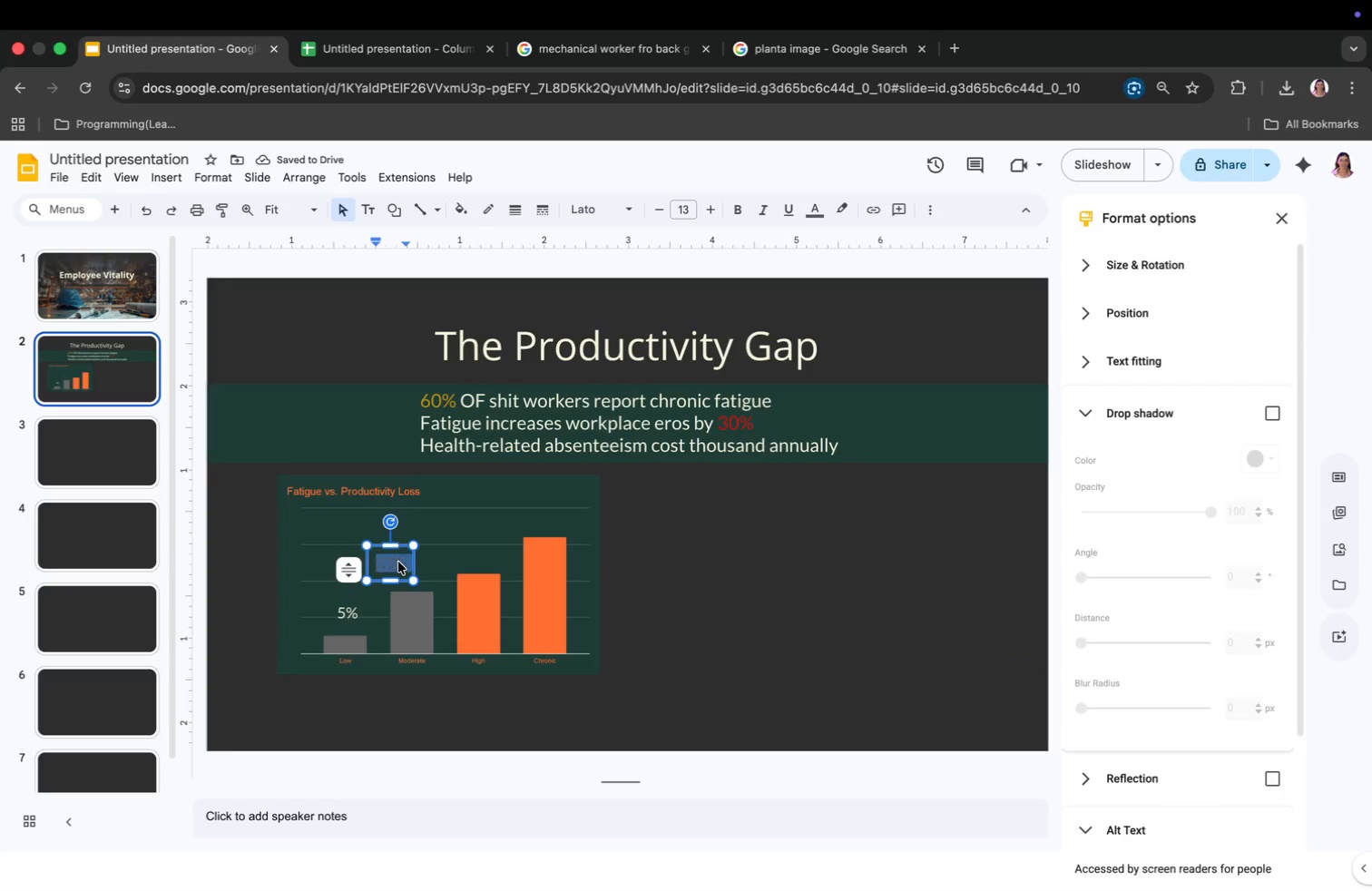 
key(Meta+A)
 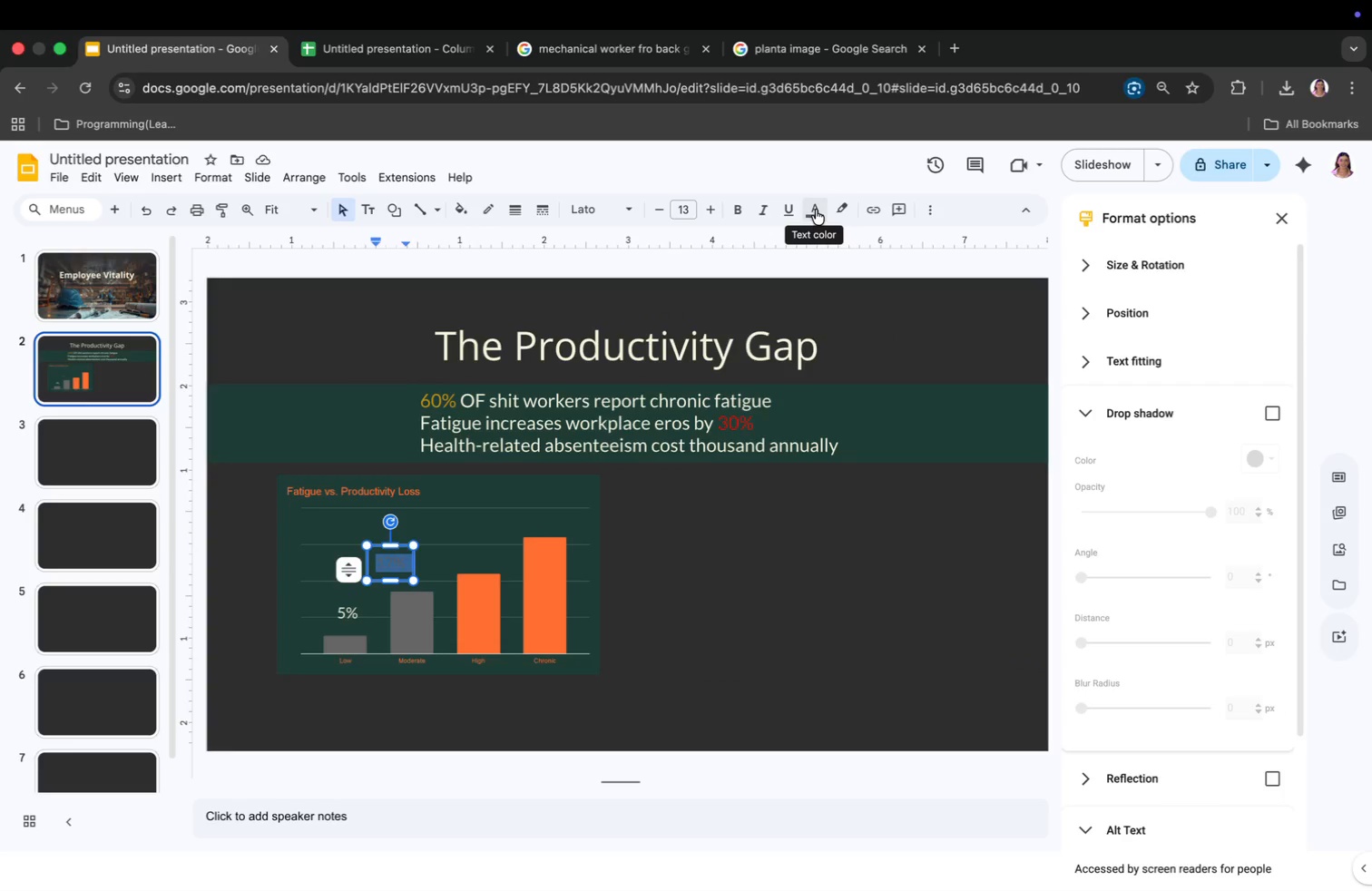 
left_click([816, 210])
 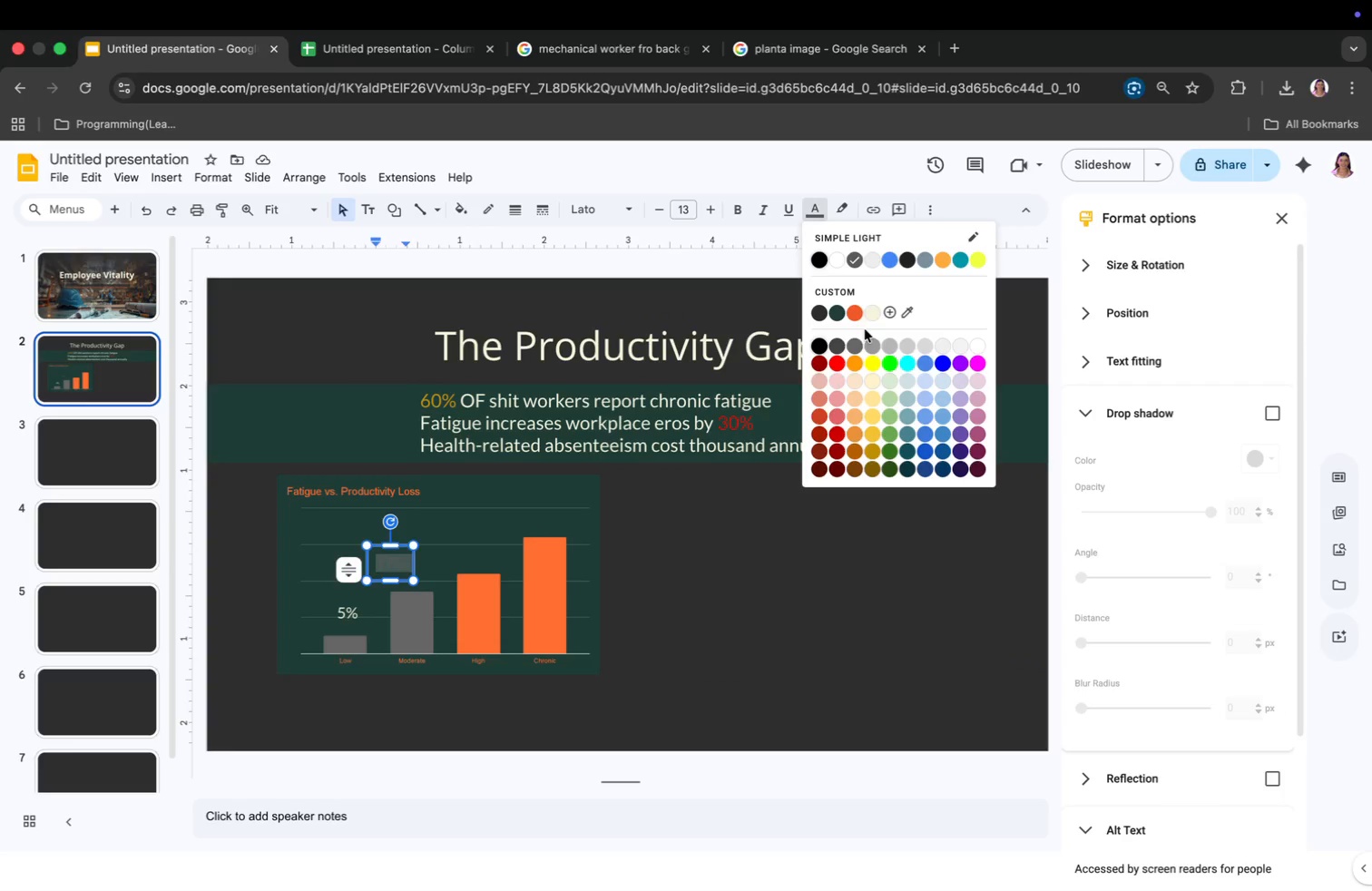 
left_click([869, 308])
 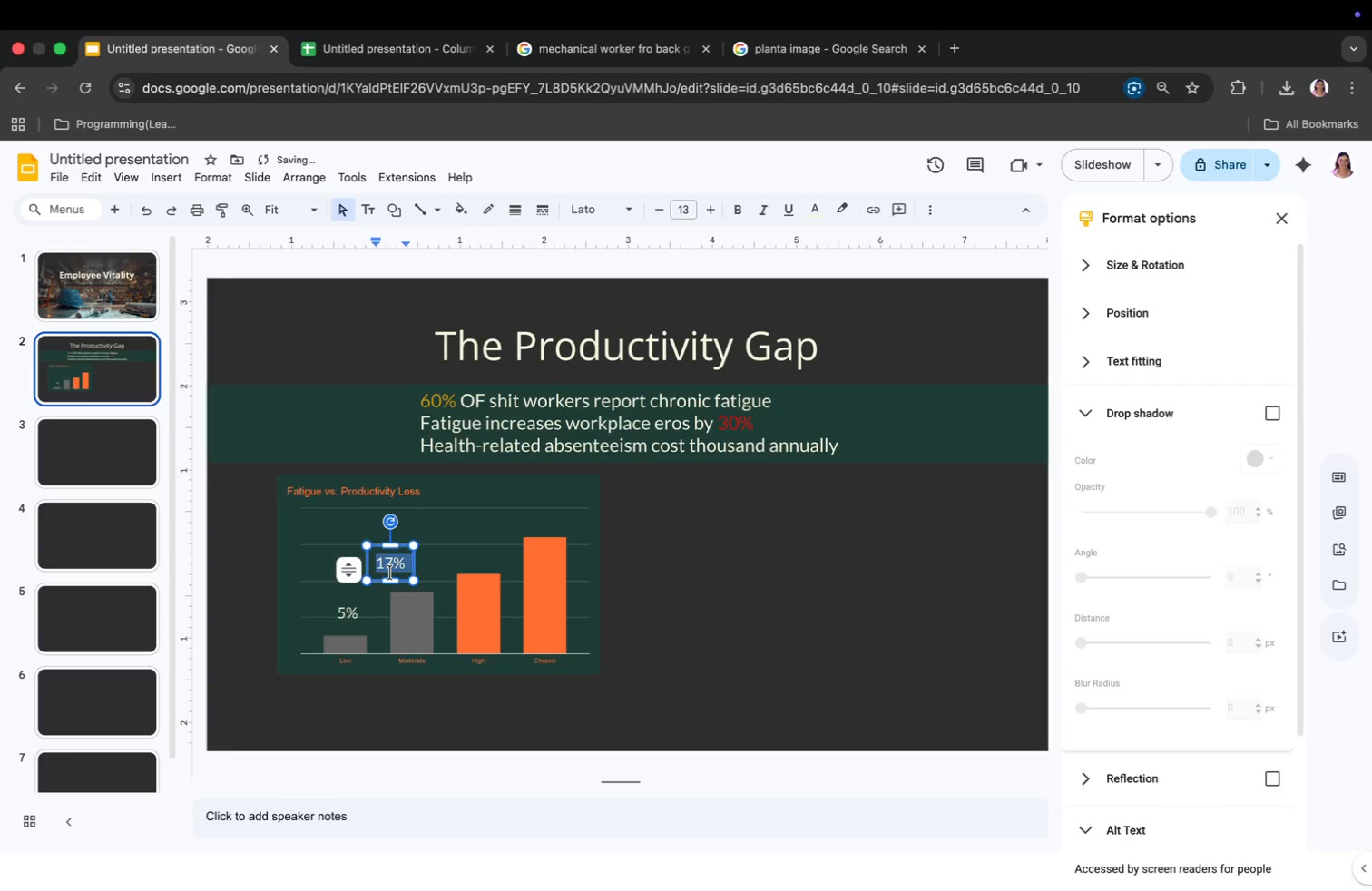 
left_click_drag(start_coordinate=[390, 575], to_coordinate=[414, 586])
 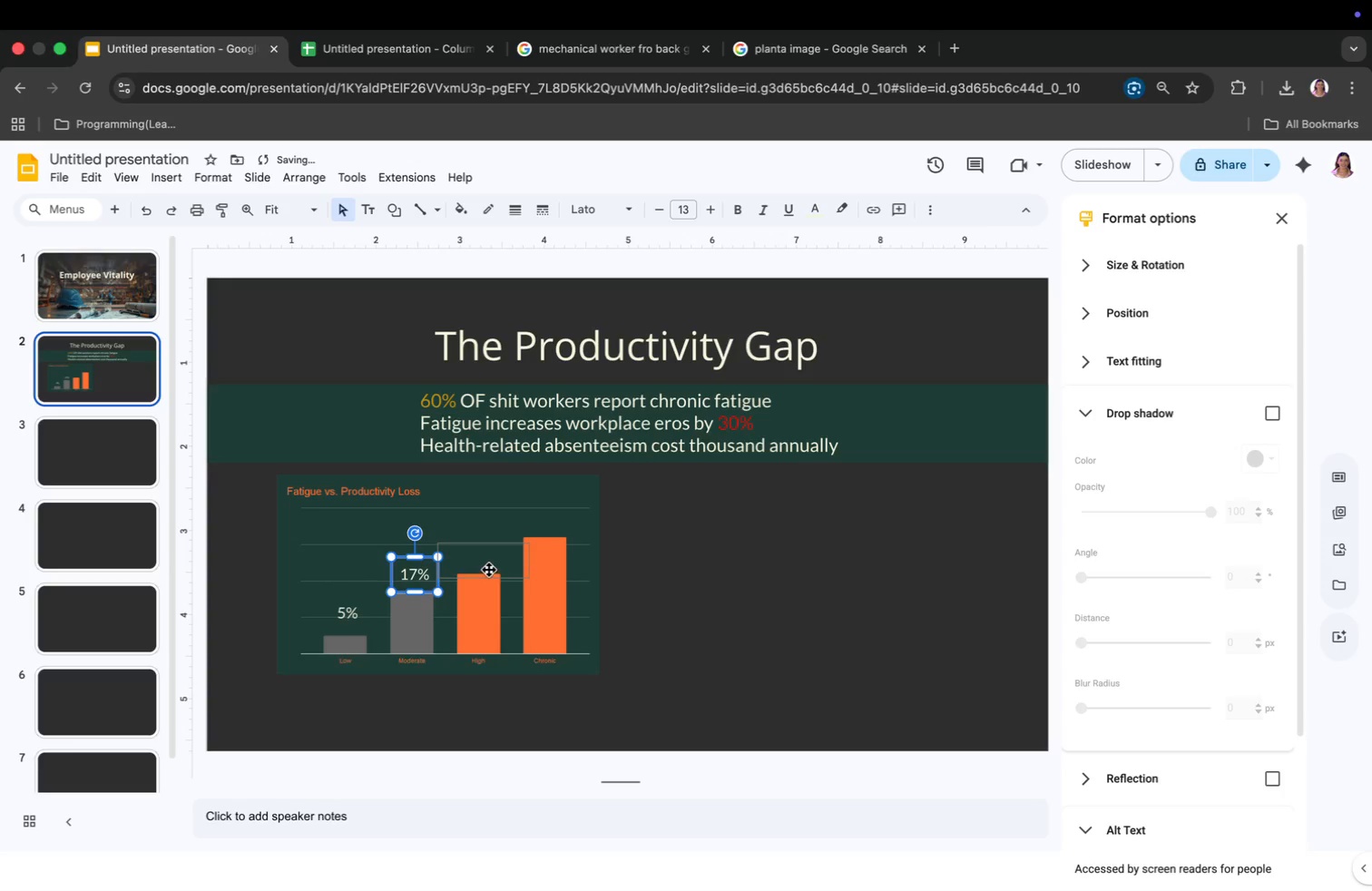 
double_click([488, 567])
 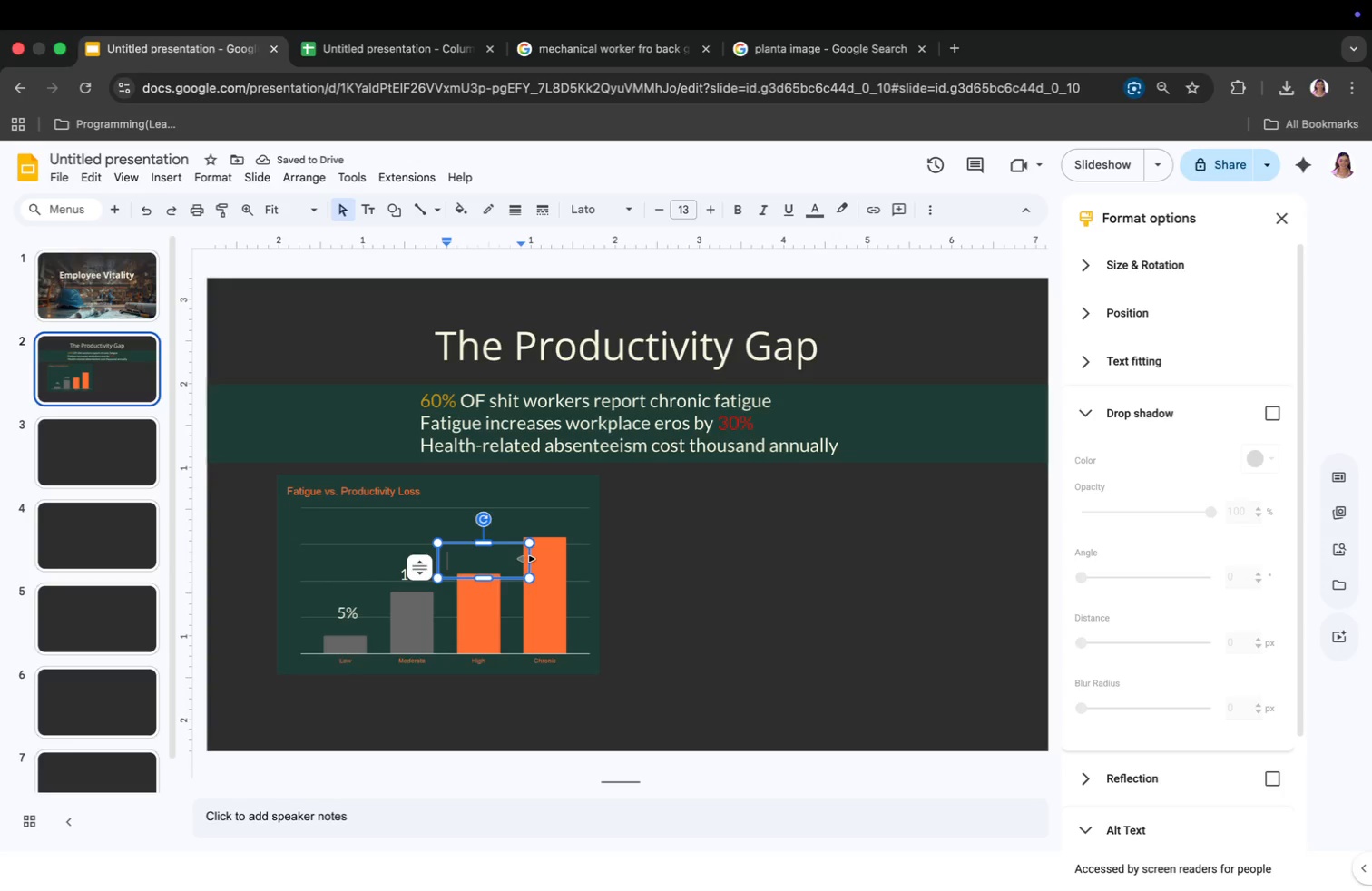 
left_click_drag(start_coordinate=[526, 559], to_coordinate=[488, 560])
 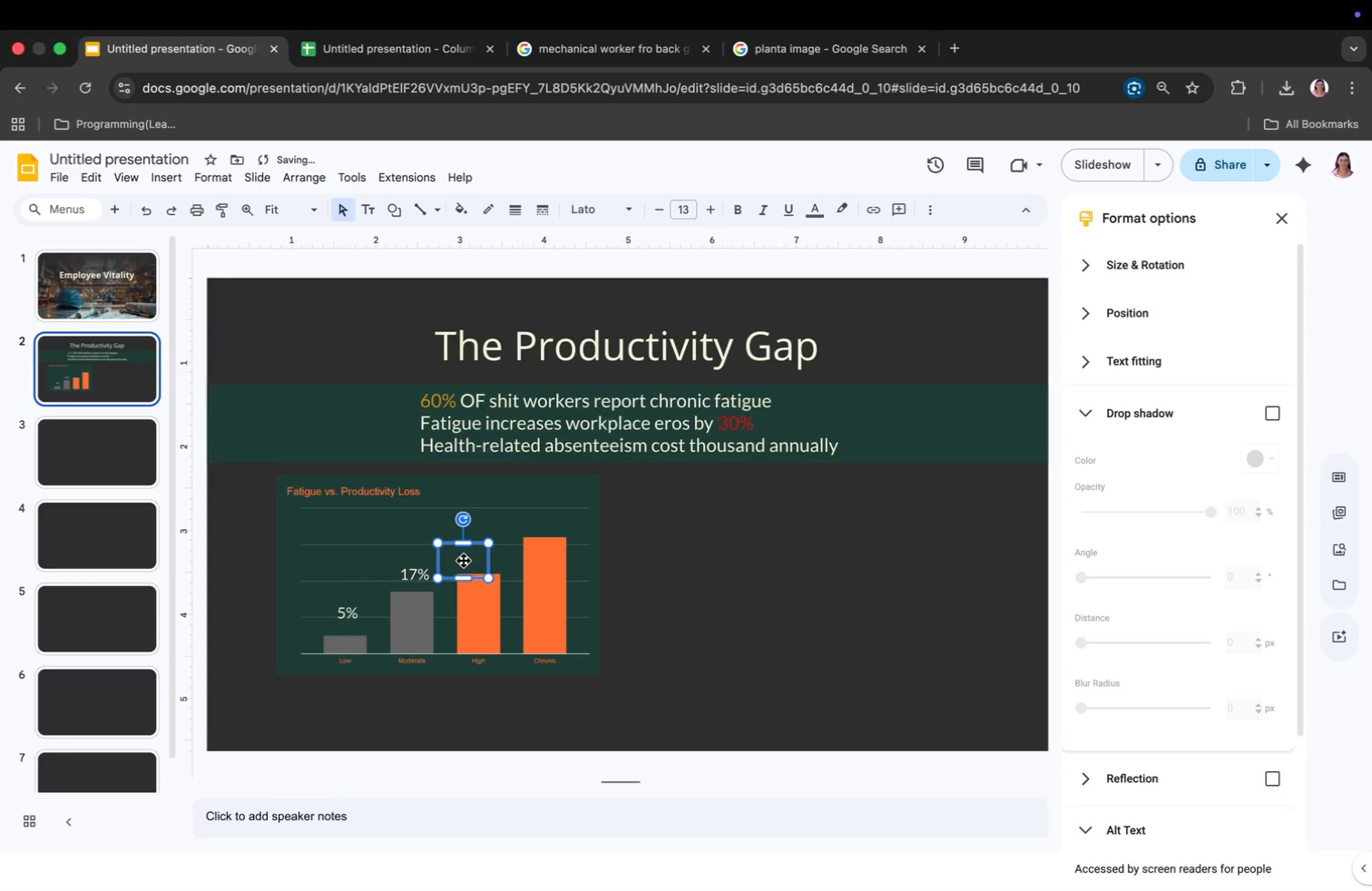 
left_click_drag(start_coordinate=[463, 561], to_coordinate=[477, 562])
 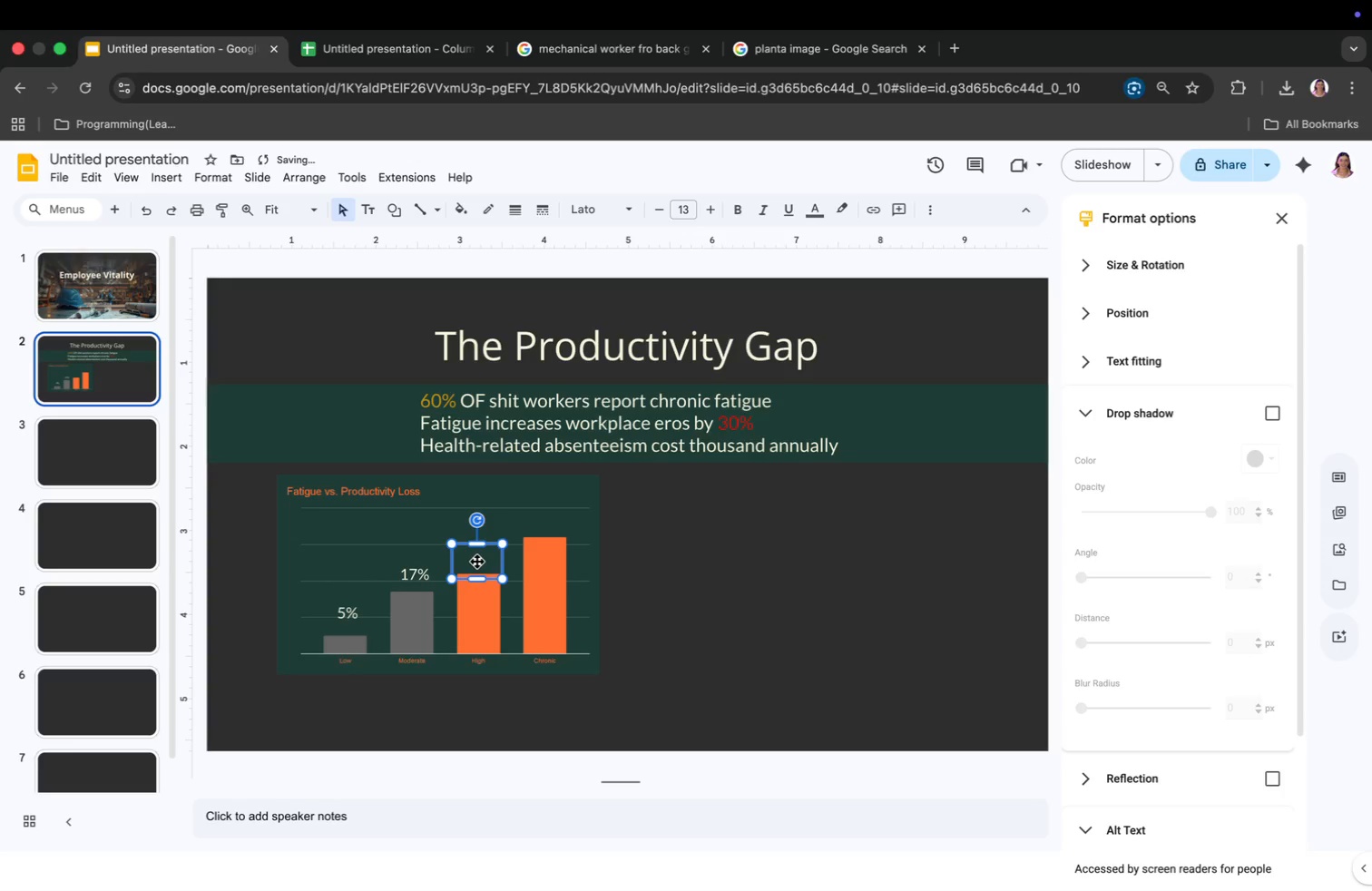 
double_click([477, 562])
 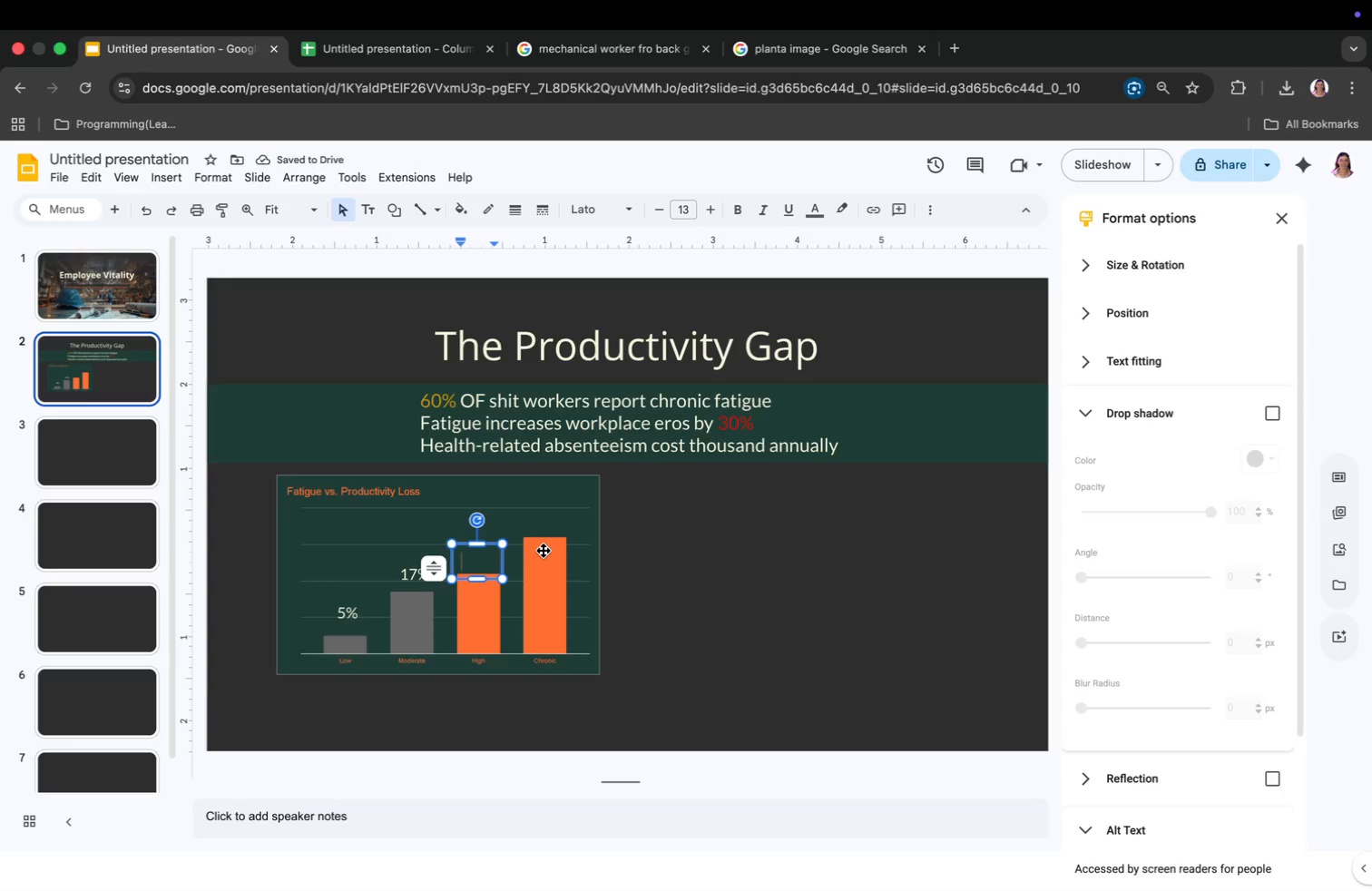 
type(22%)
 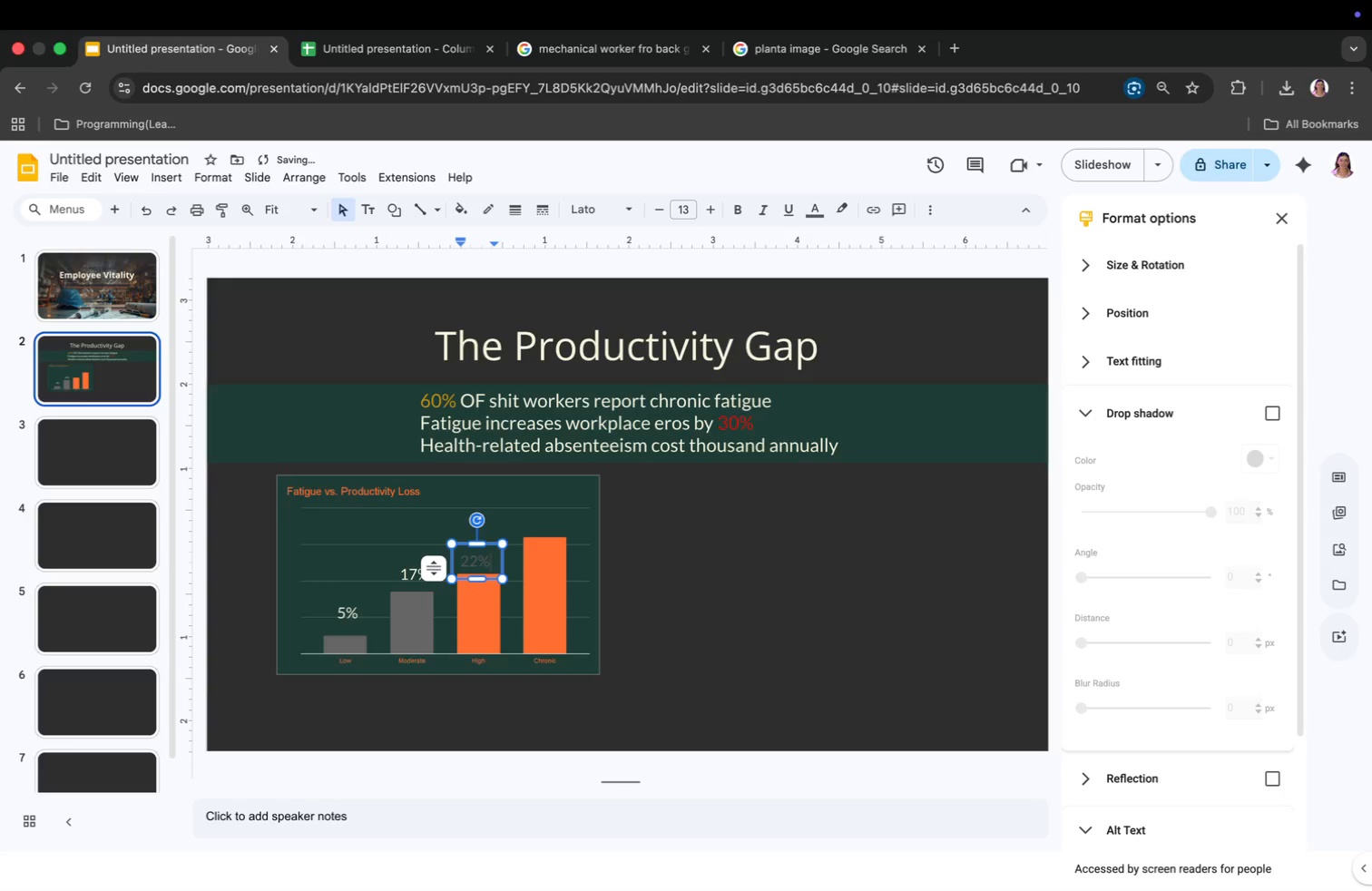 
key(Meta+CommandLeft)
 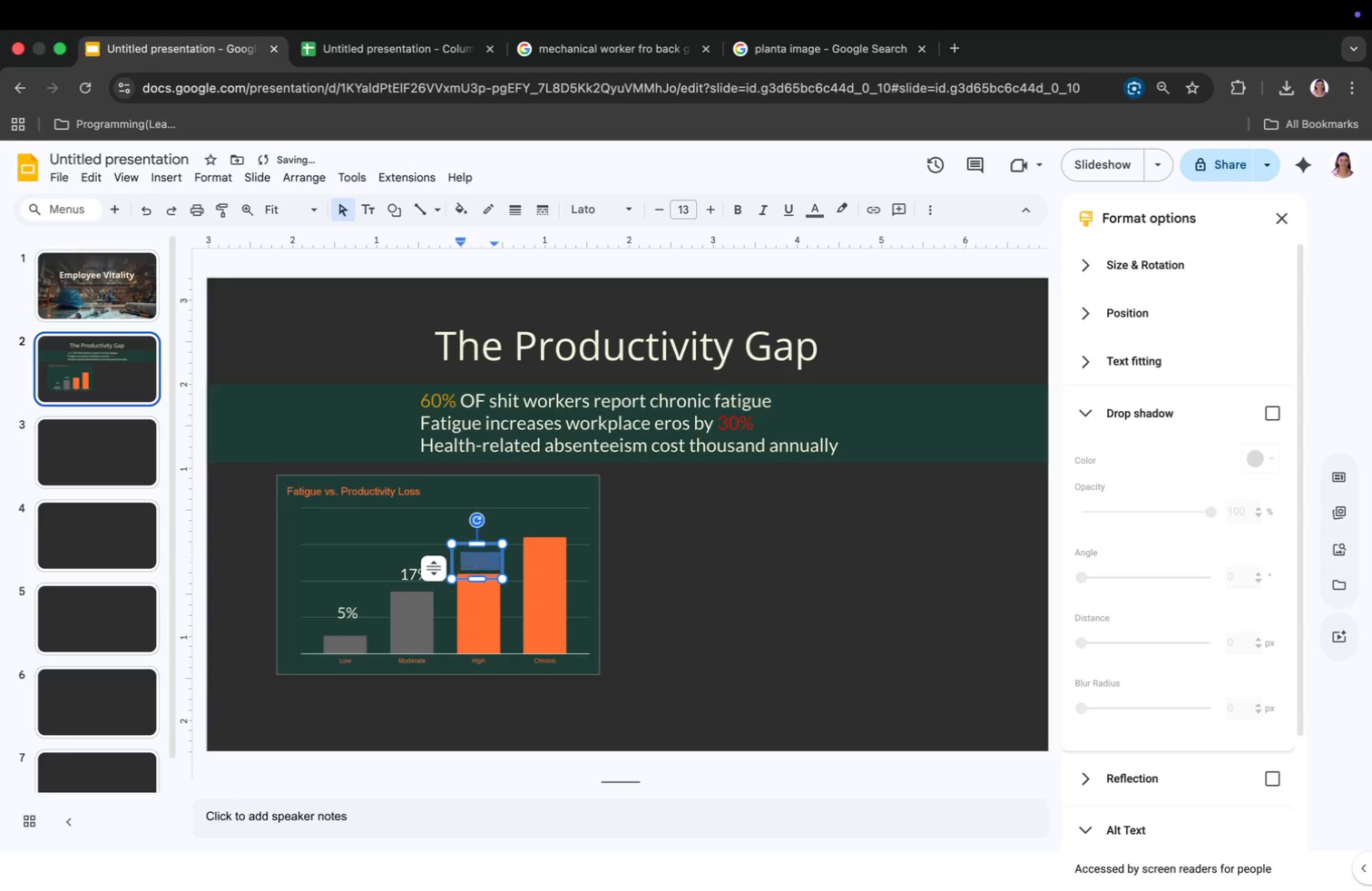 
key(Meta+A)
 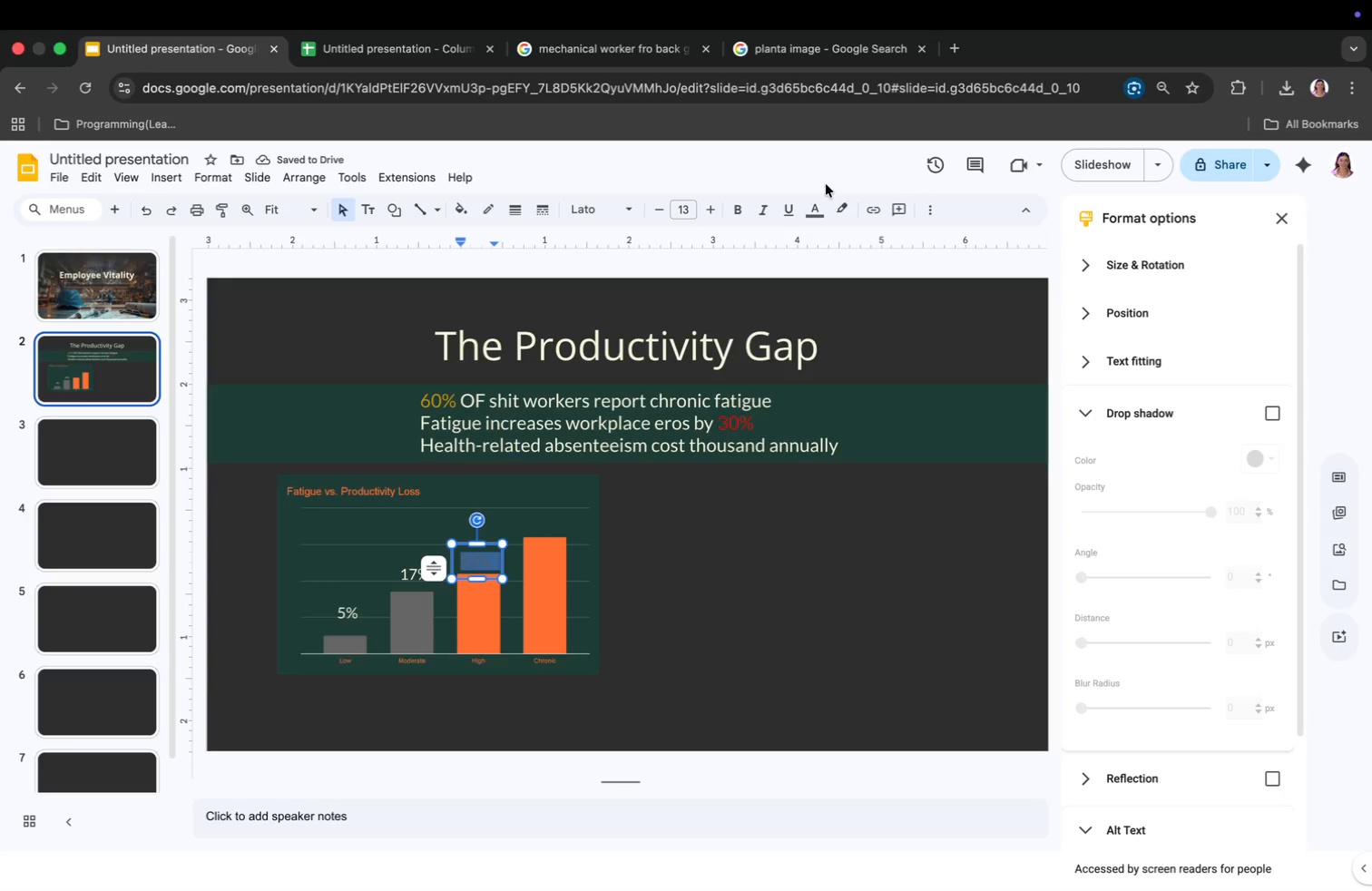 
left_click([820, 208])
 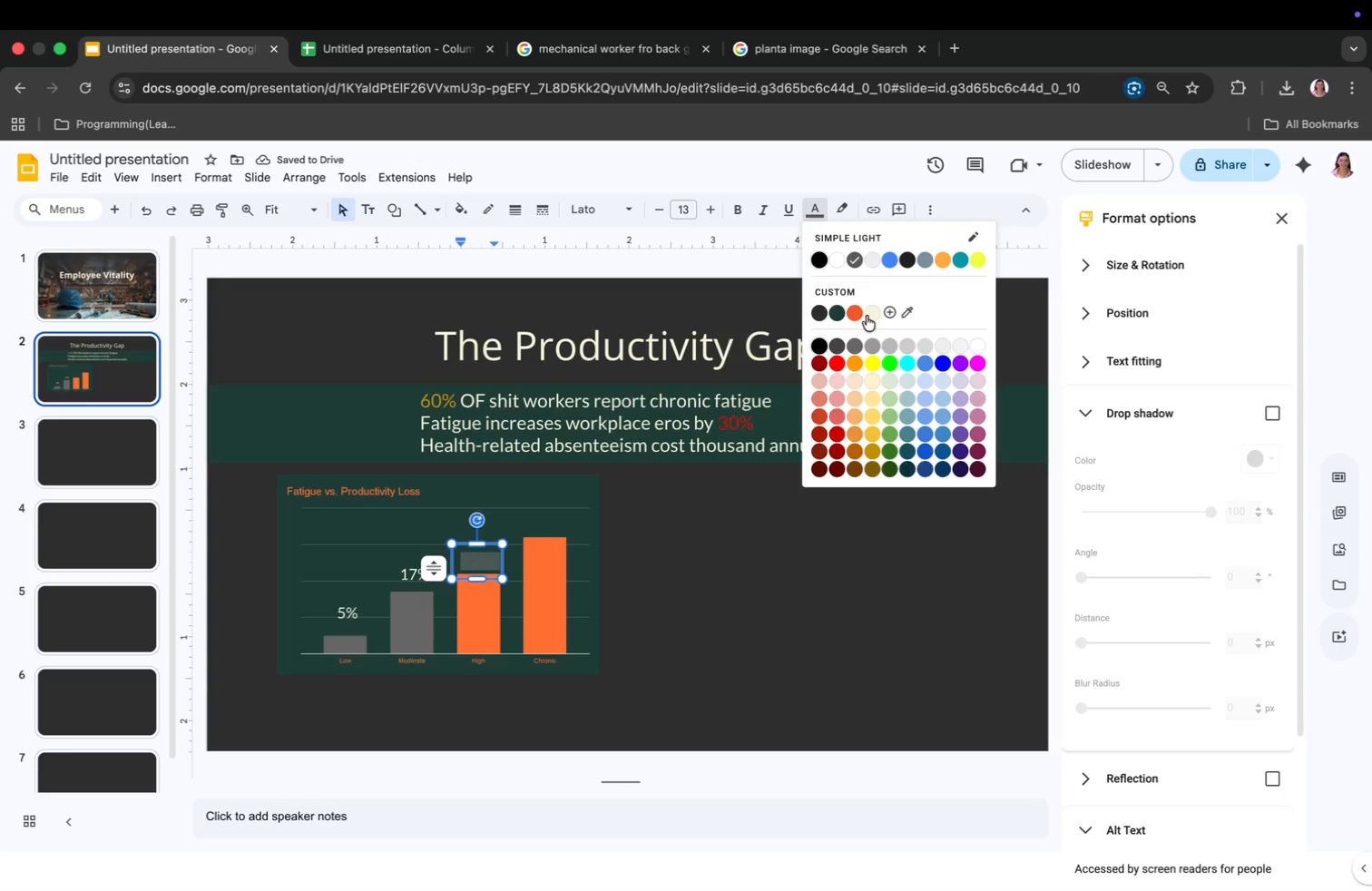 
left_click([873, 312])
 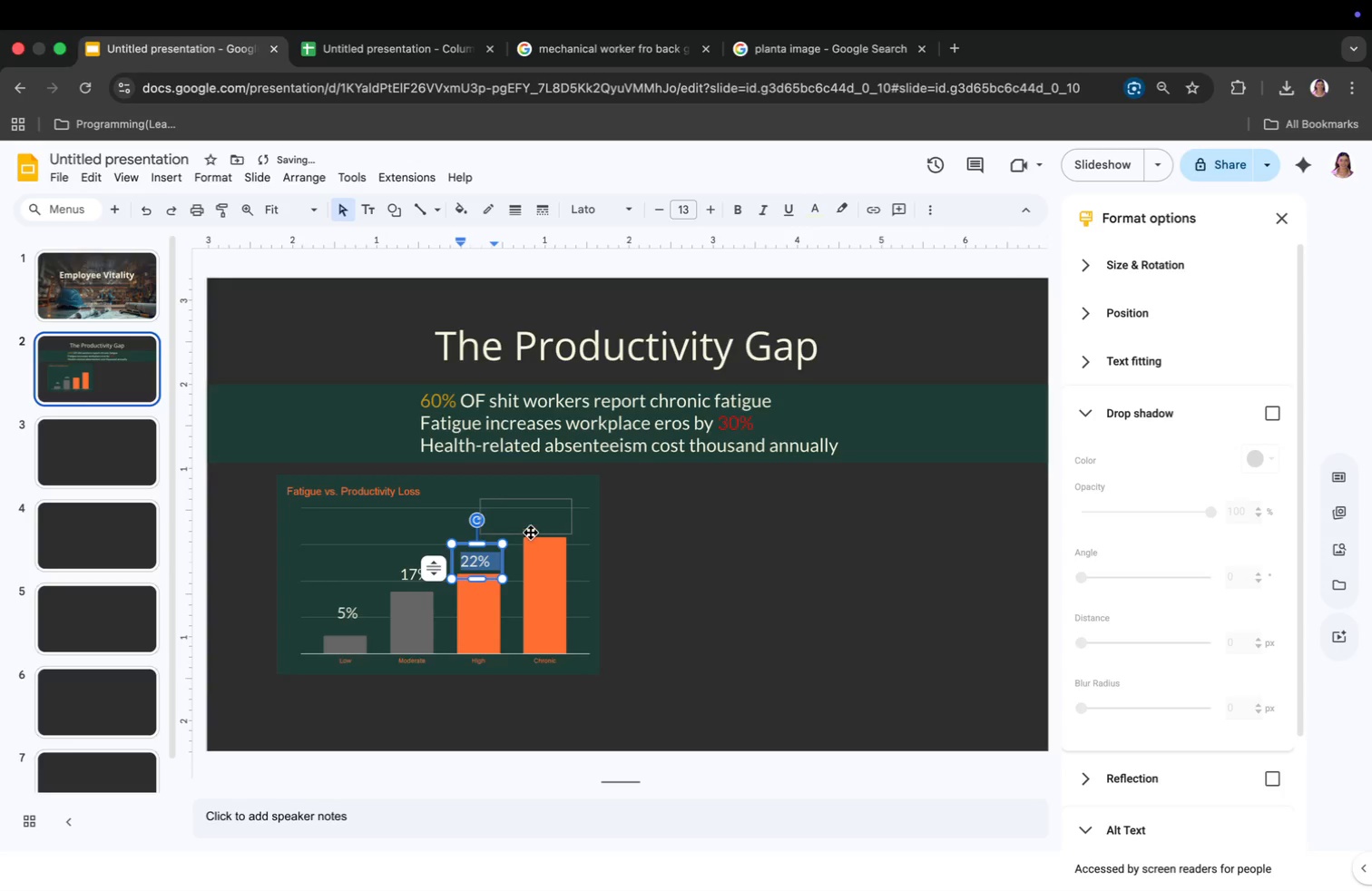 
double_click([538, 525])
 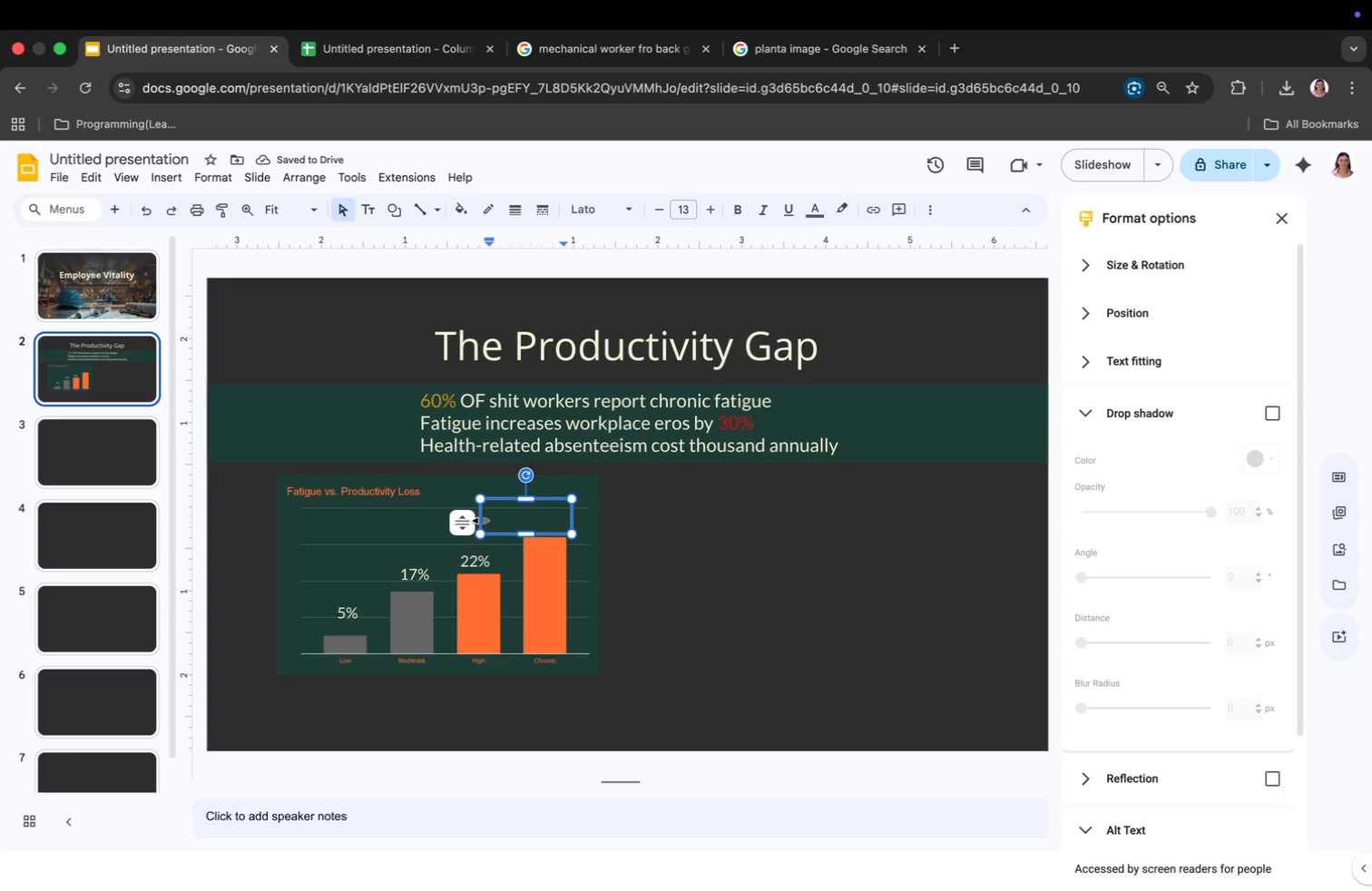 
left_click_drag(start_coordinate=[479, 520], to_coordinate=[516, 520])
 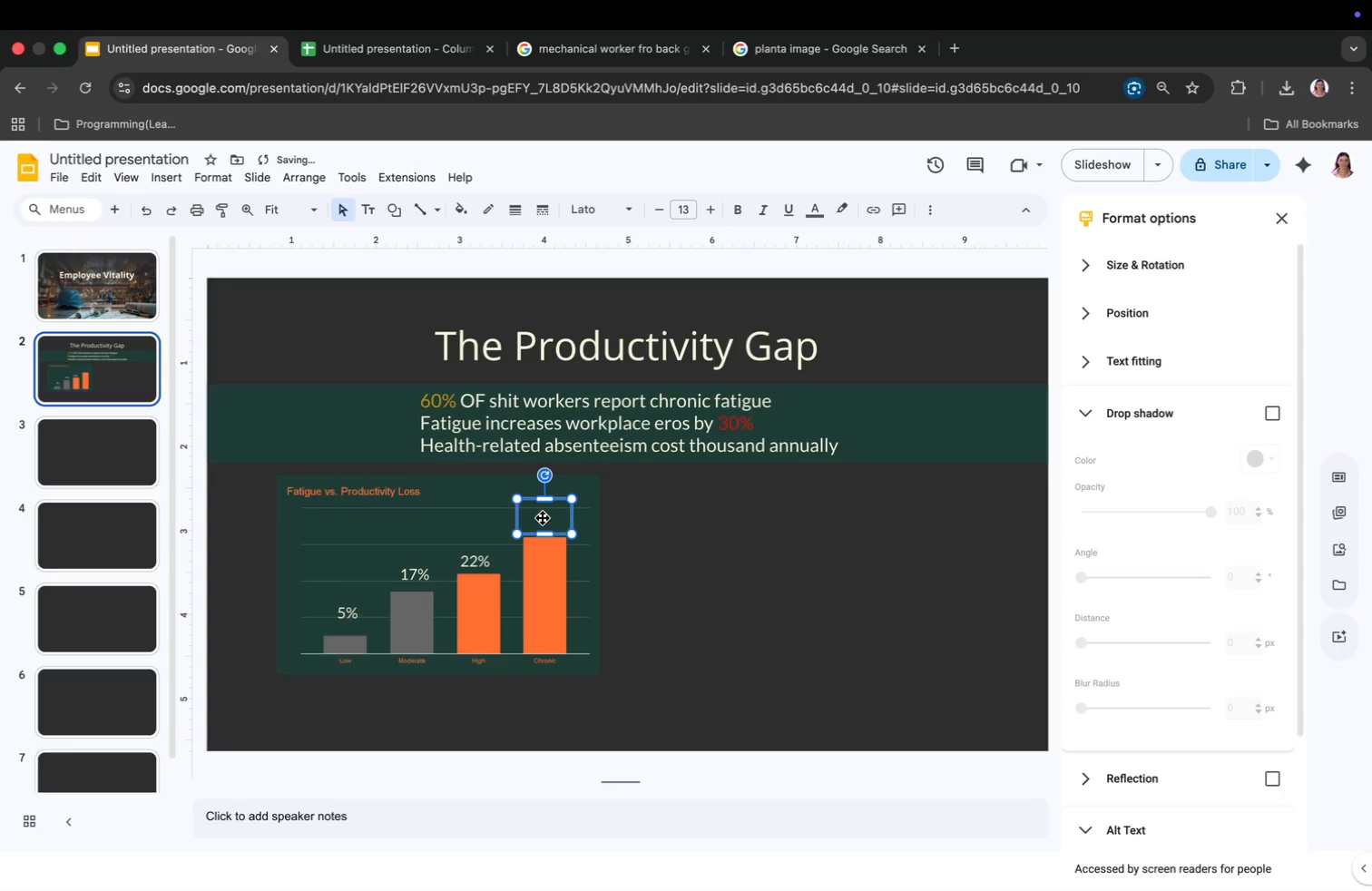 
double_click([543, 518])
 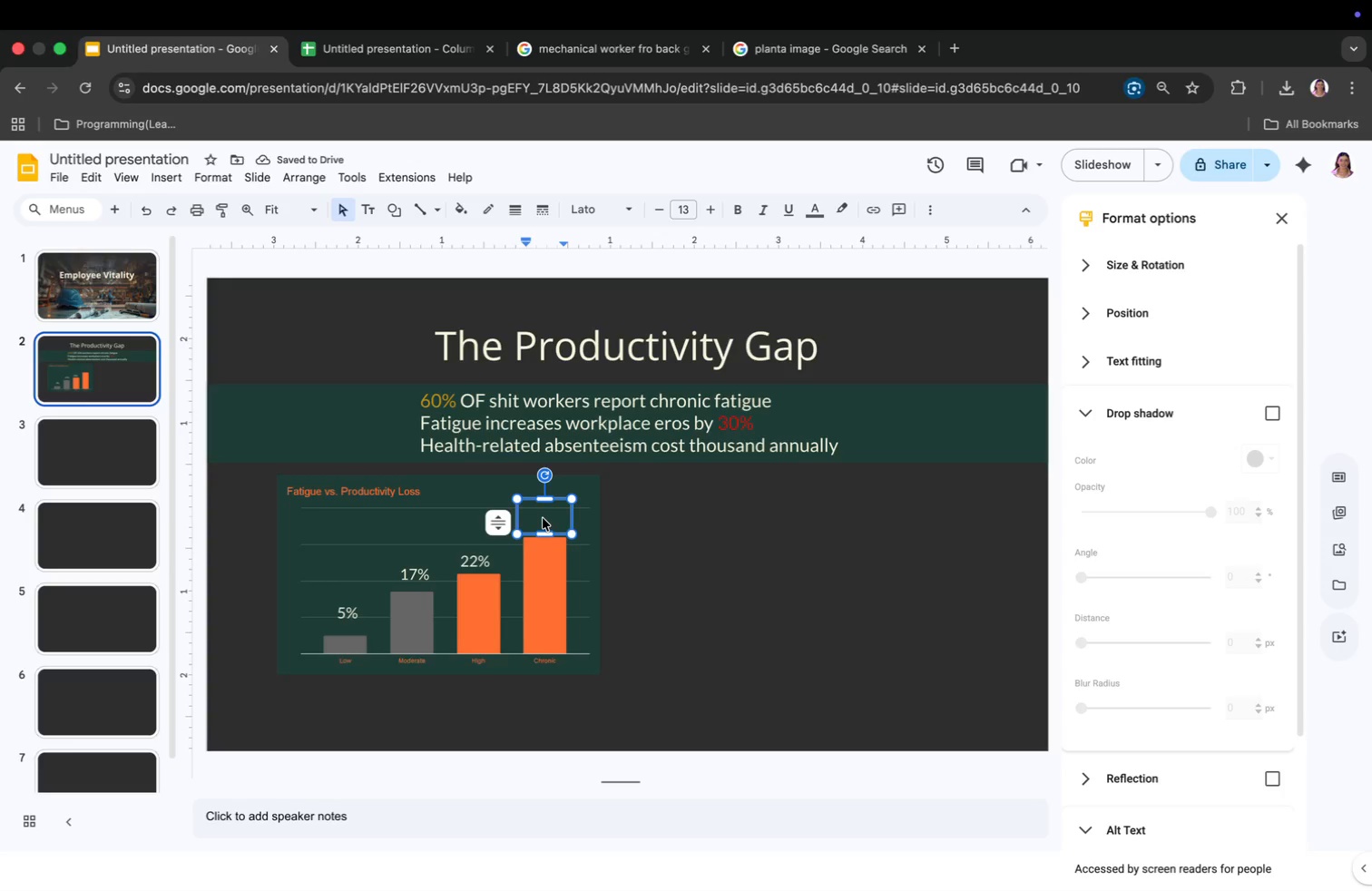 
type(32%)
 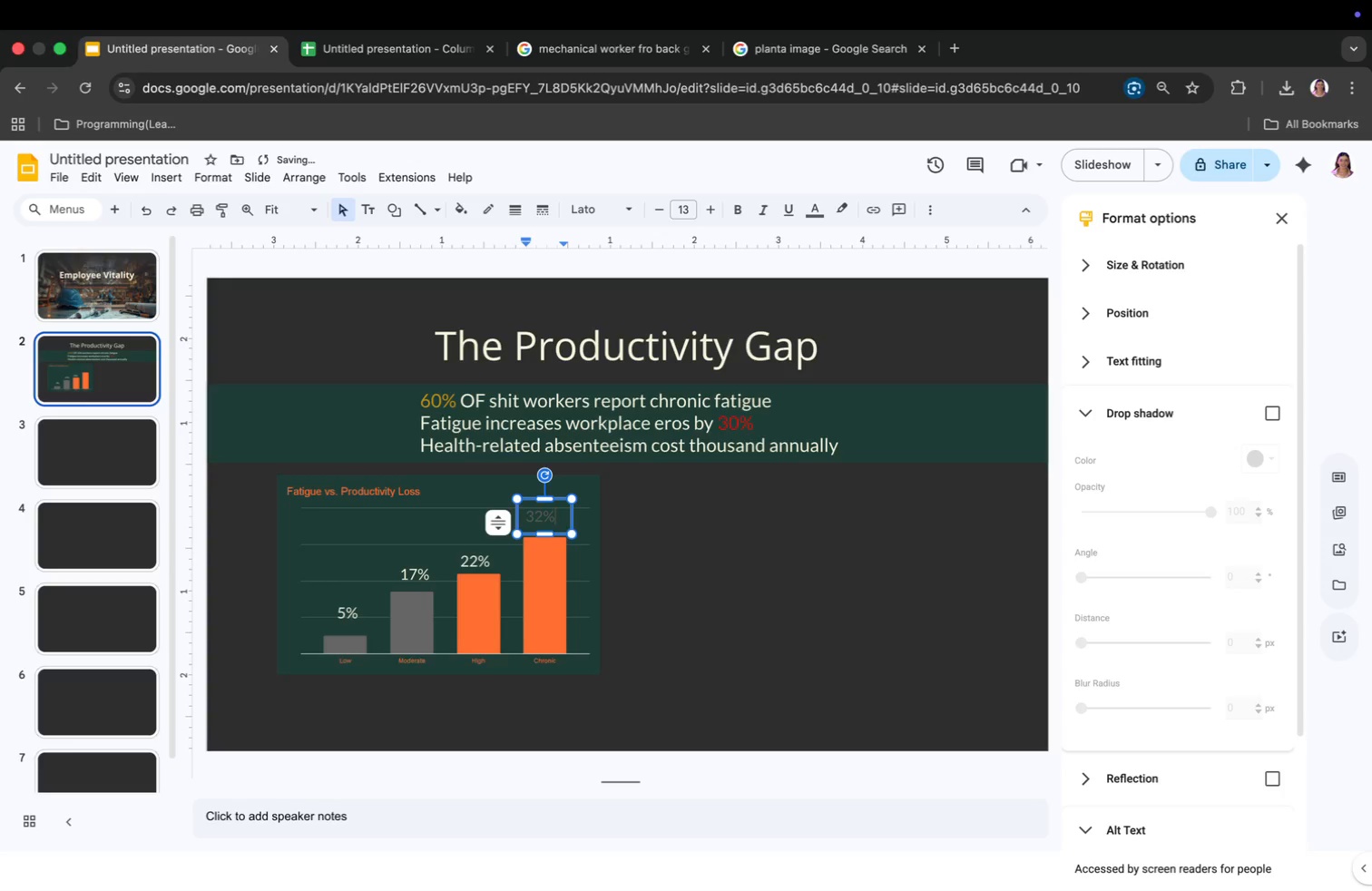 
left_click([824, 207])
 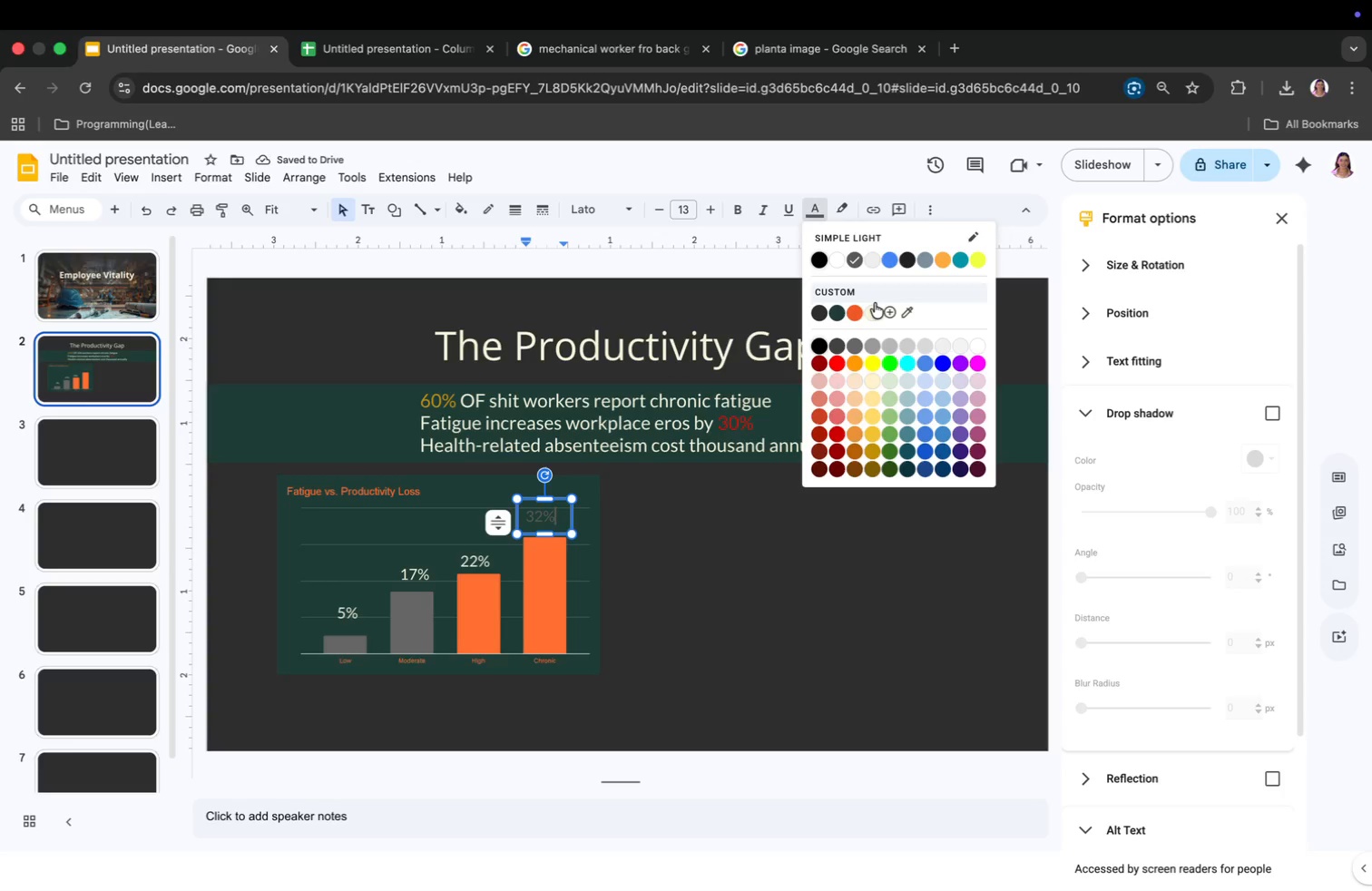 
left_click([875, 308])
 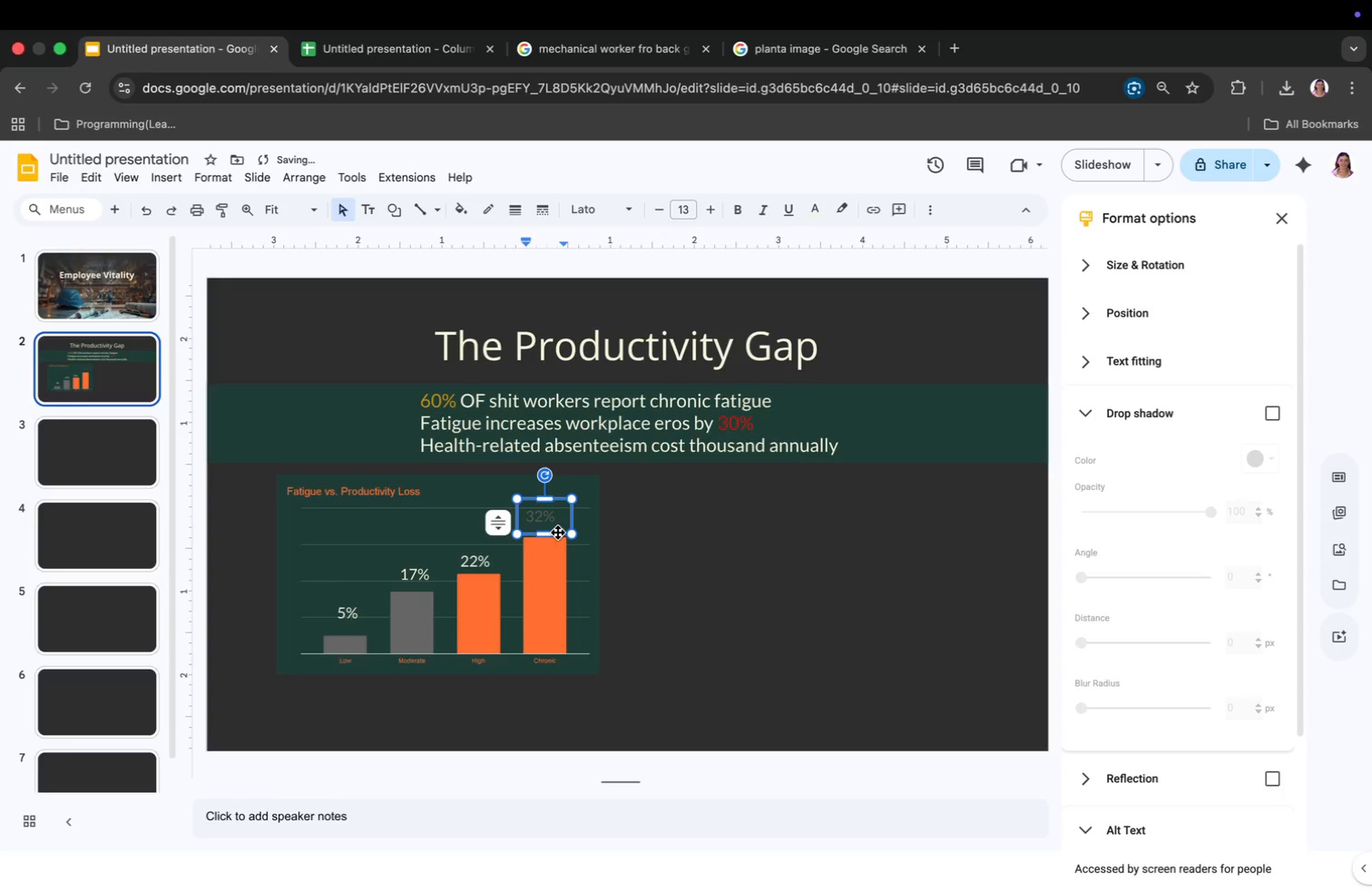 
left_click([545, 525])
 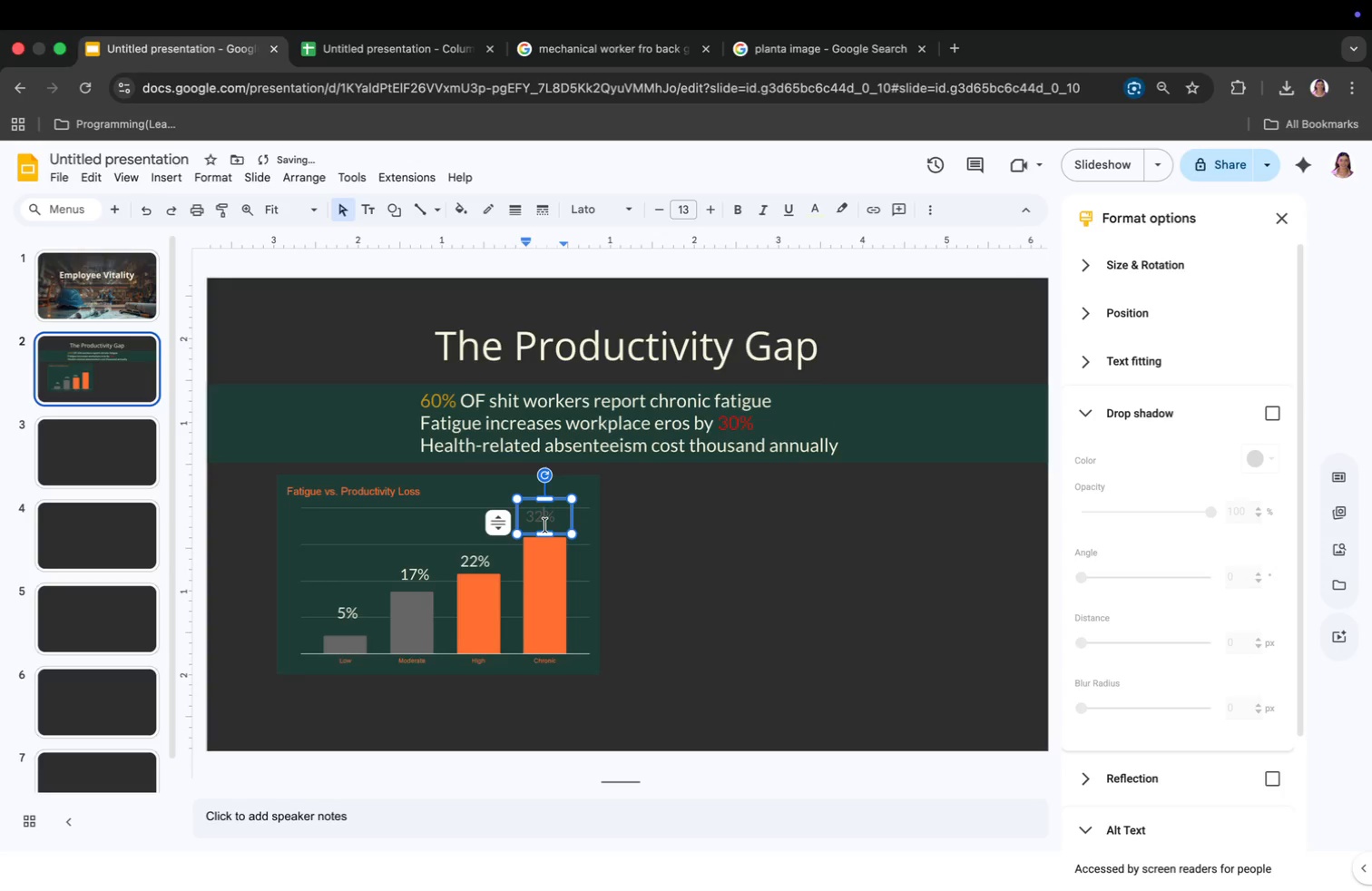 
key(Meta+CommandLeft)
 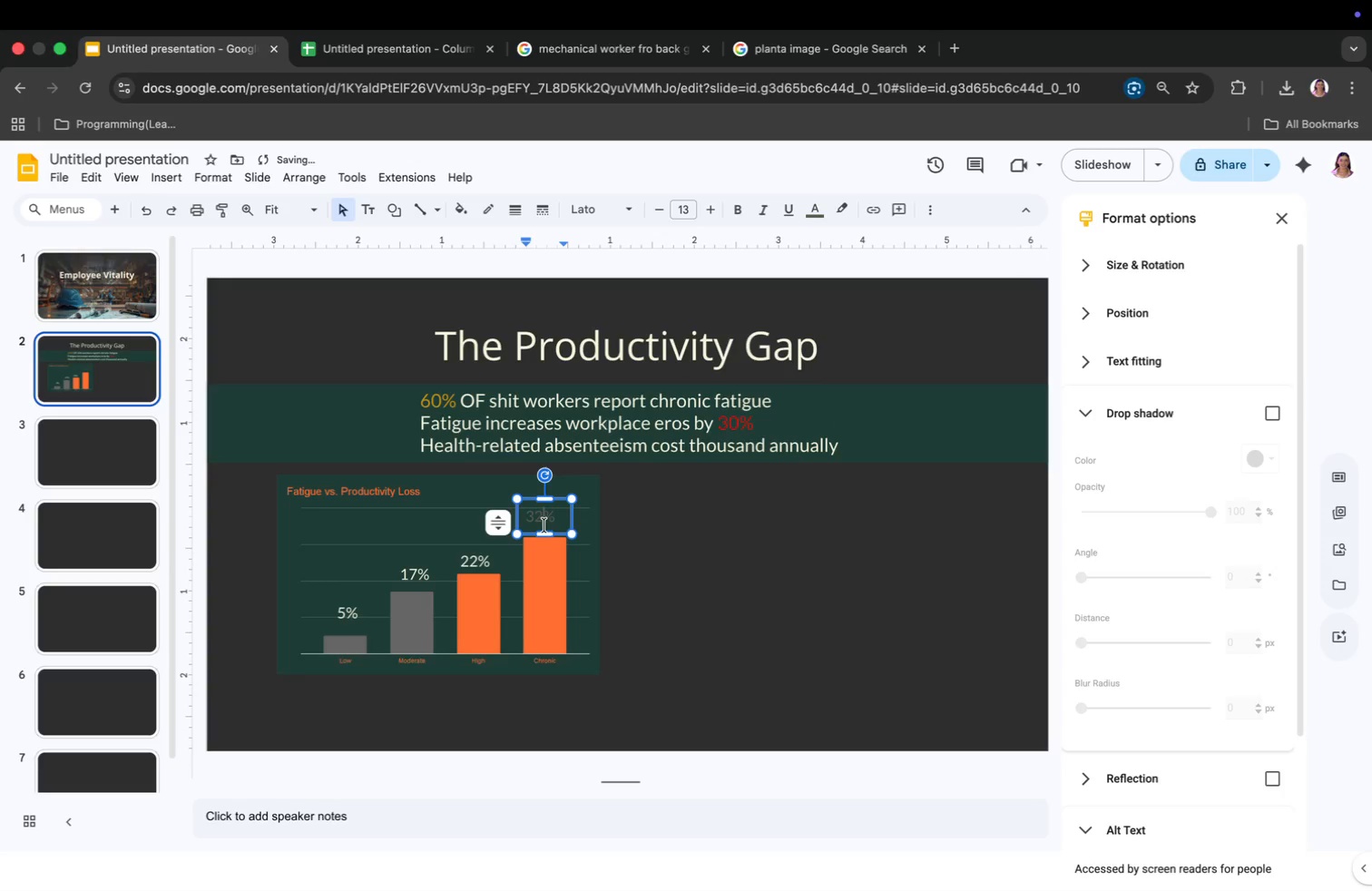 
key(Meta+A)
 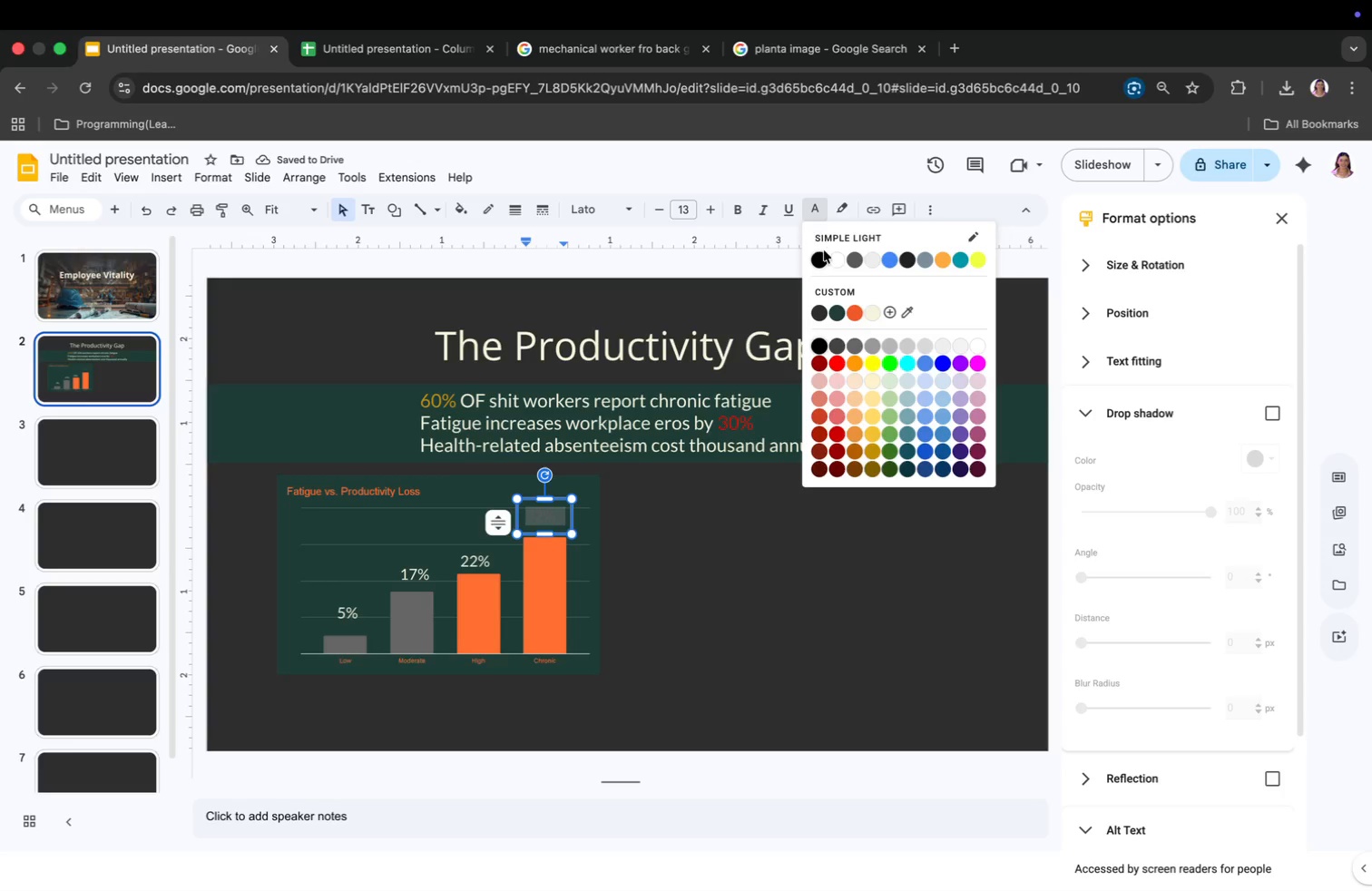 
left_click([870, 307])
 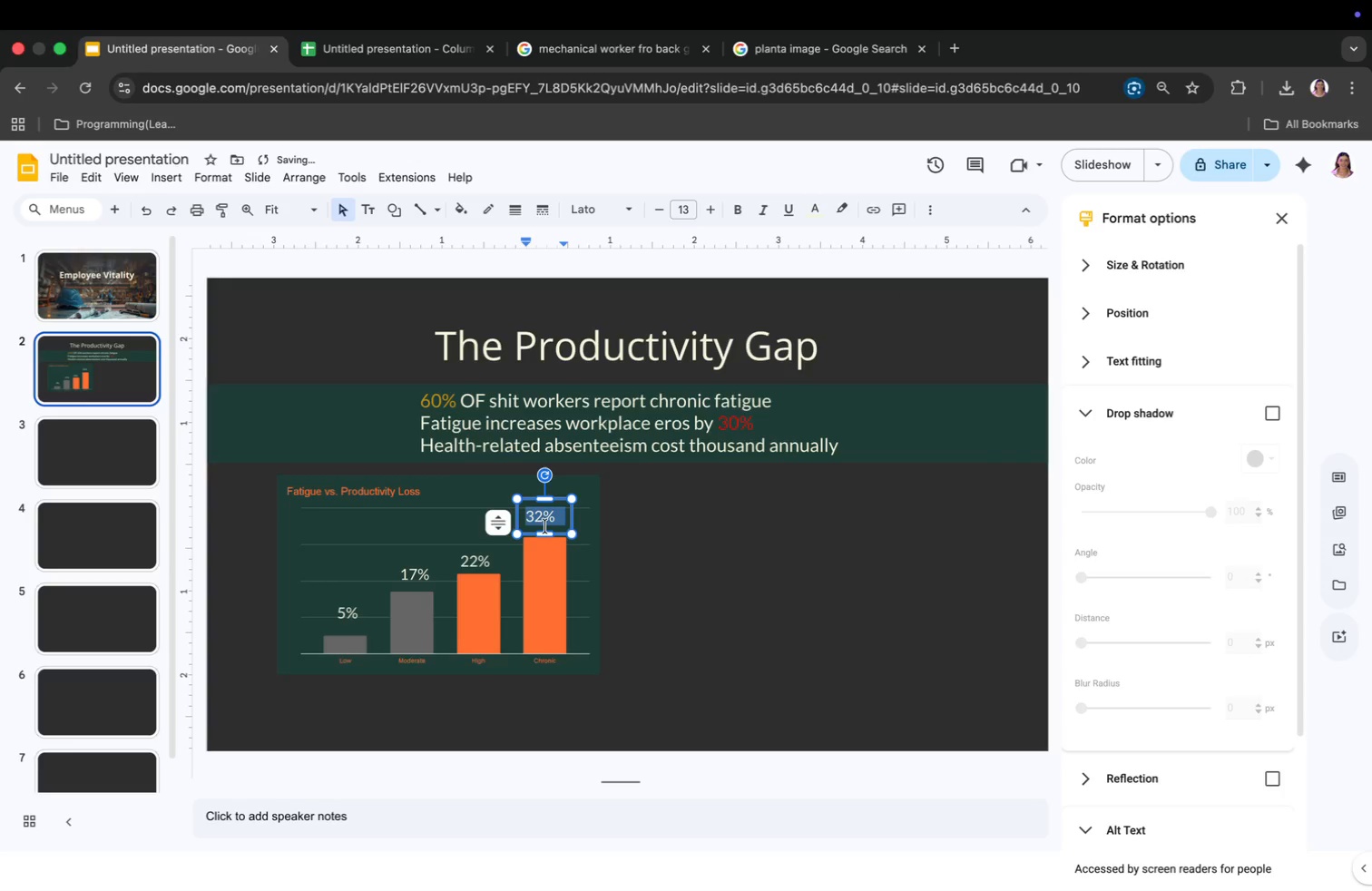 
left_click_drag(start_coordinate=[545, 527], to_coordinate=[553, 529])
 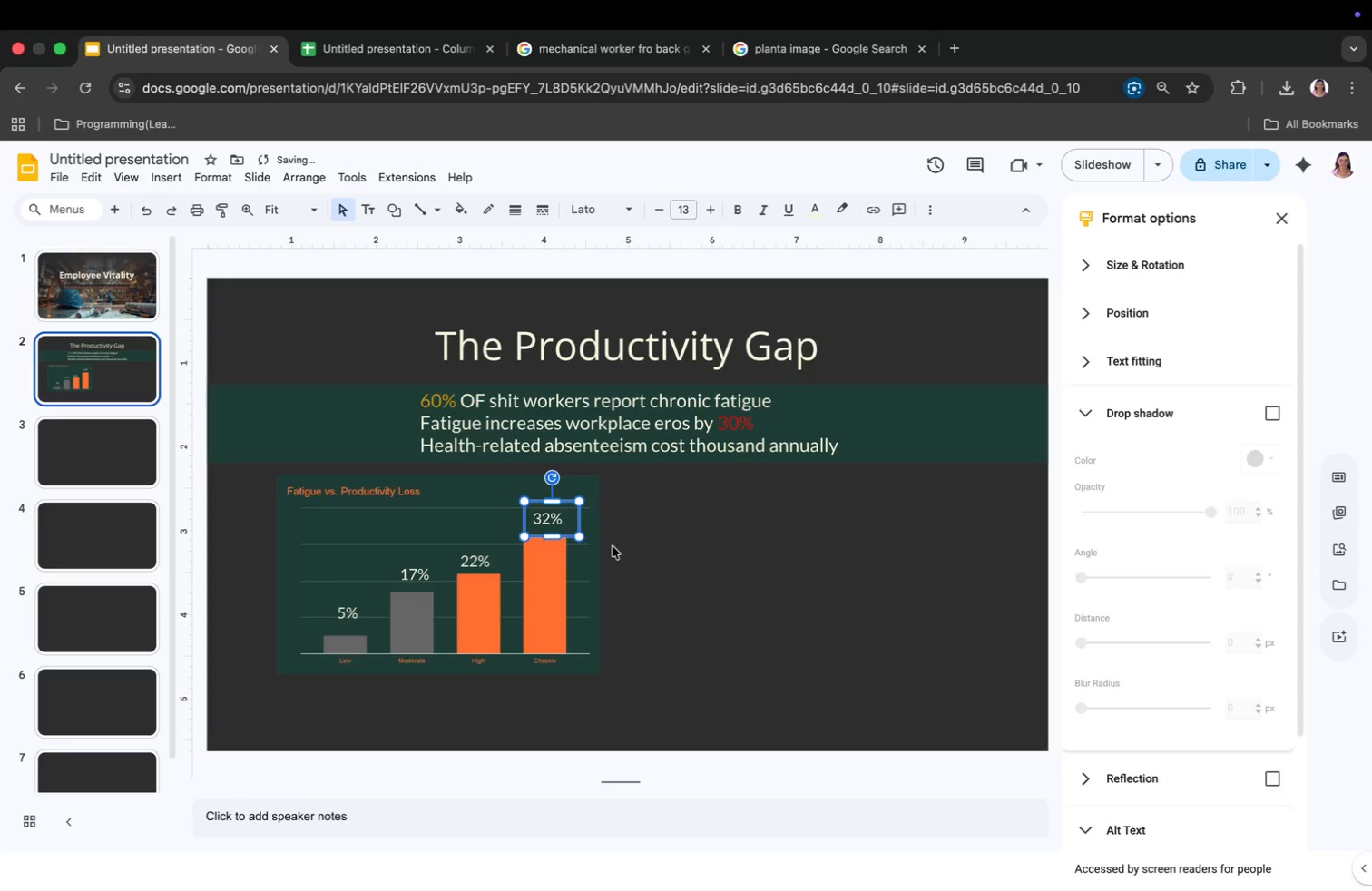 
left_click([657, 550])
 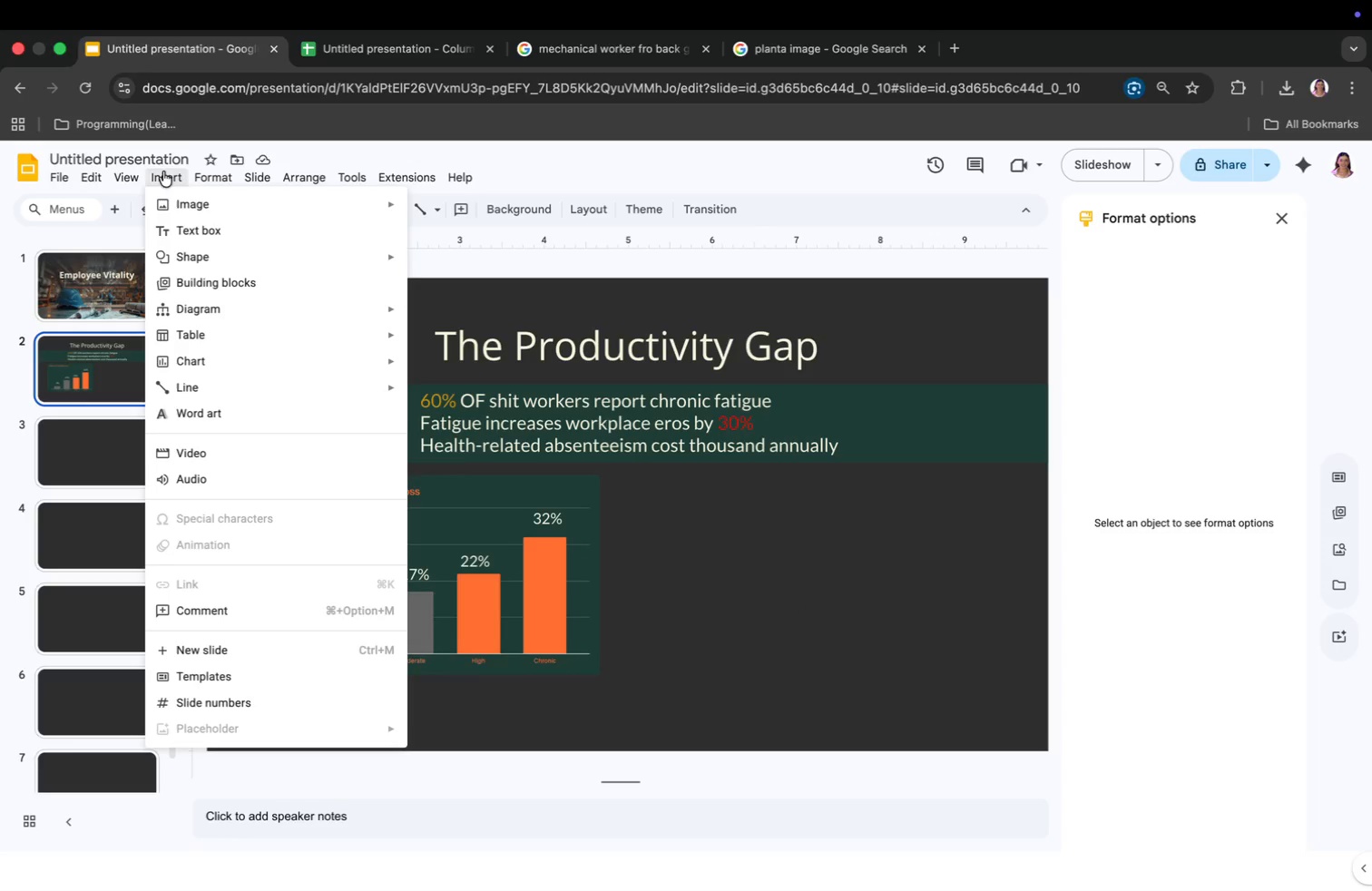 
wait(15.05)
 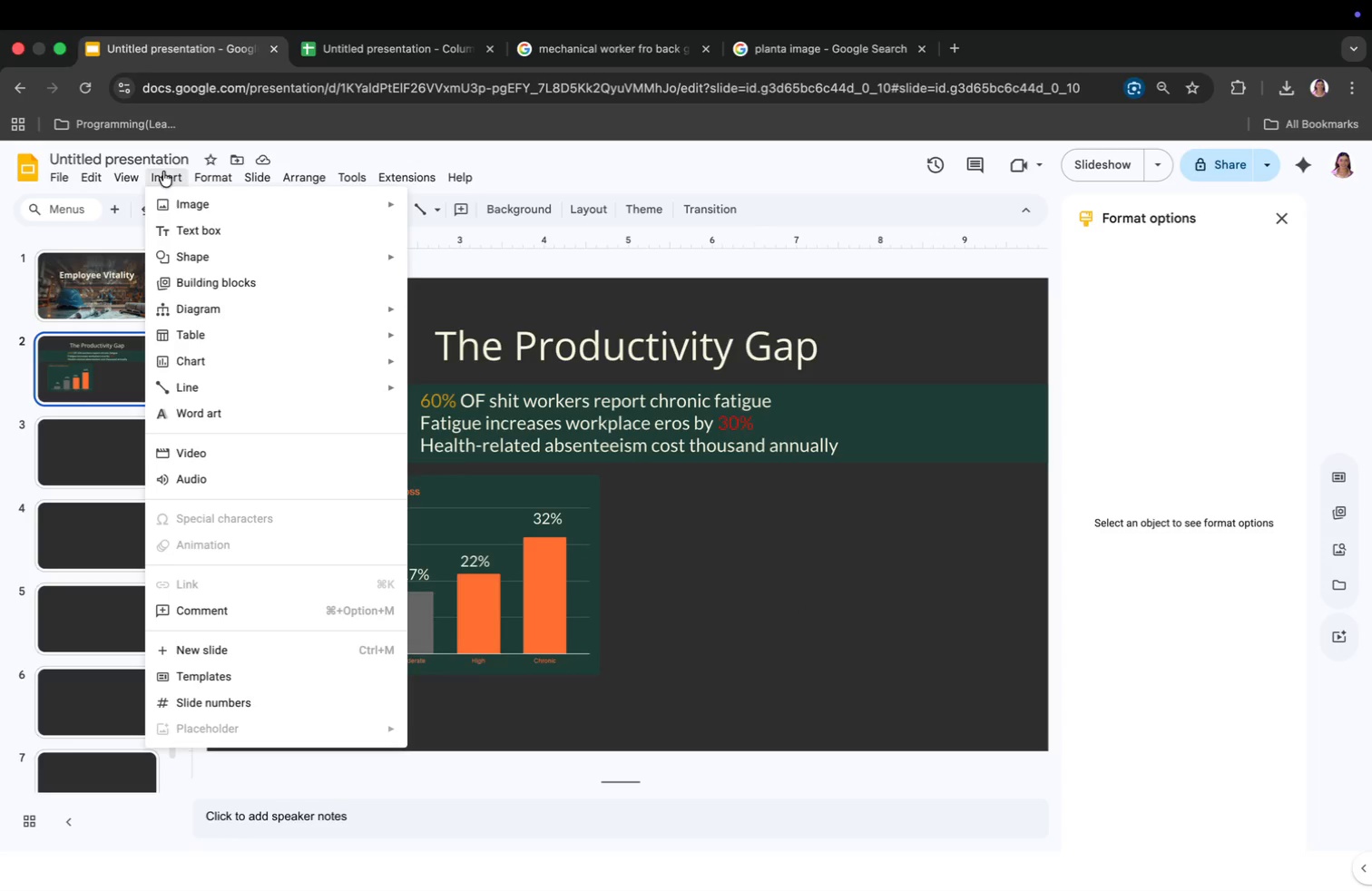 
left_click([469, 416])
 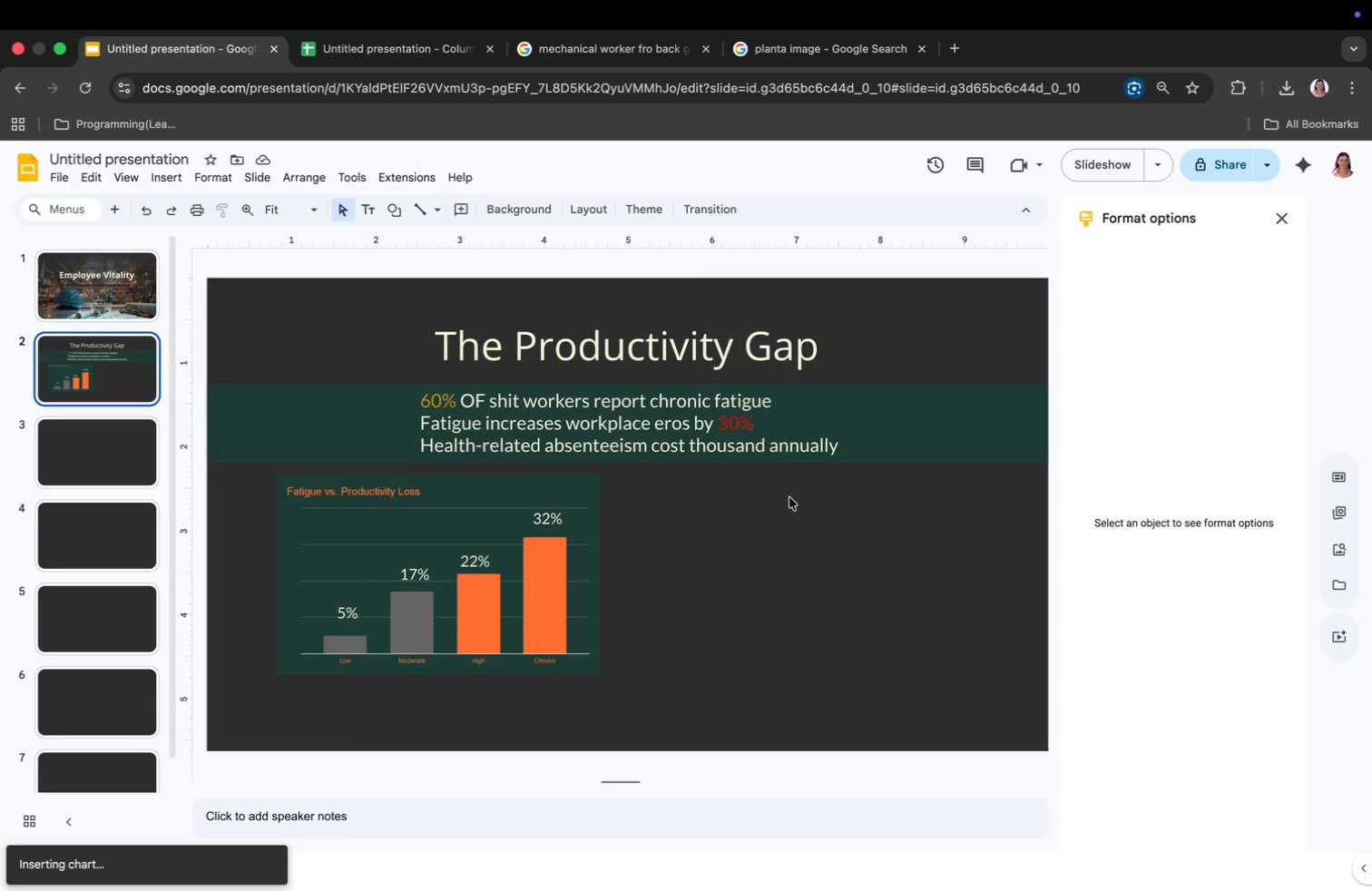 
left_click([779, 511])
 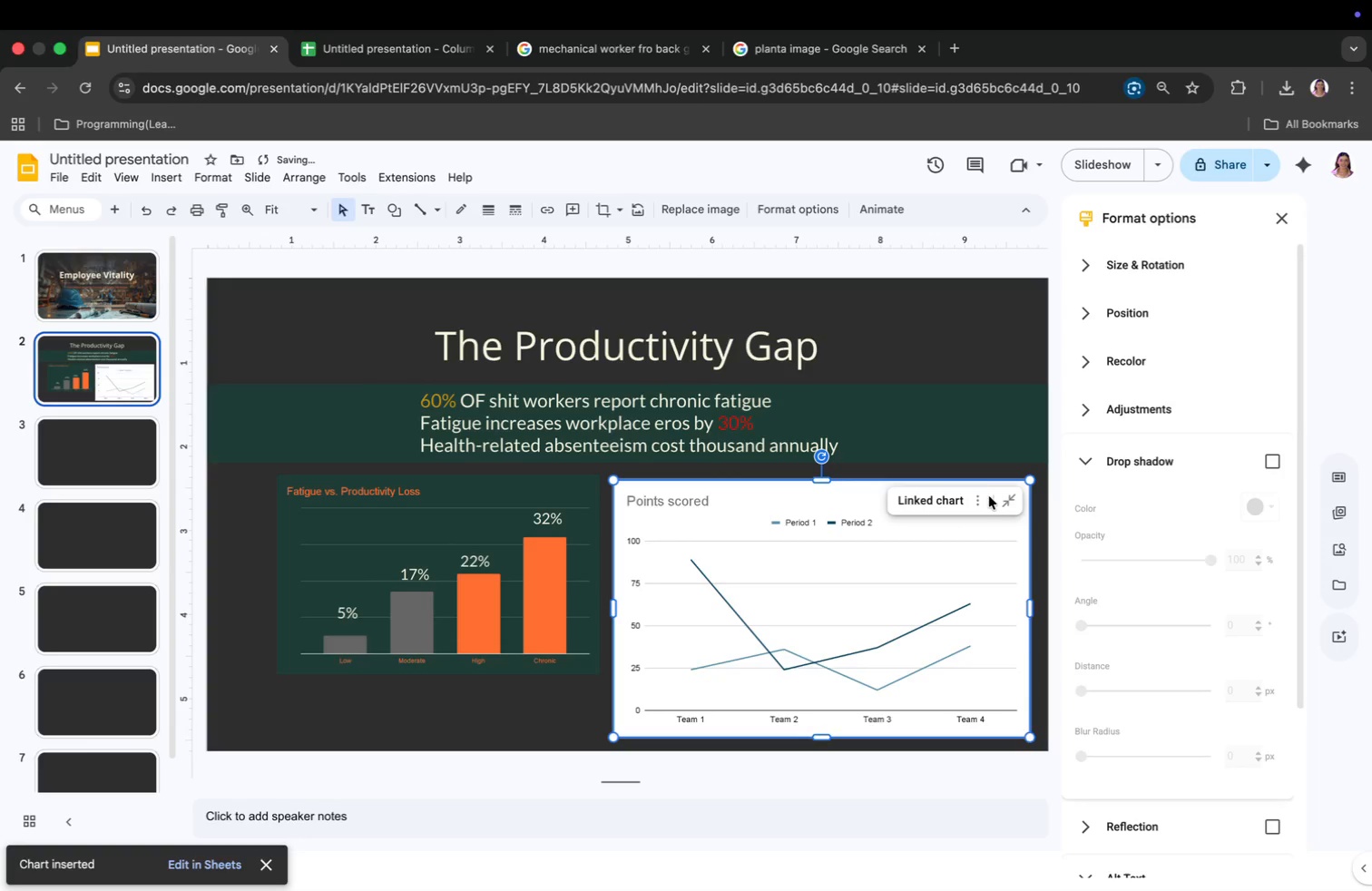 
left_click([979, 499])
 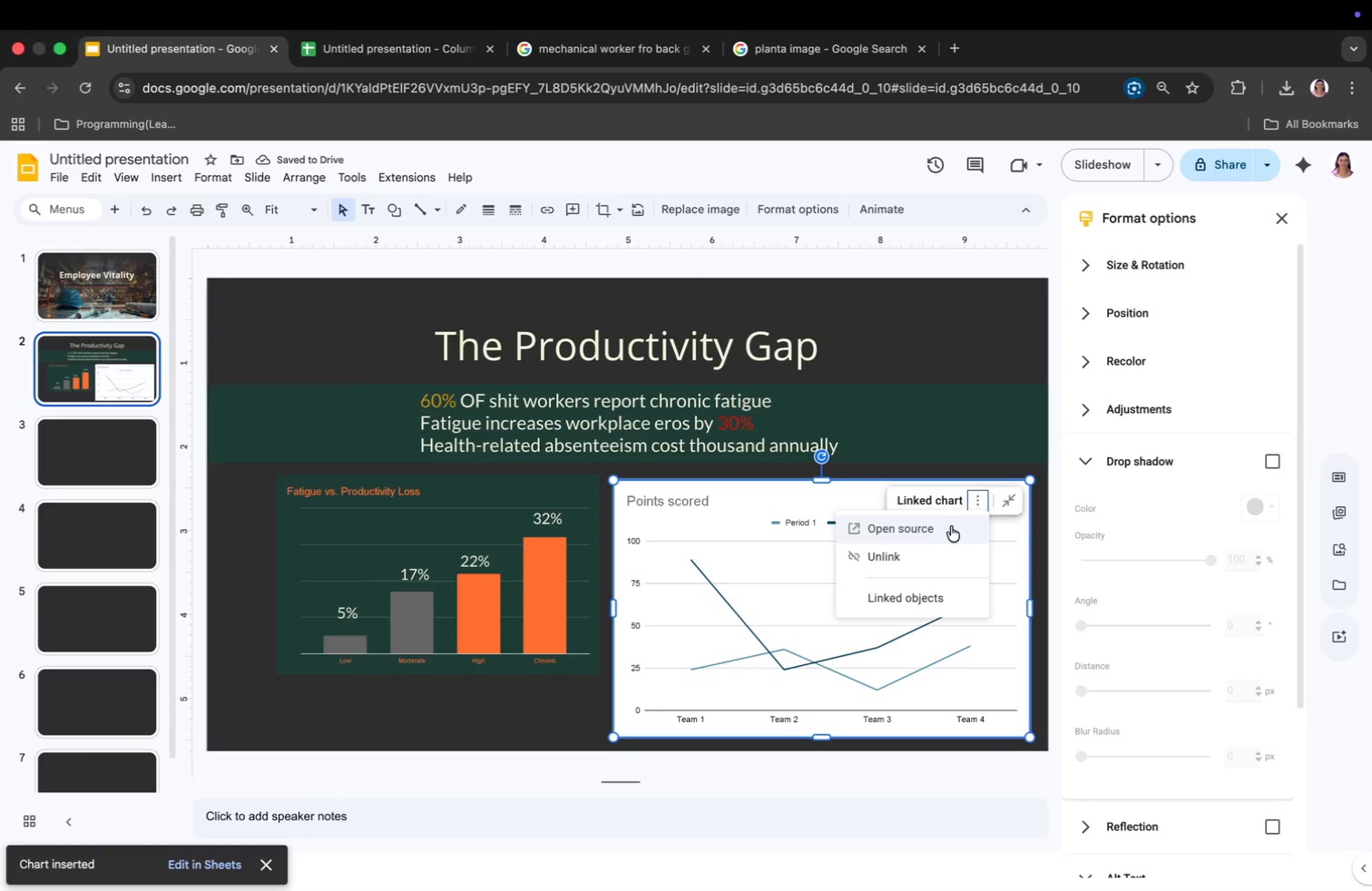 
left_click([947, 527])
 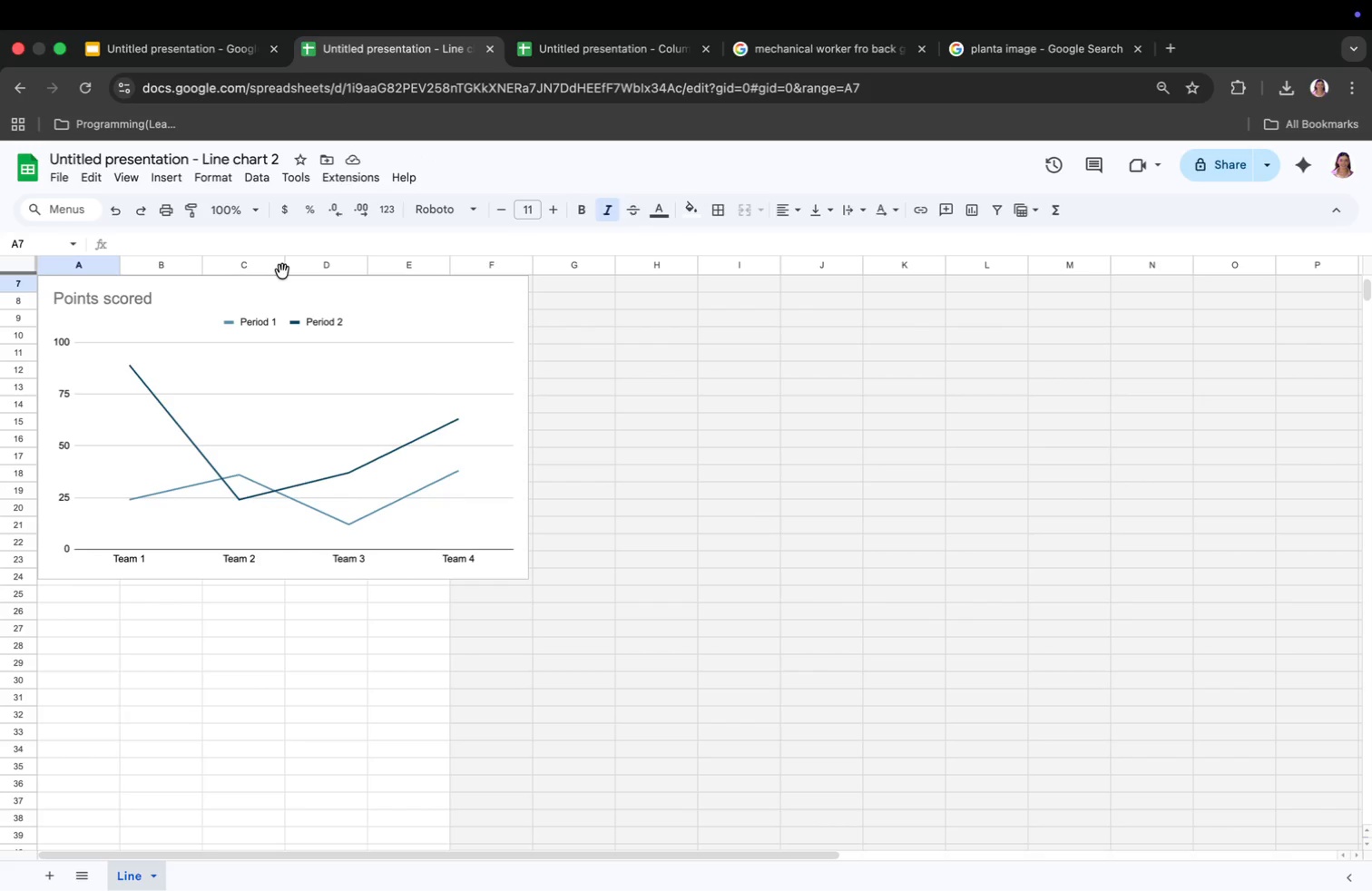 
wait(6.86)
 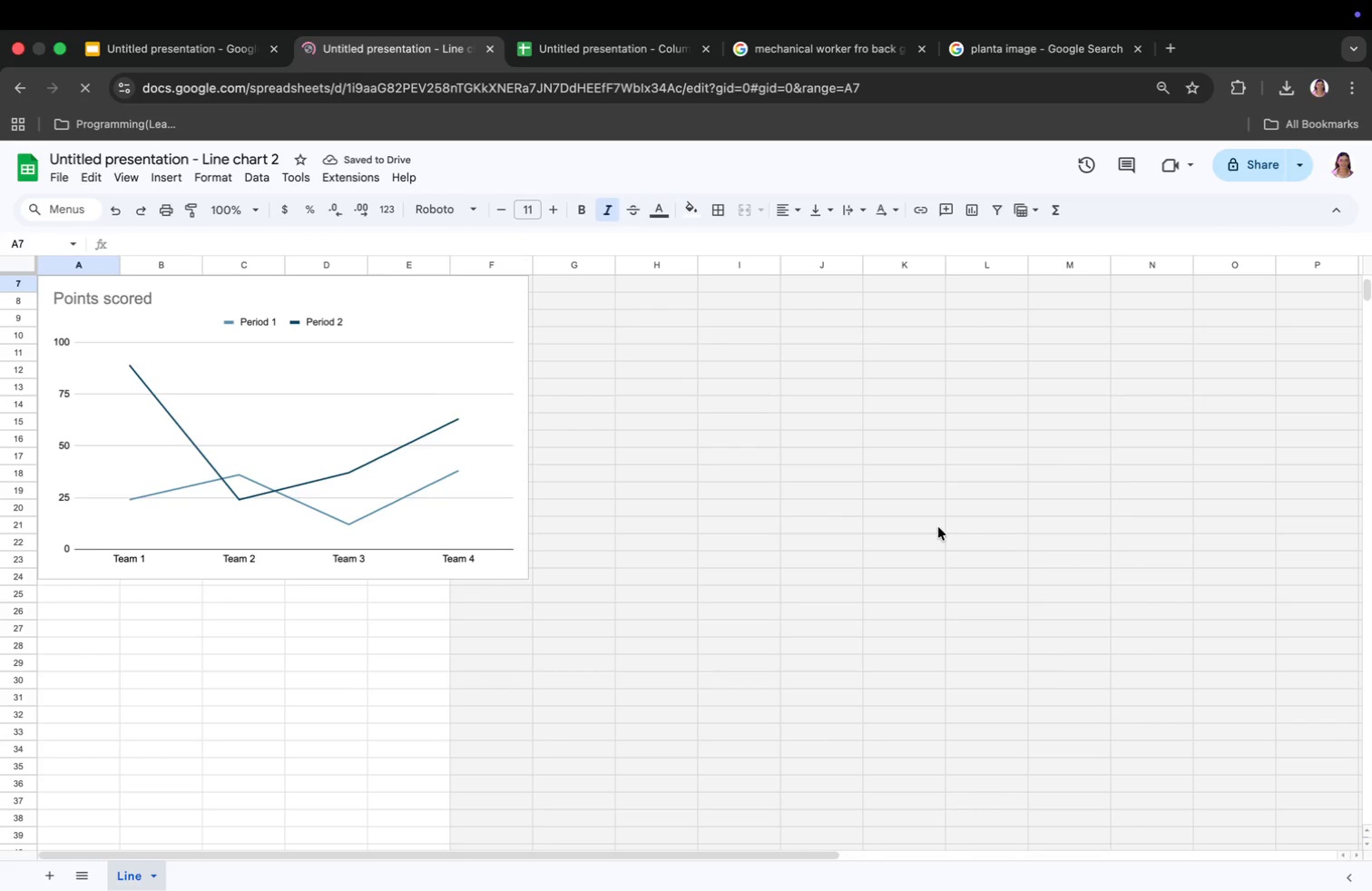 
left_click_drag(start_coordinate=[283, 274], to_coordinate=[291, 360])
 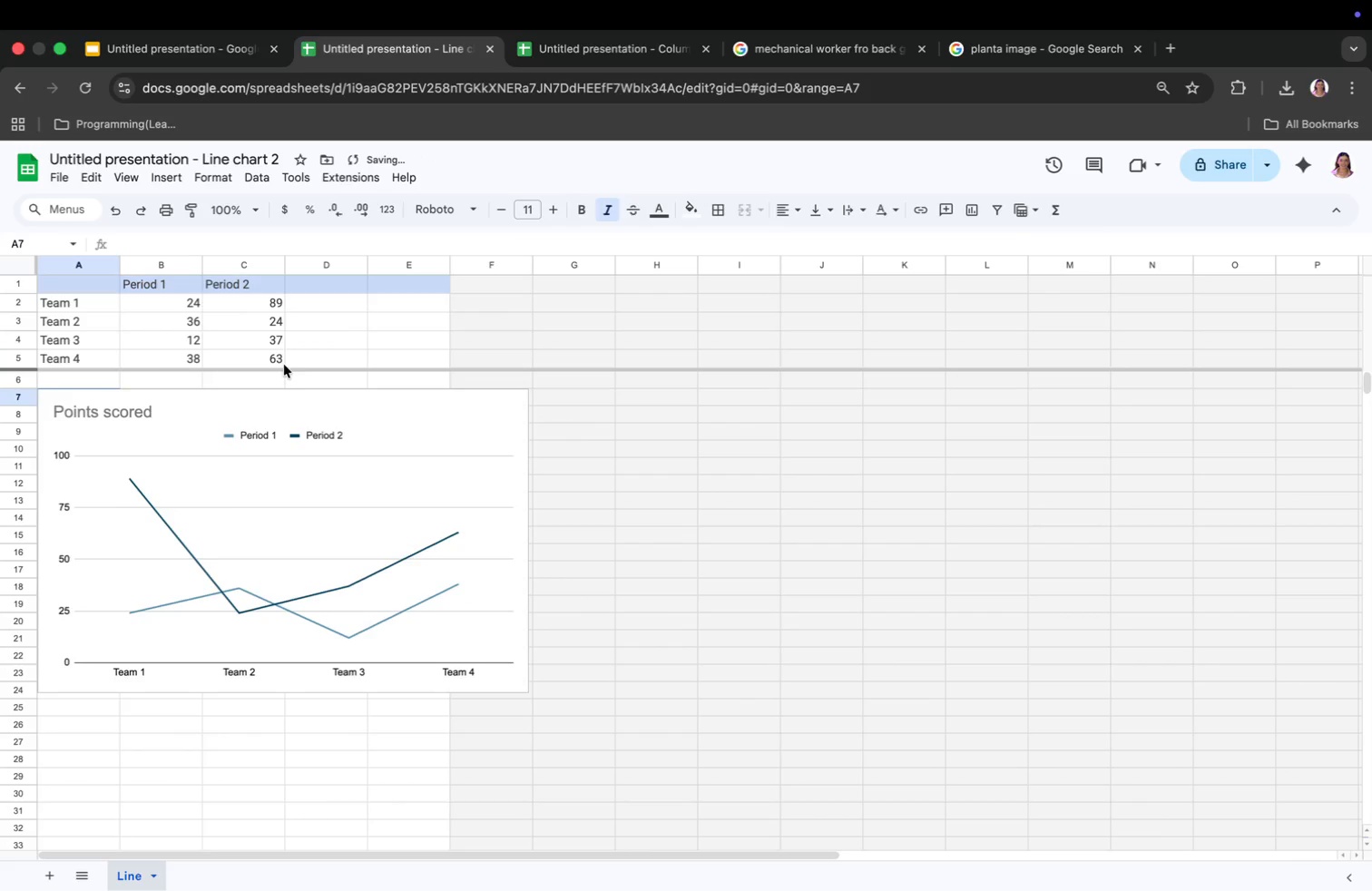 
key(Meta+CommandLeft)
 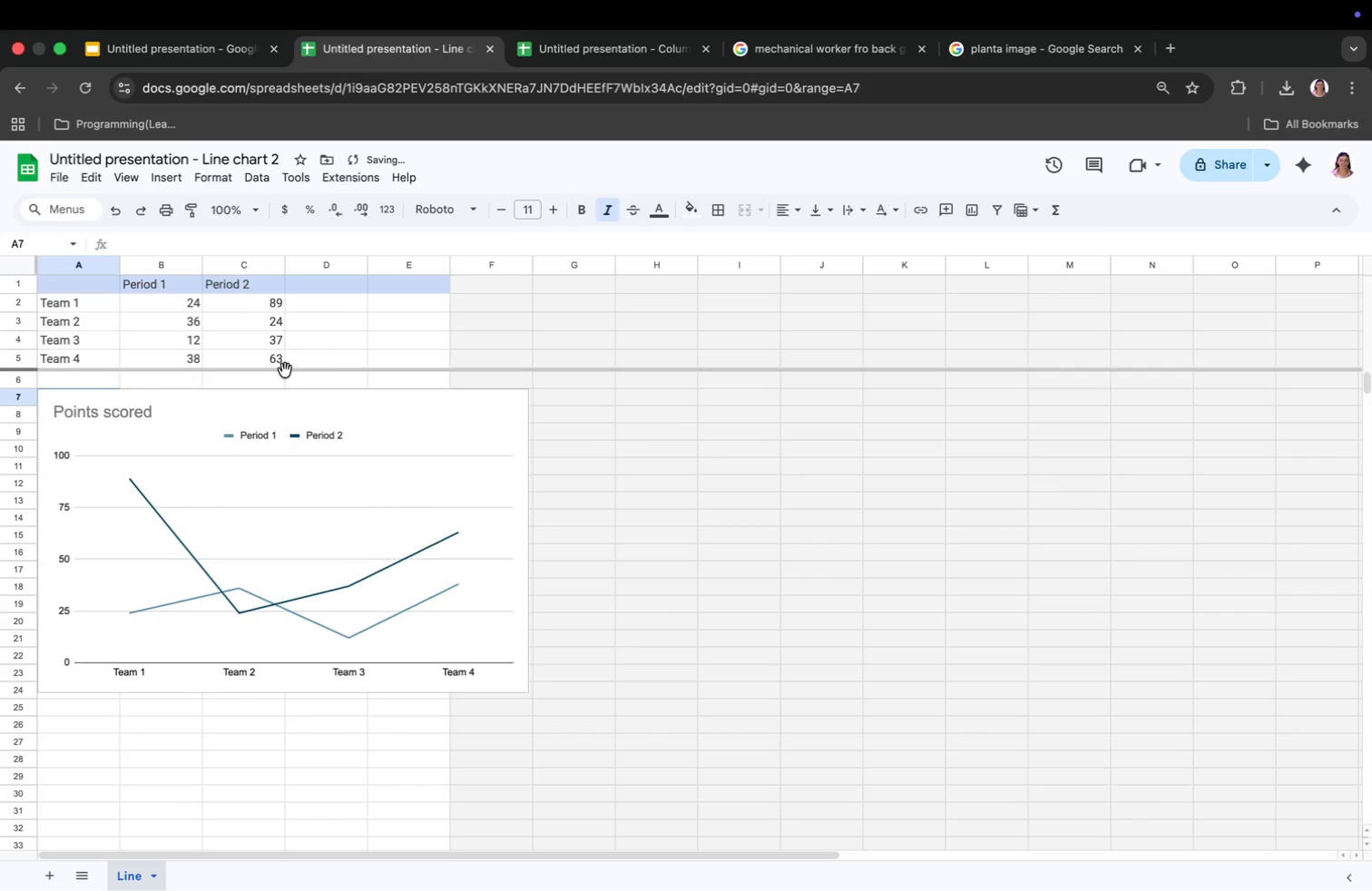 
key(Meta+Z)
 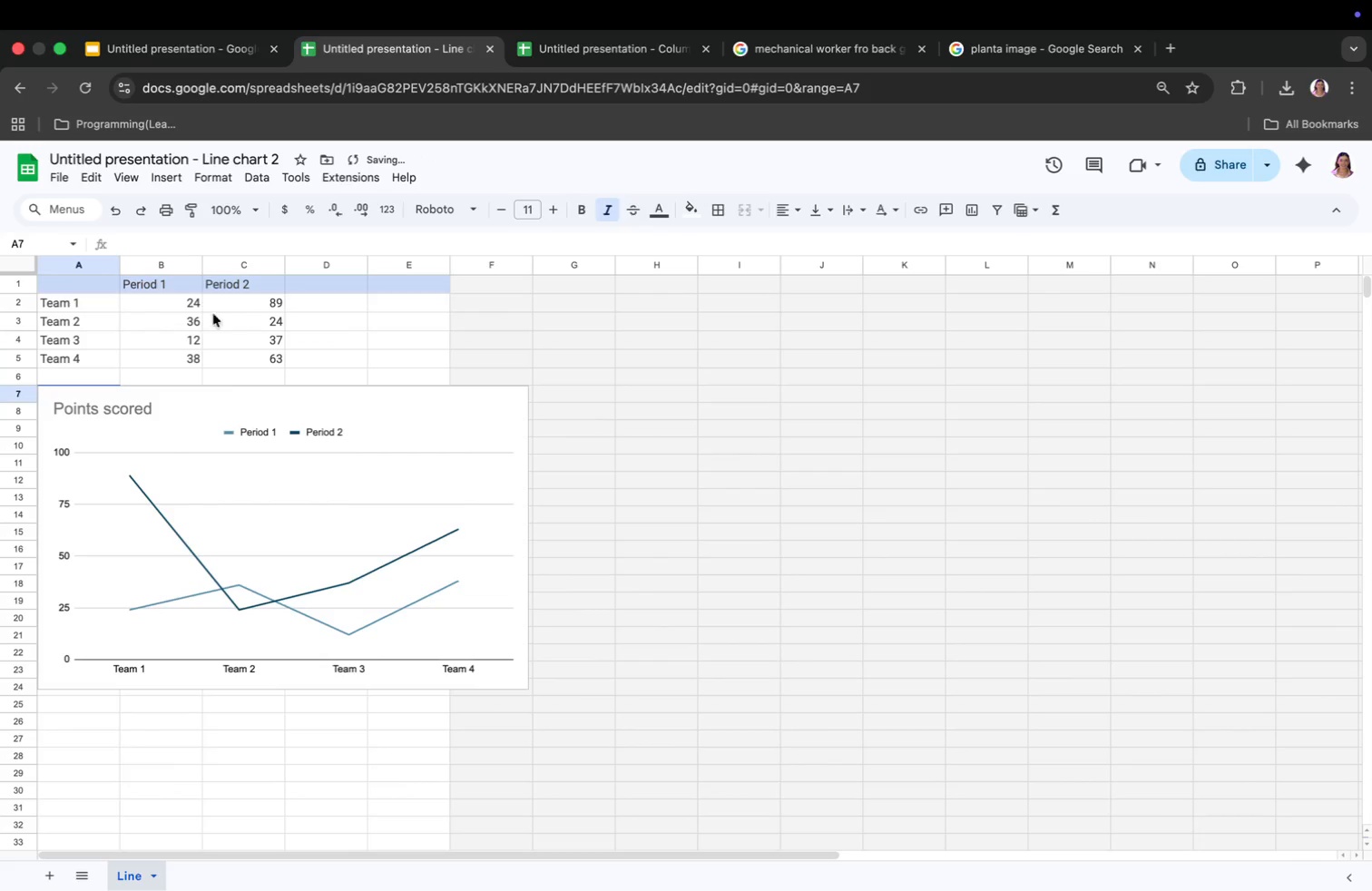 
left_click([71, 300])
 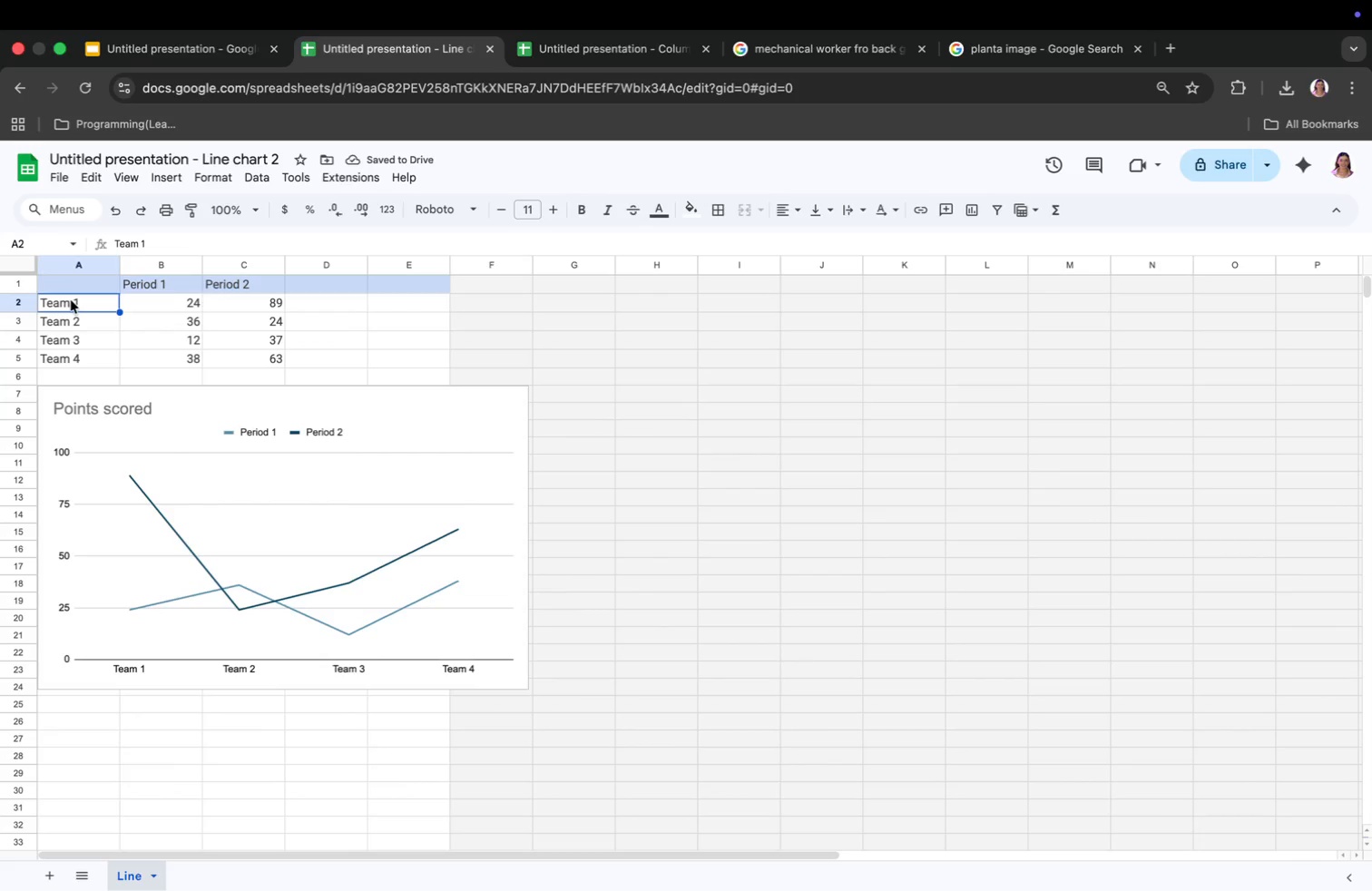 
type(Year 1)
 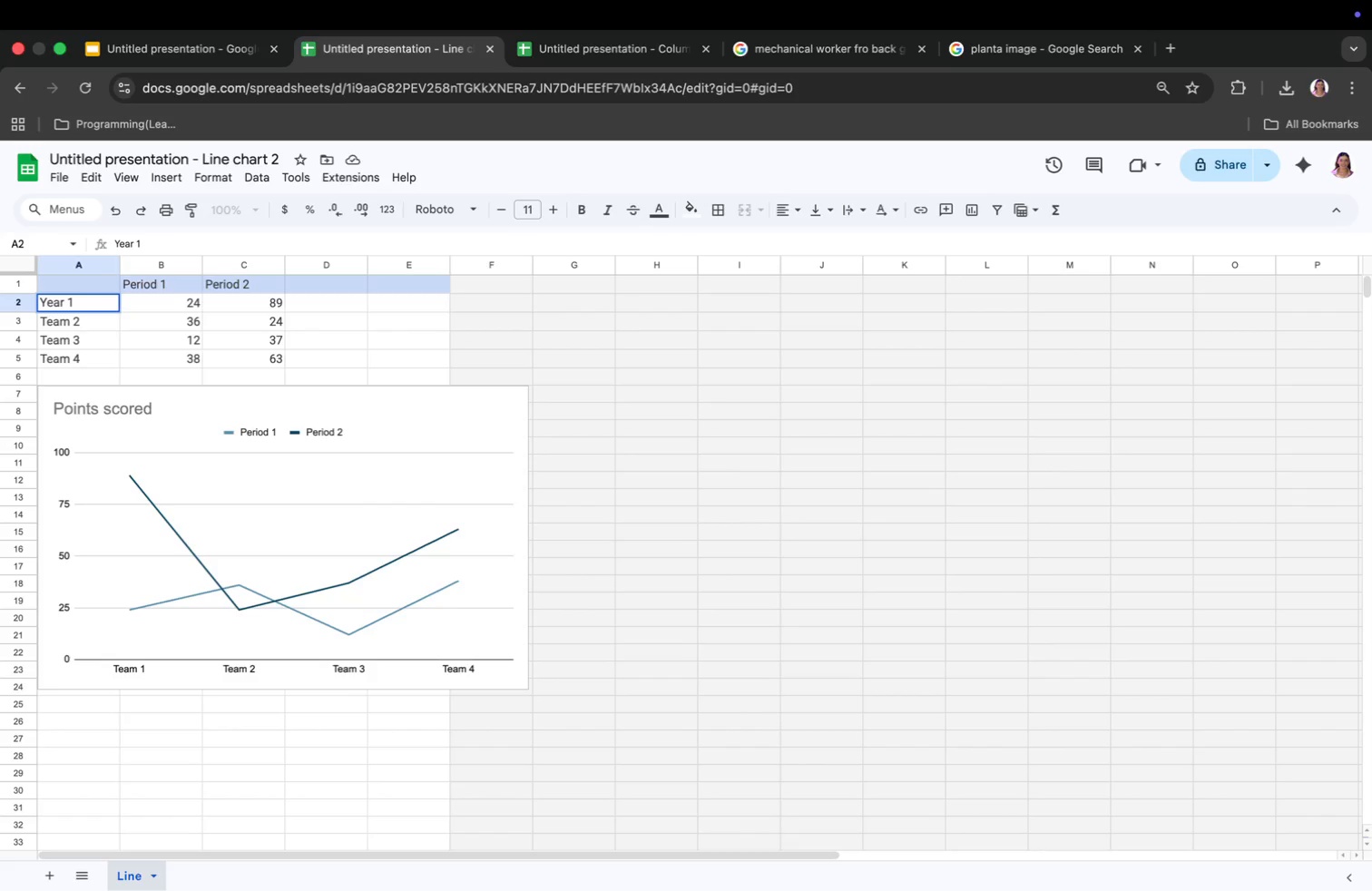 
key(ArrowLeft)
 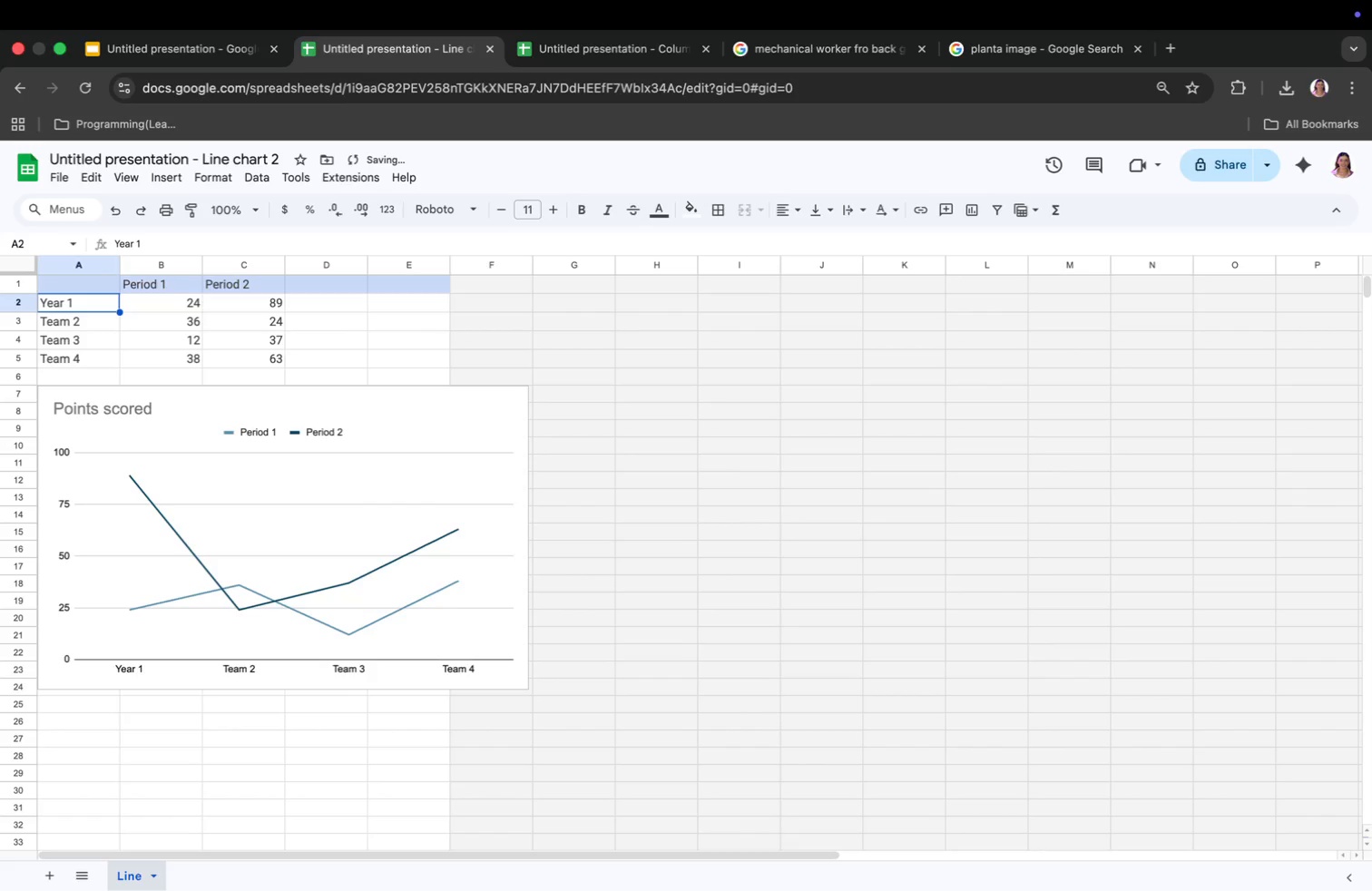 
key(ArrowDown)
 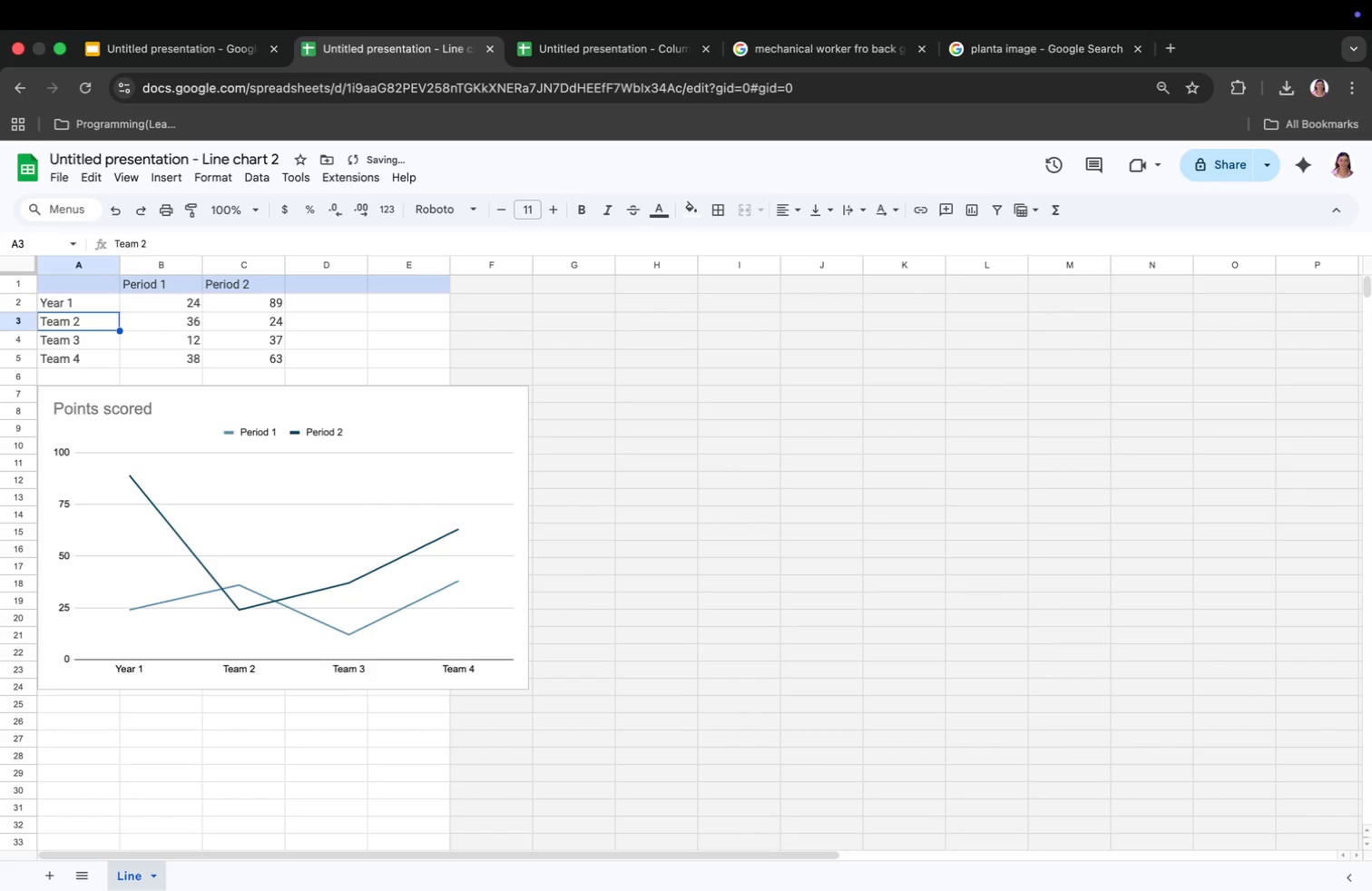 
type(Year 2)
 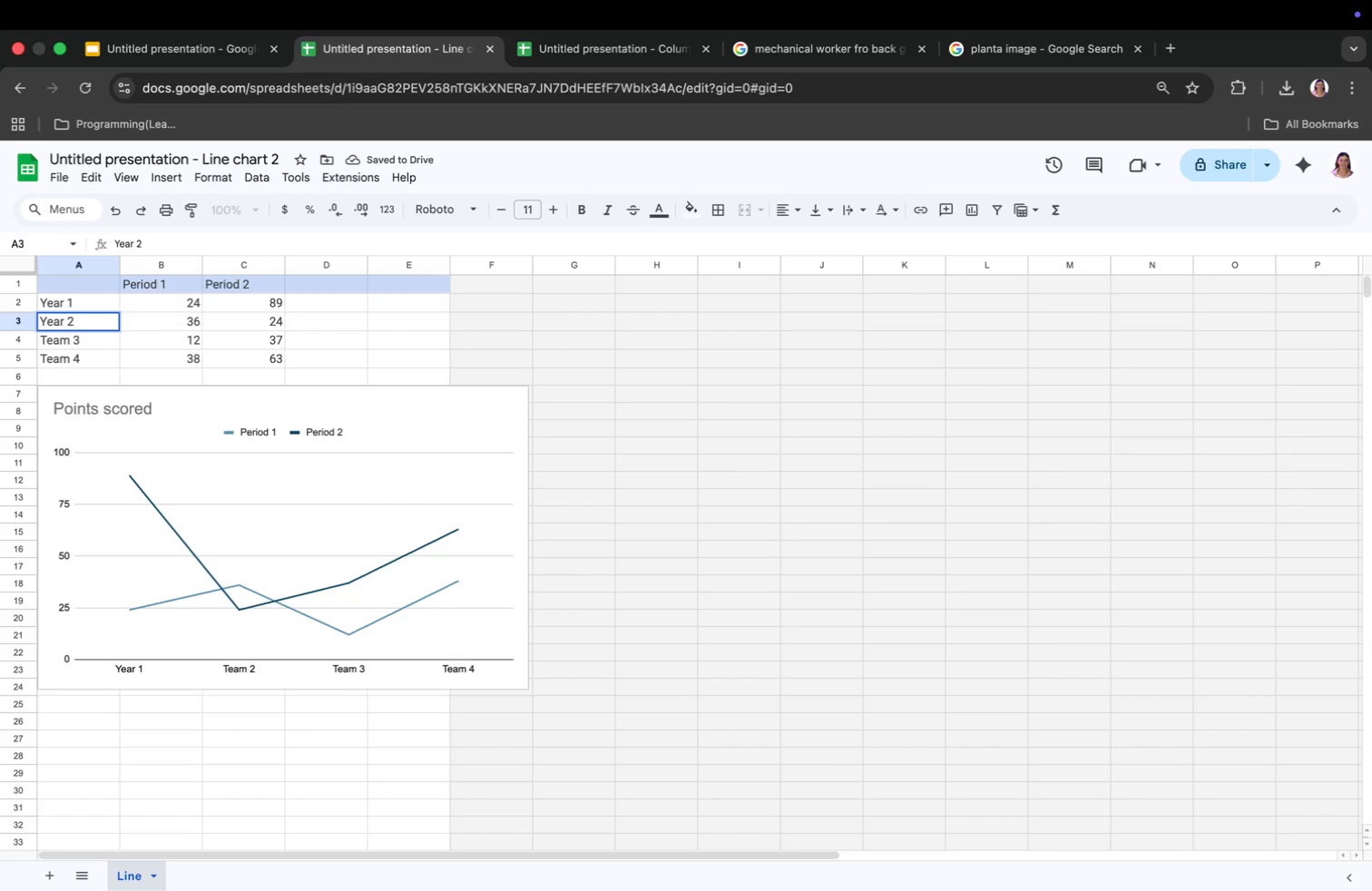 
key(ArrowLeft)
 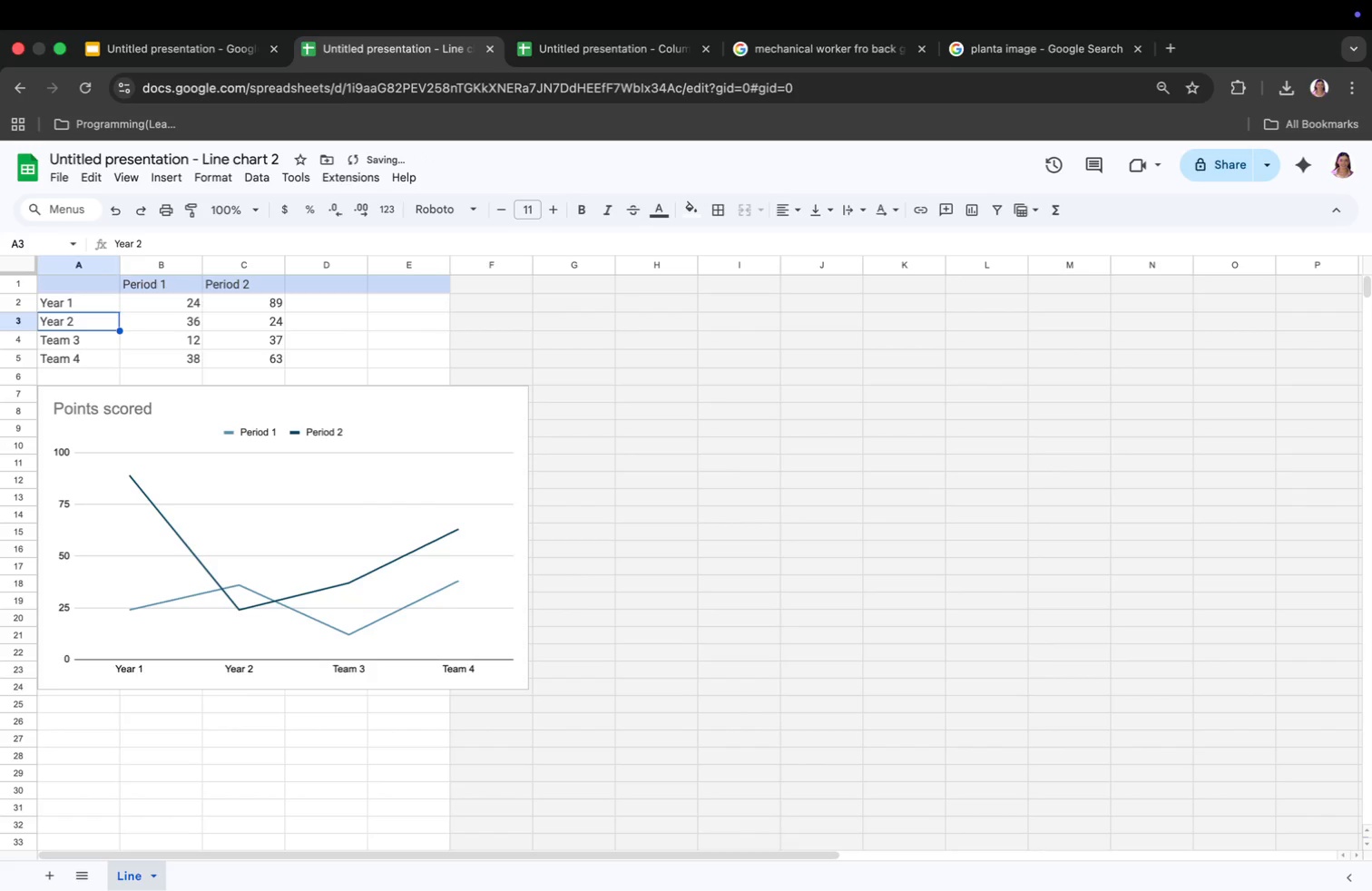 
key(ArrowDown)
 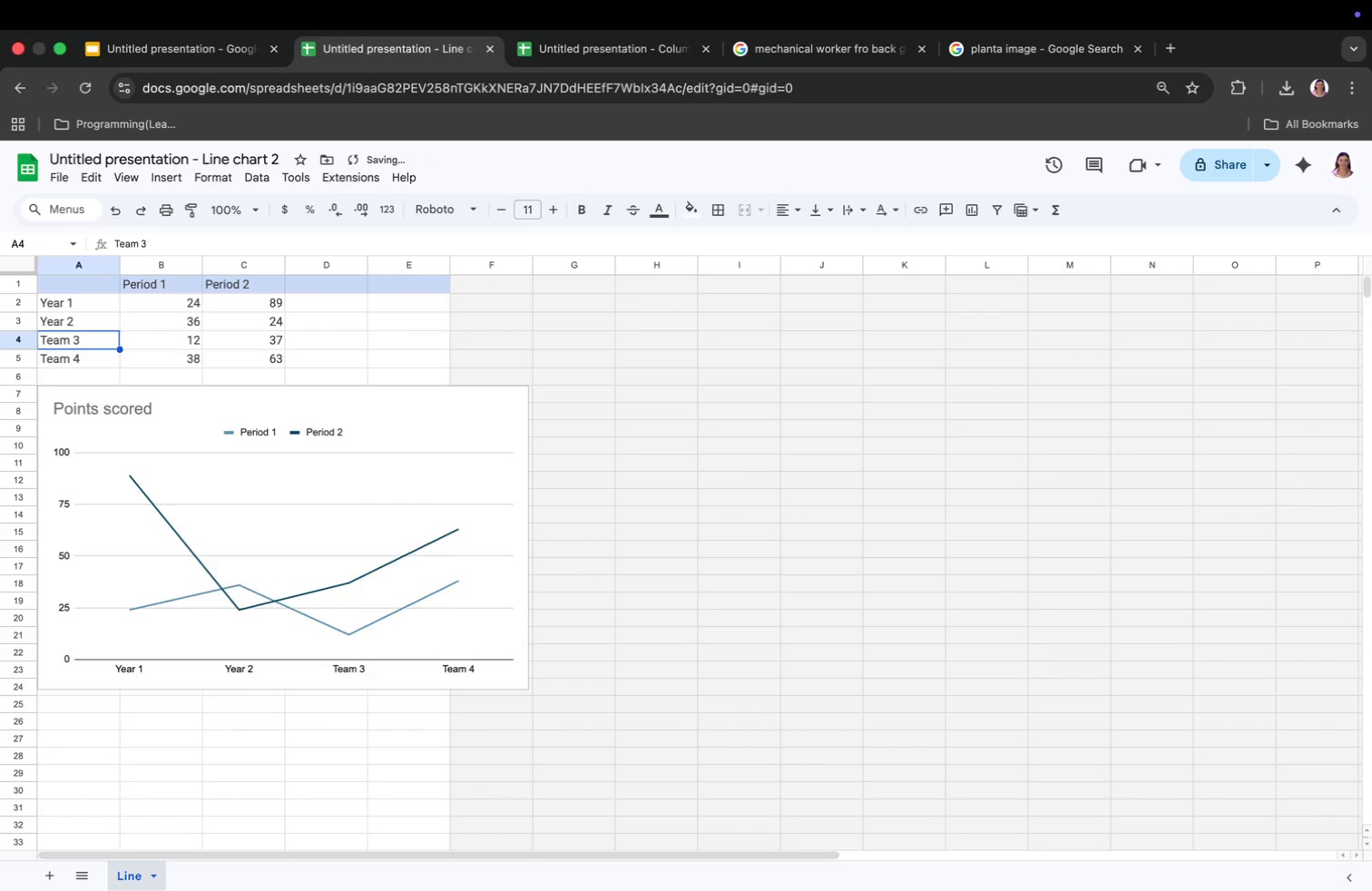 
type(Year 3)
 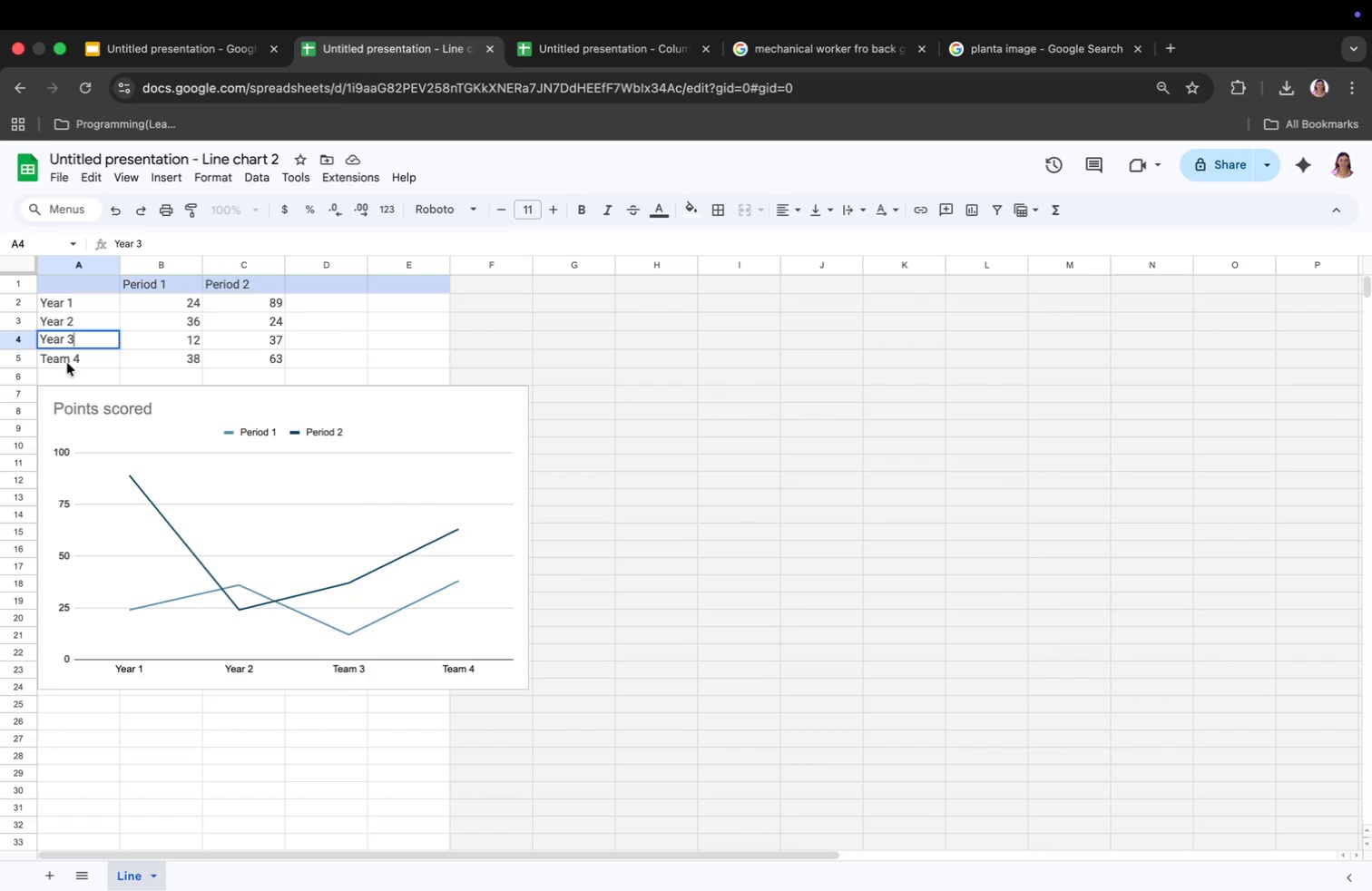 
left_click([68, 360])
 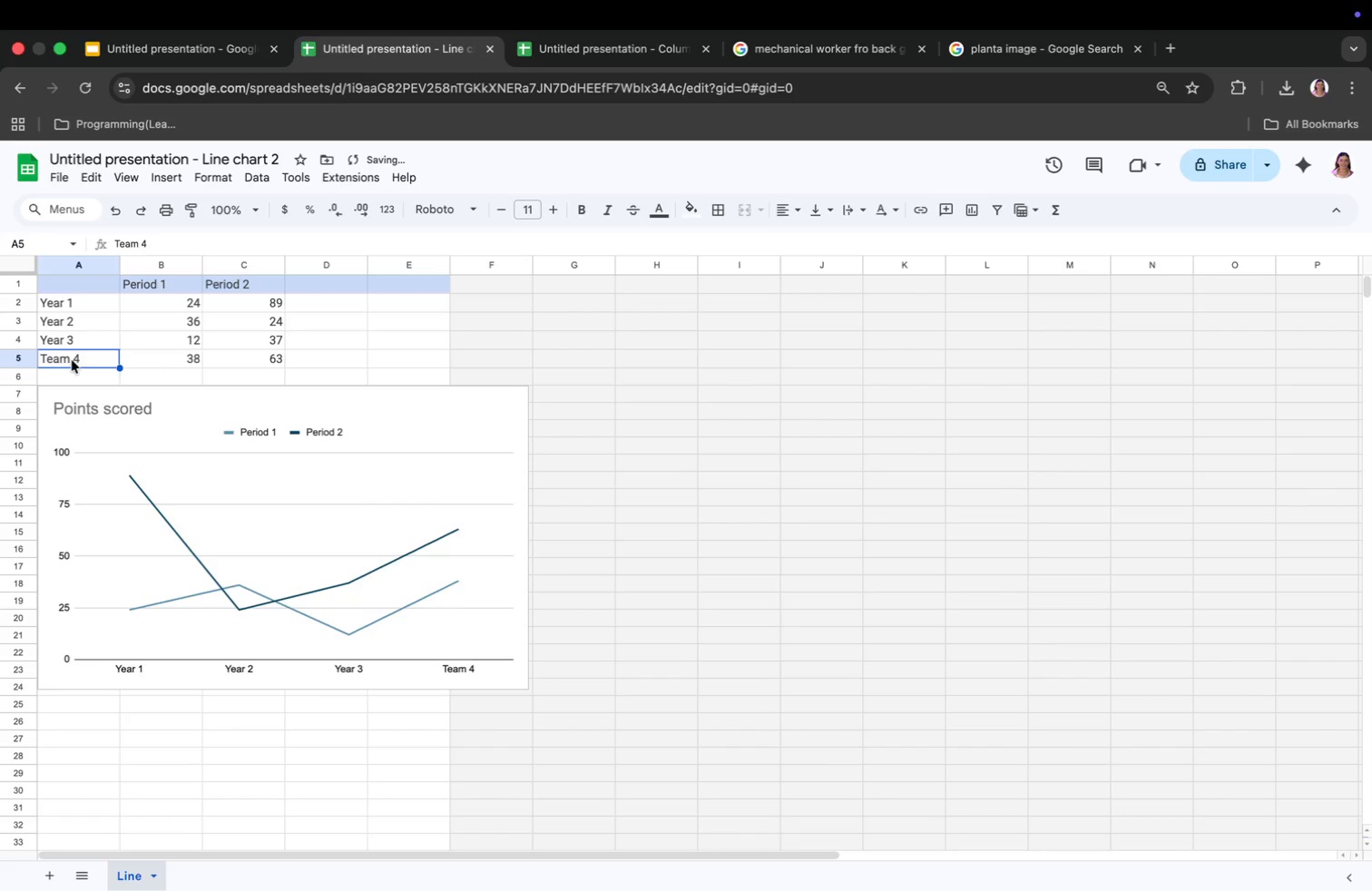 
key(Backspace)
 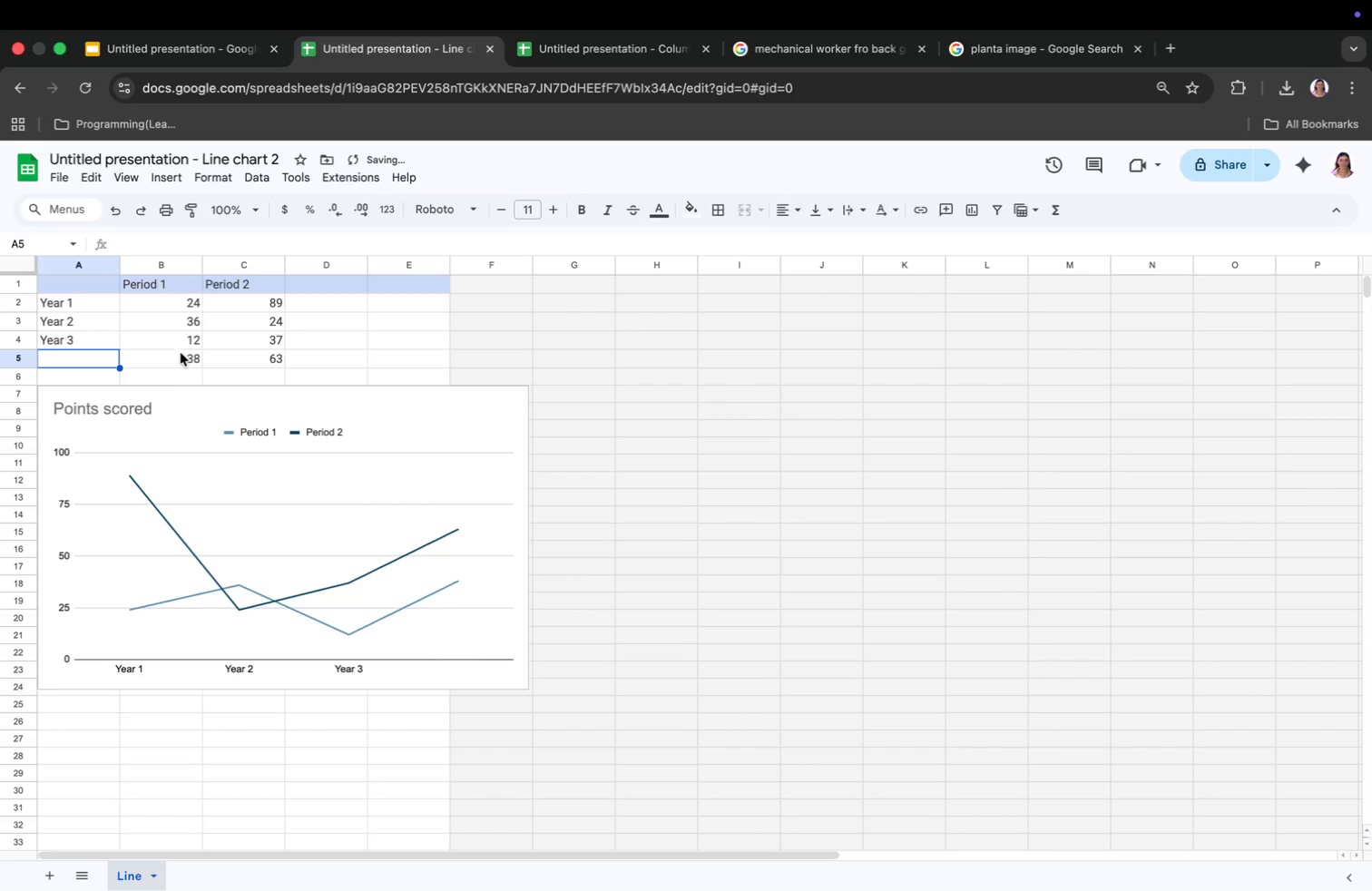 
left_click([181, 356])
 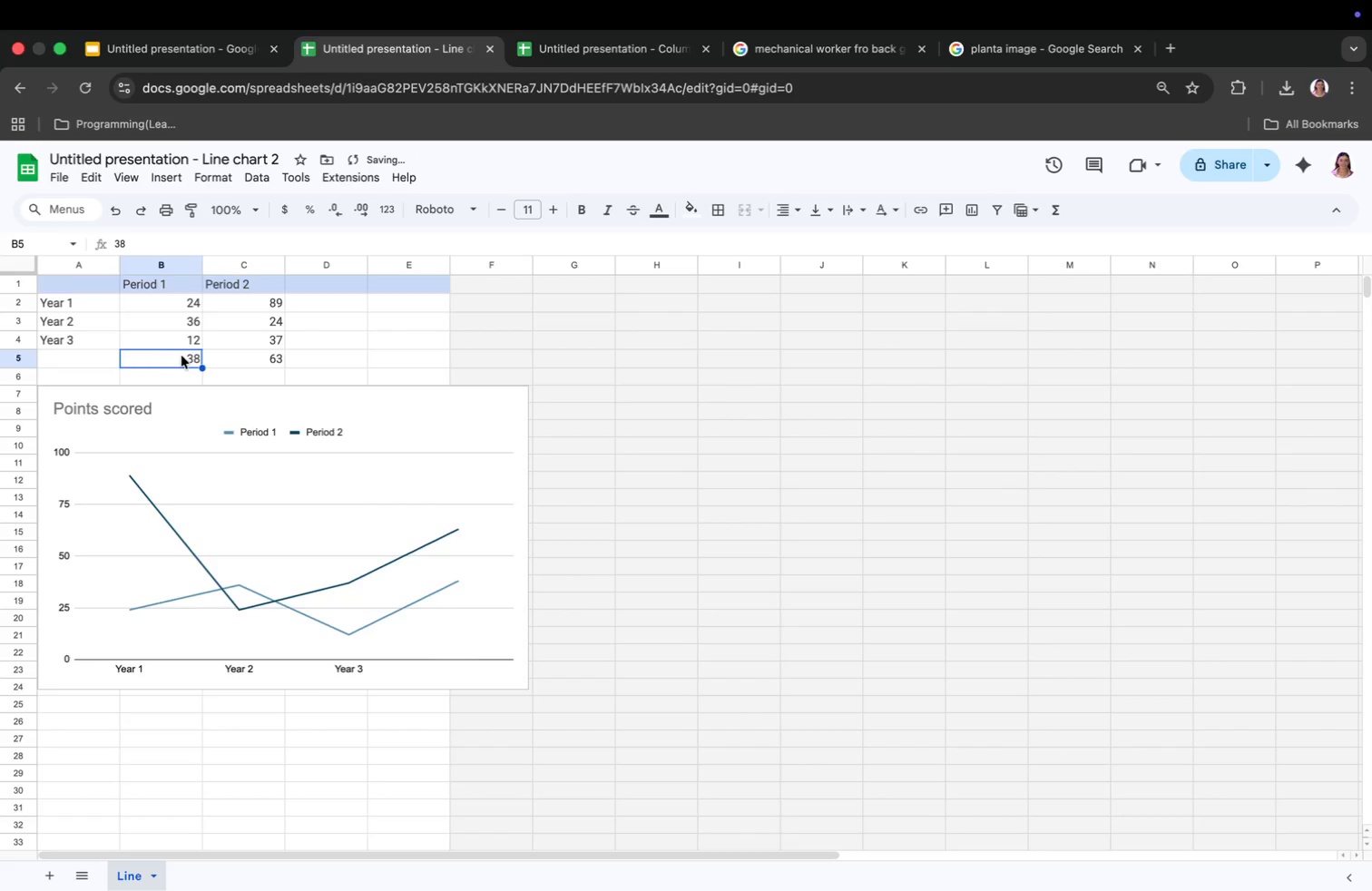 
key(Backspace)
 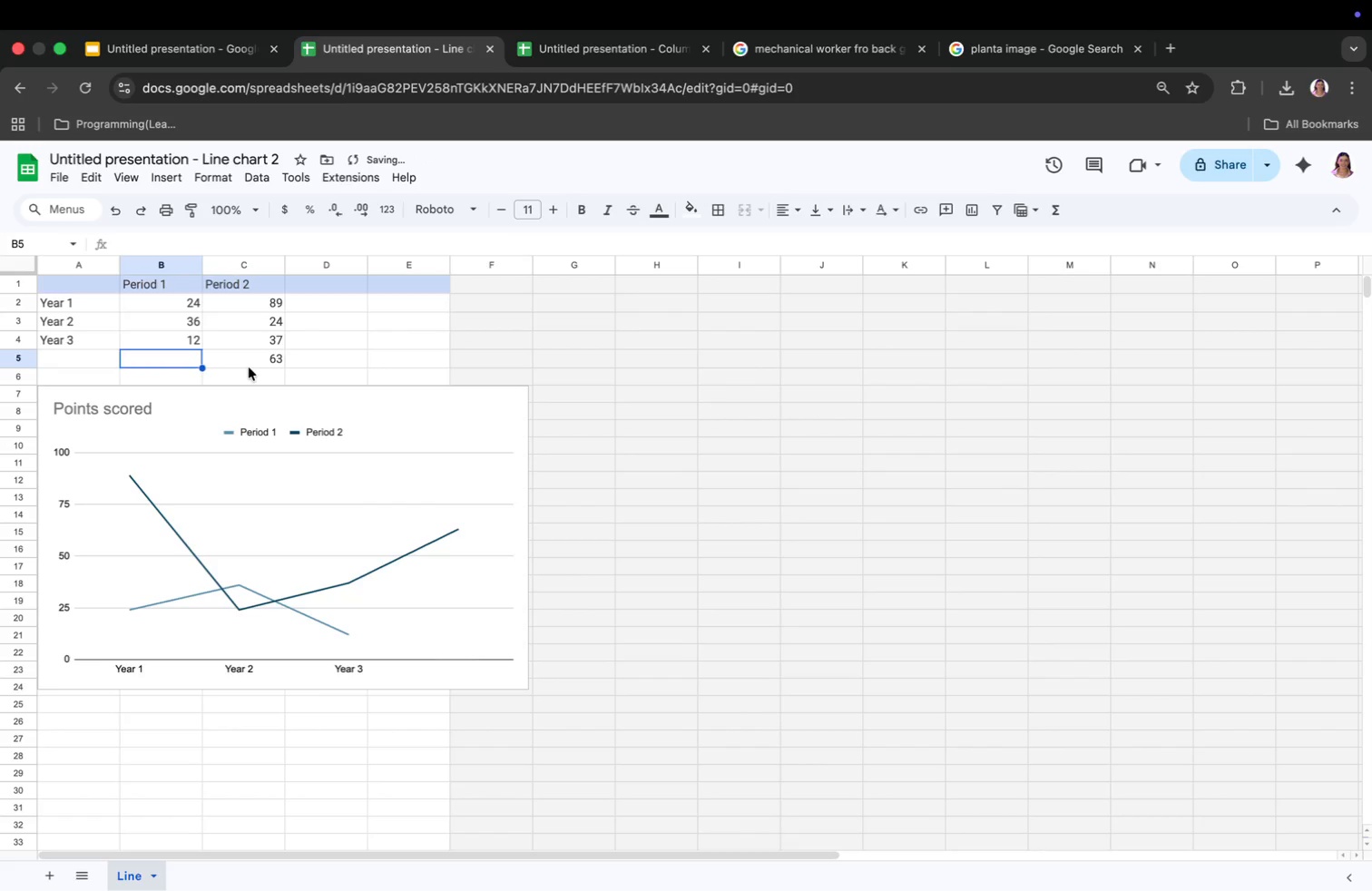 
left_click([253, 360])
 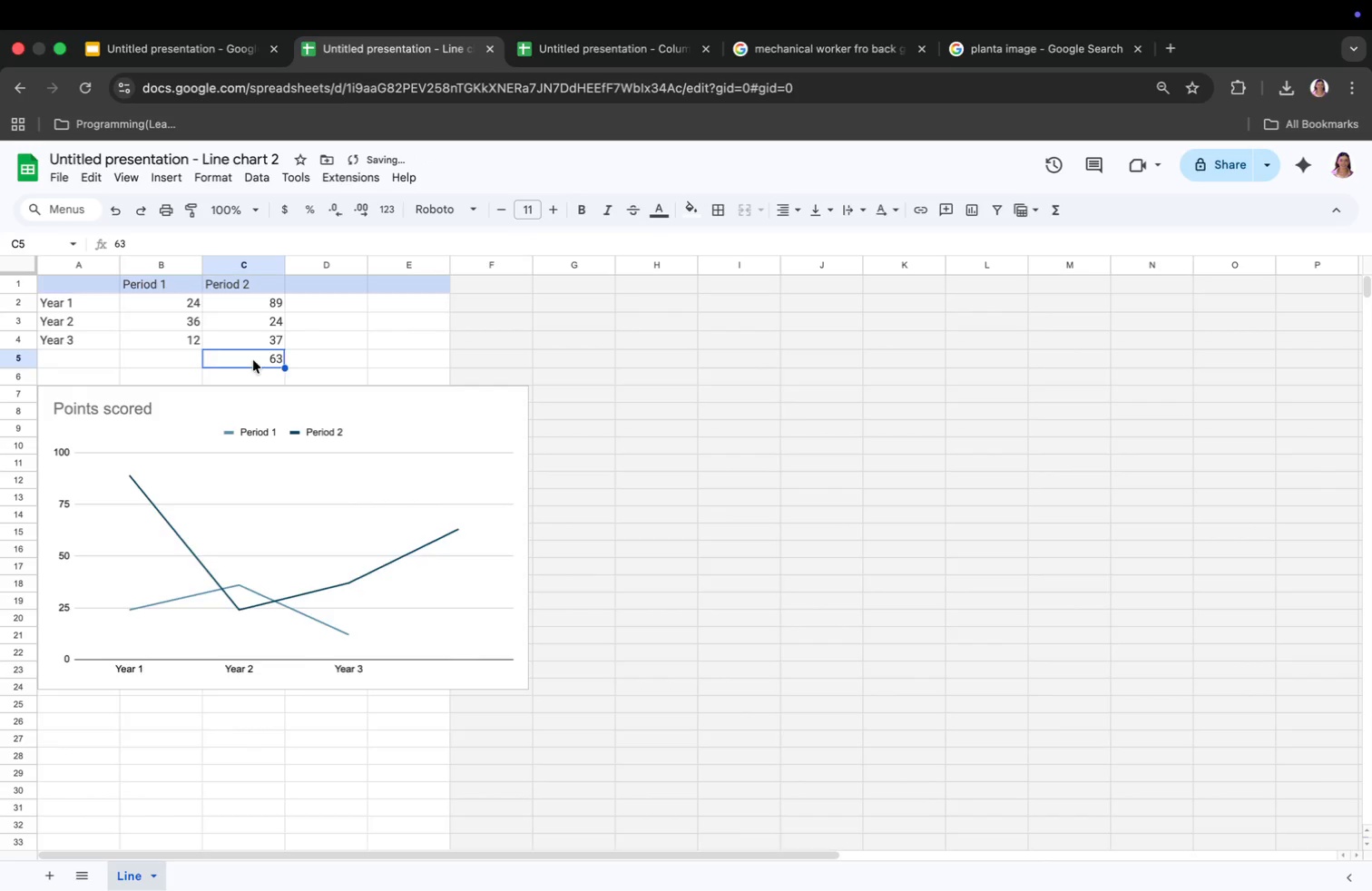 
key(Backspace)
 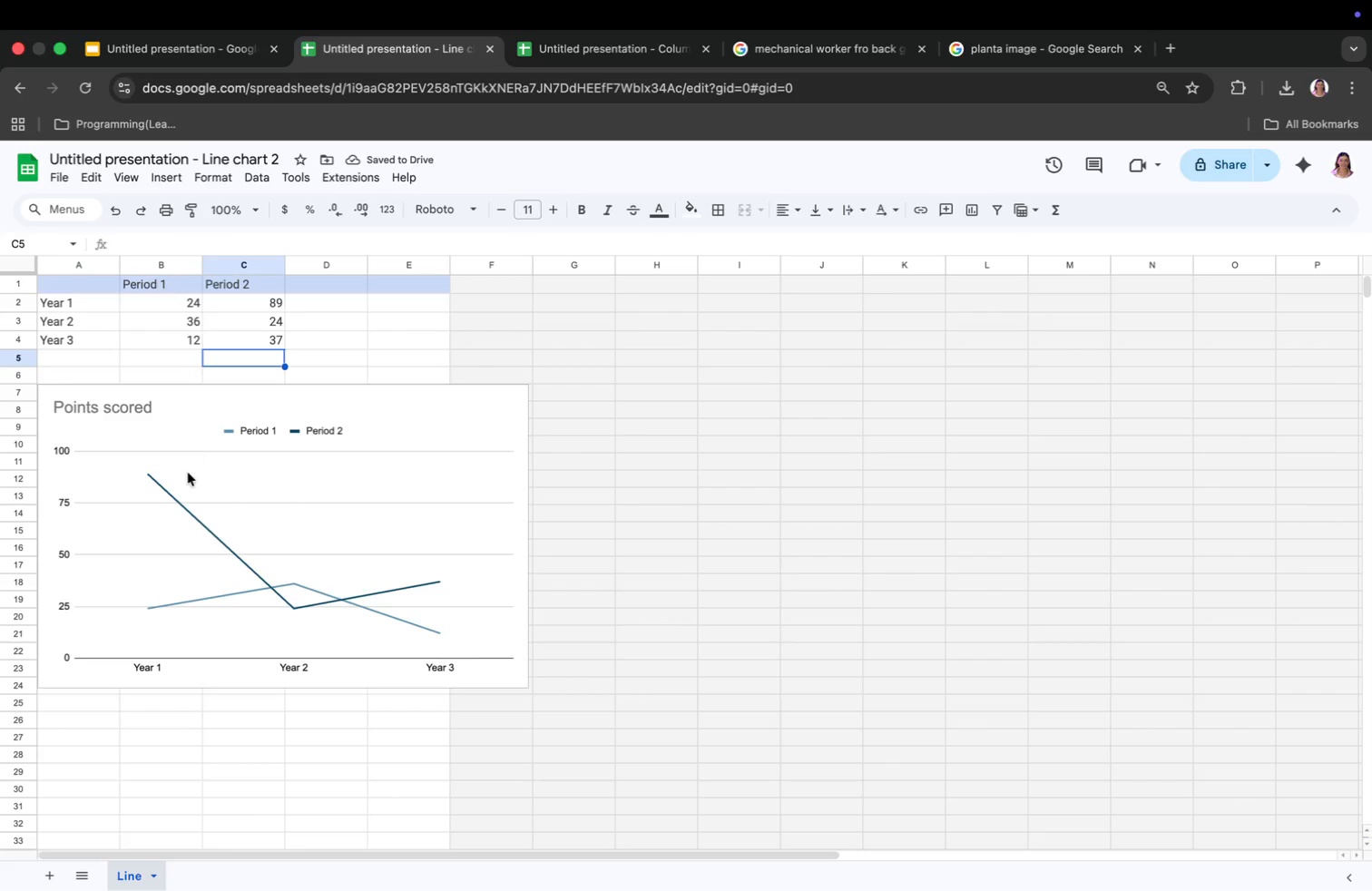 
wait(5.05)
 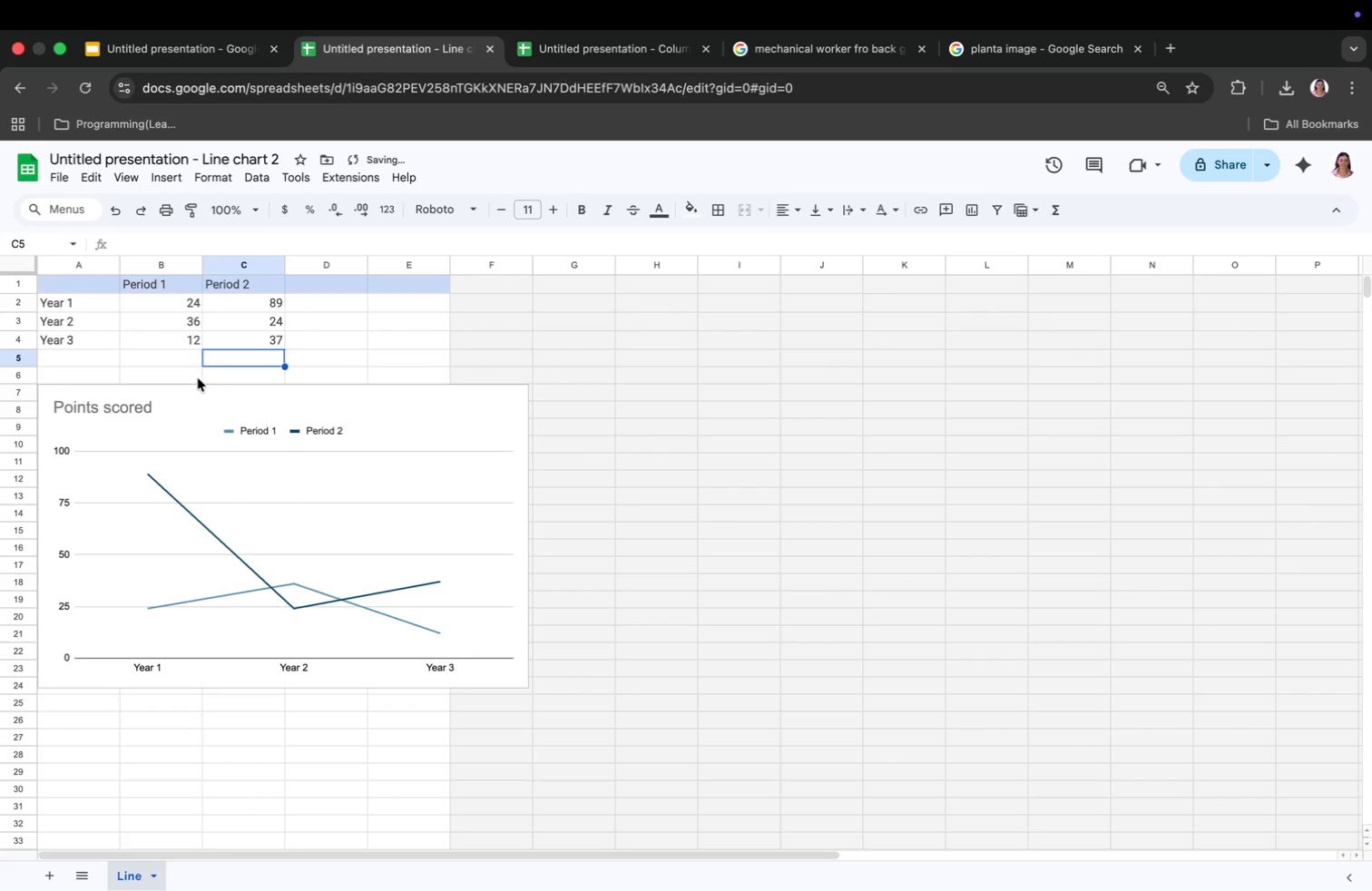 
left_click([150, 403])
 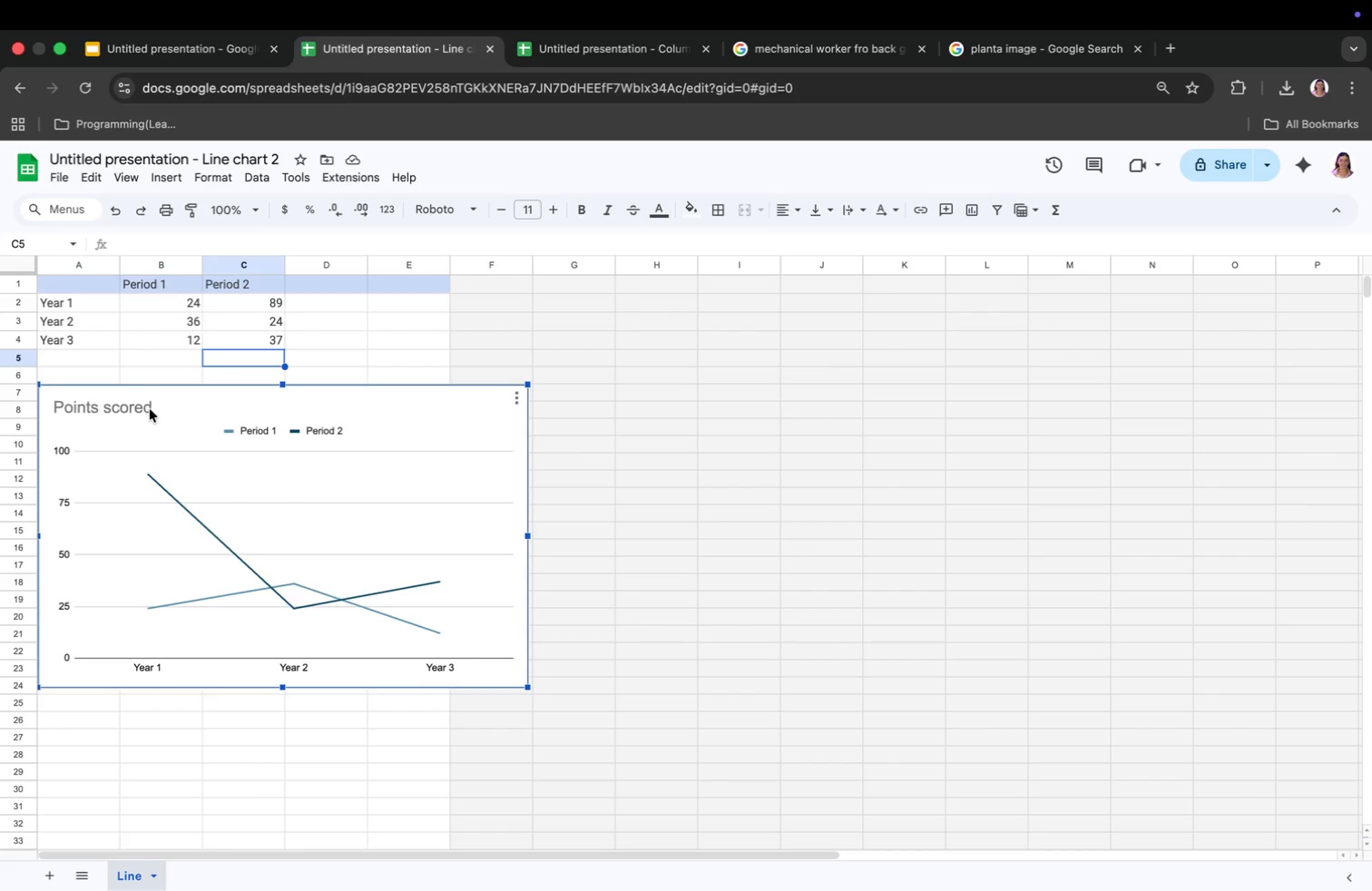 
double_click([150, 409])
 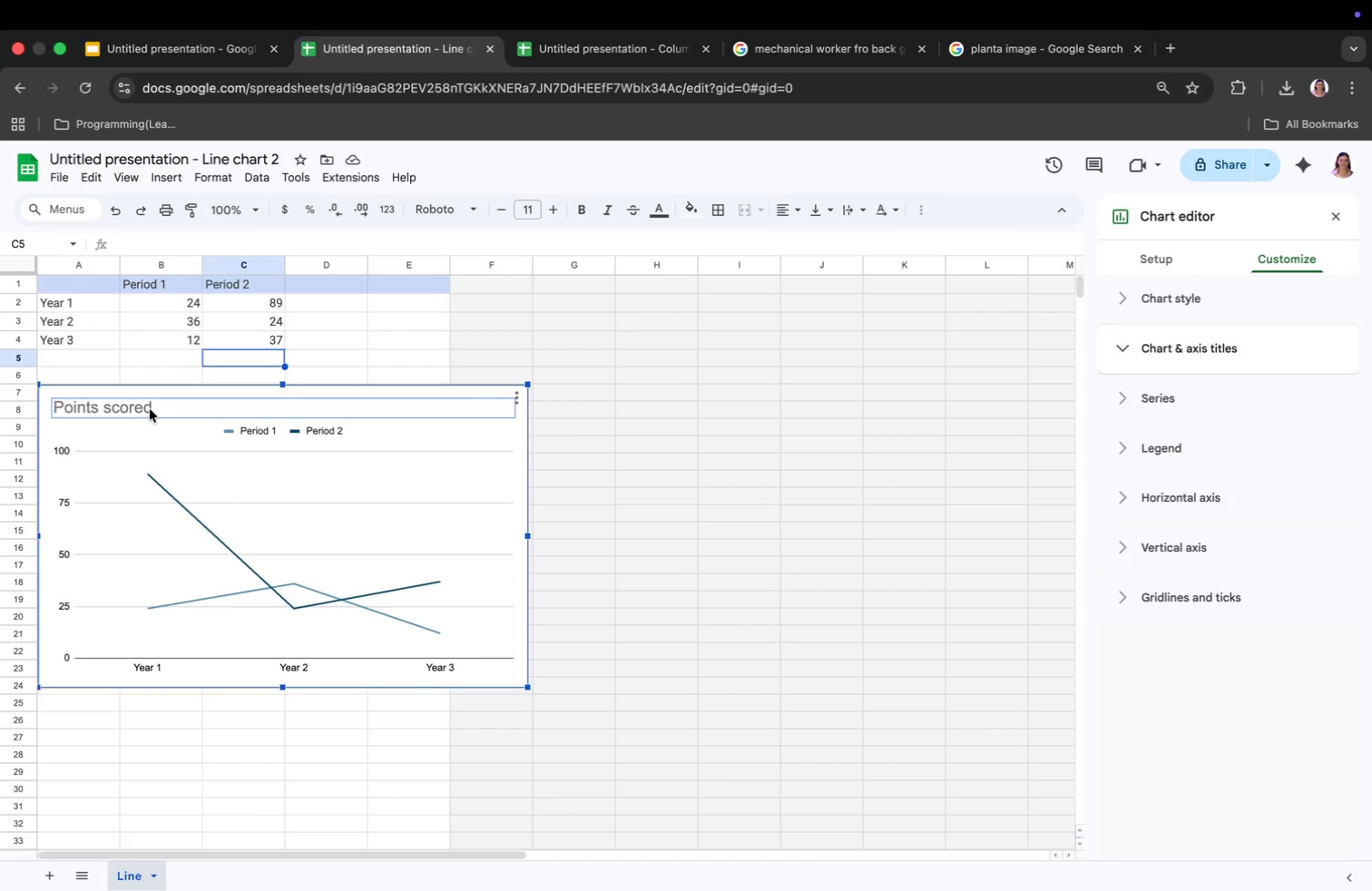 
double_click([150, 409])
 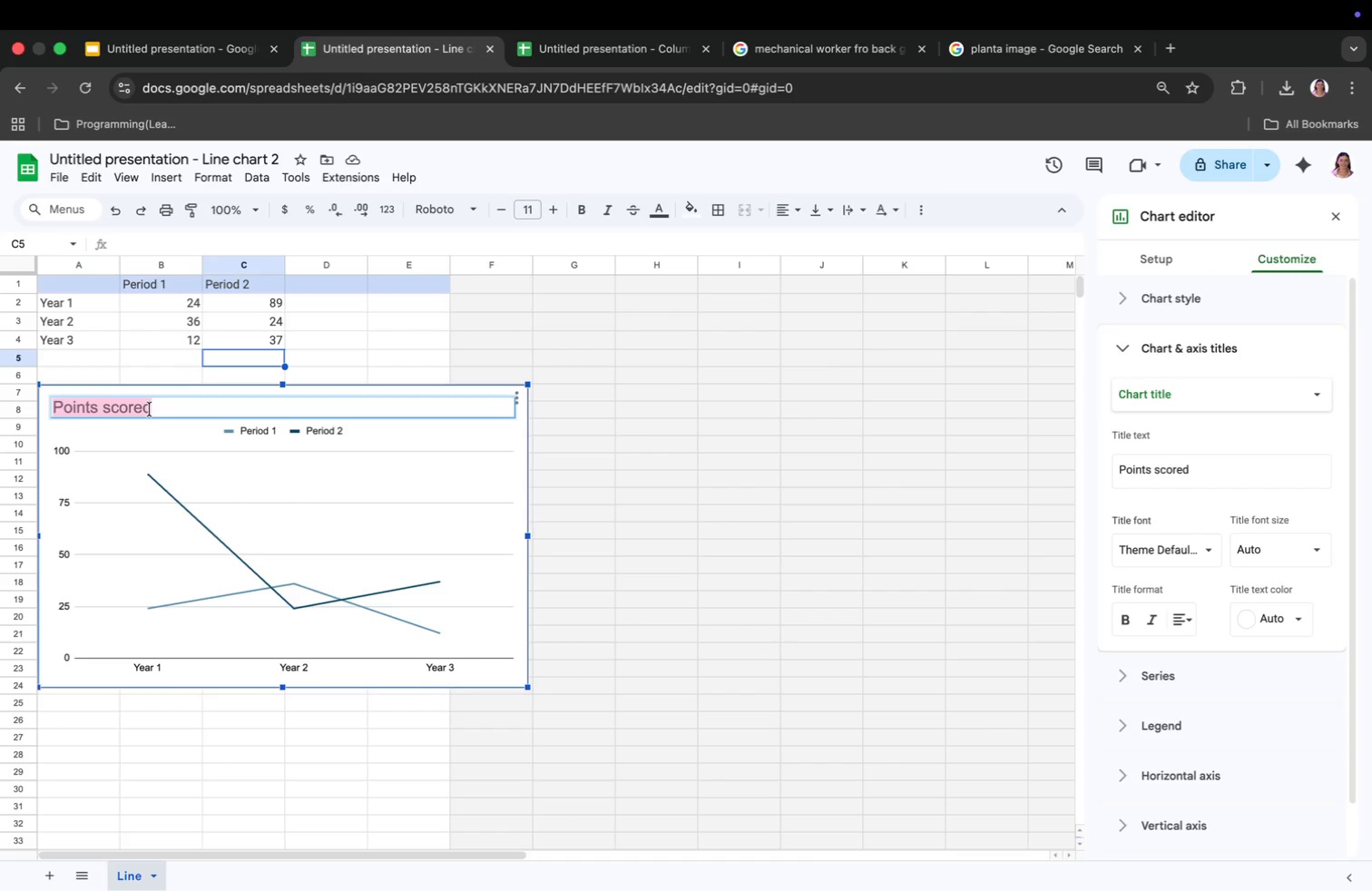 
type(Absenteeism Trend)
 